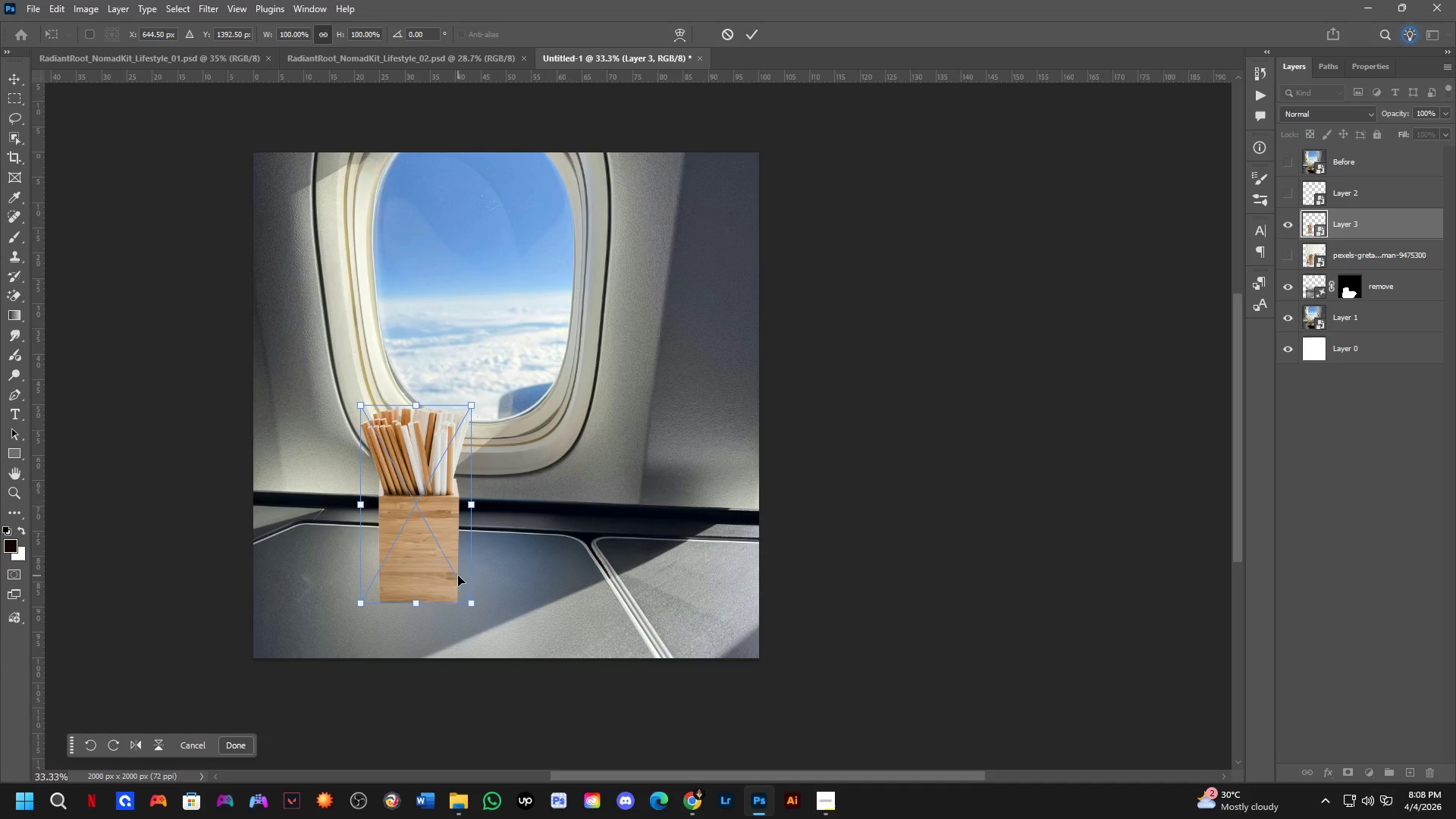 
key(Control+Z)
 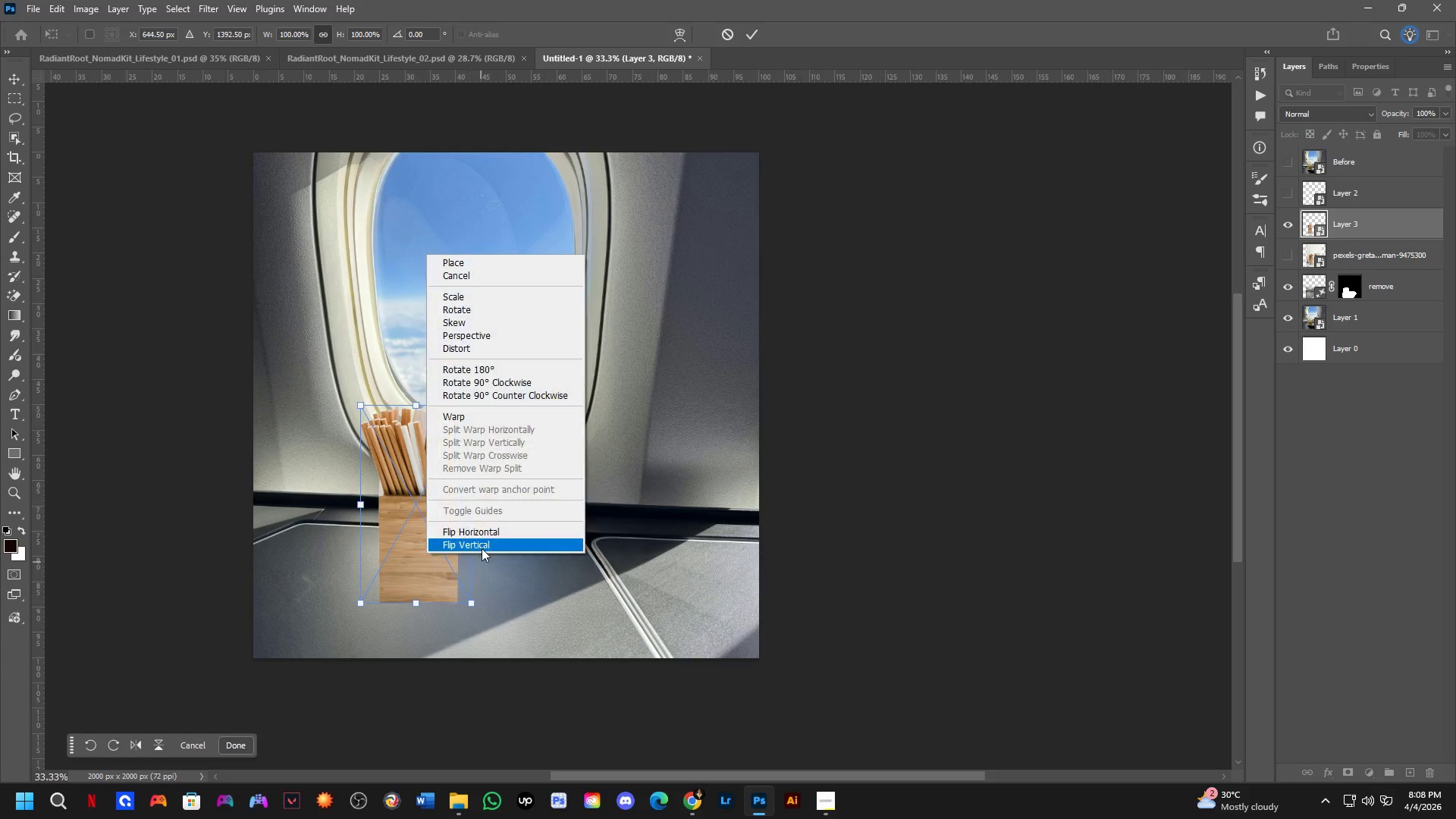 
left_click_drag(start_coordinate=[482, 543], to_coordinate=[486, 535])
 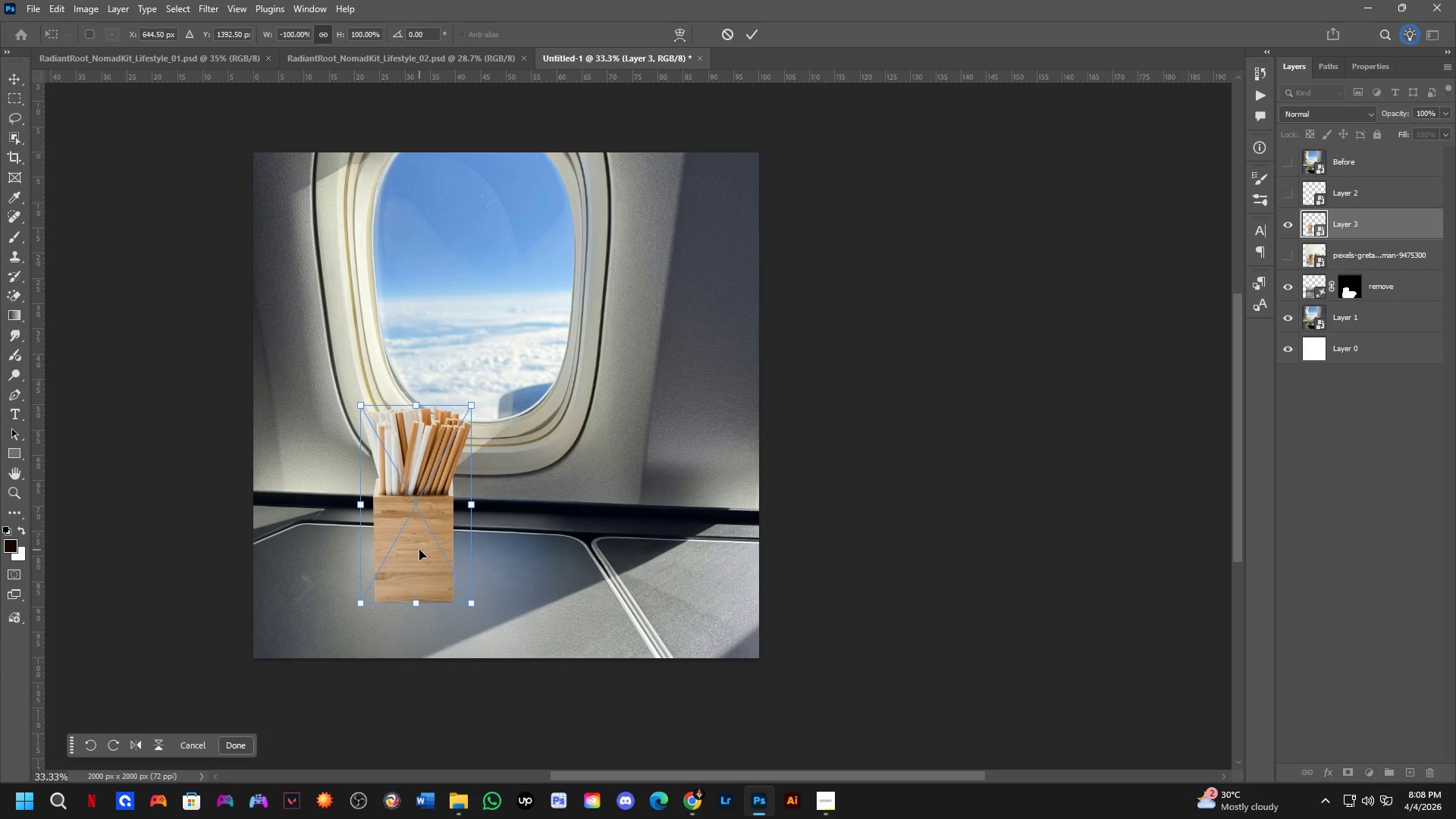 
left_click_drag(start_coordinate=[422, 549], to_coordinate=[498, 548])
 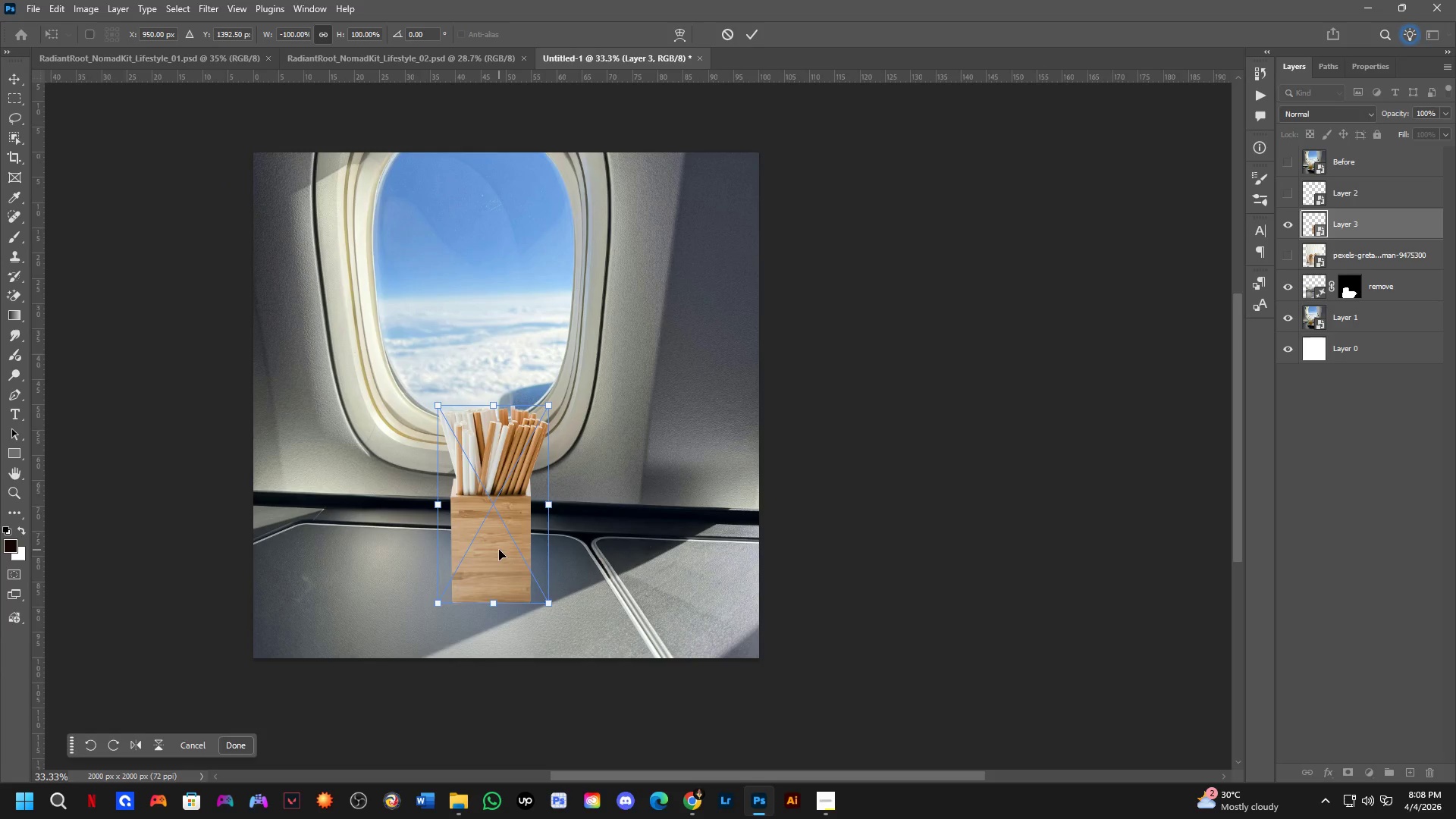 
key(NumpadEnter)
 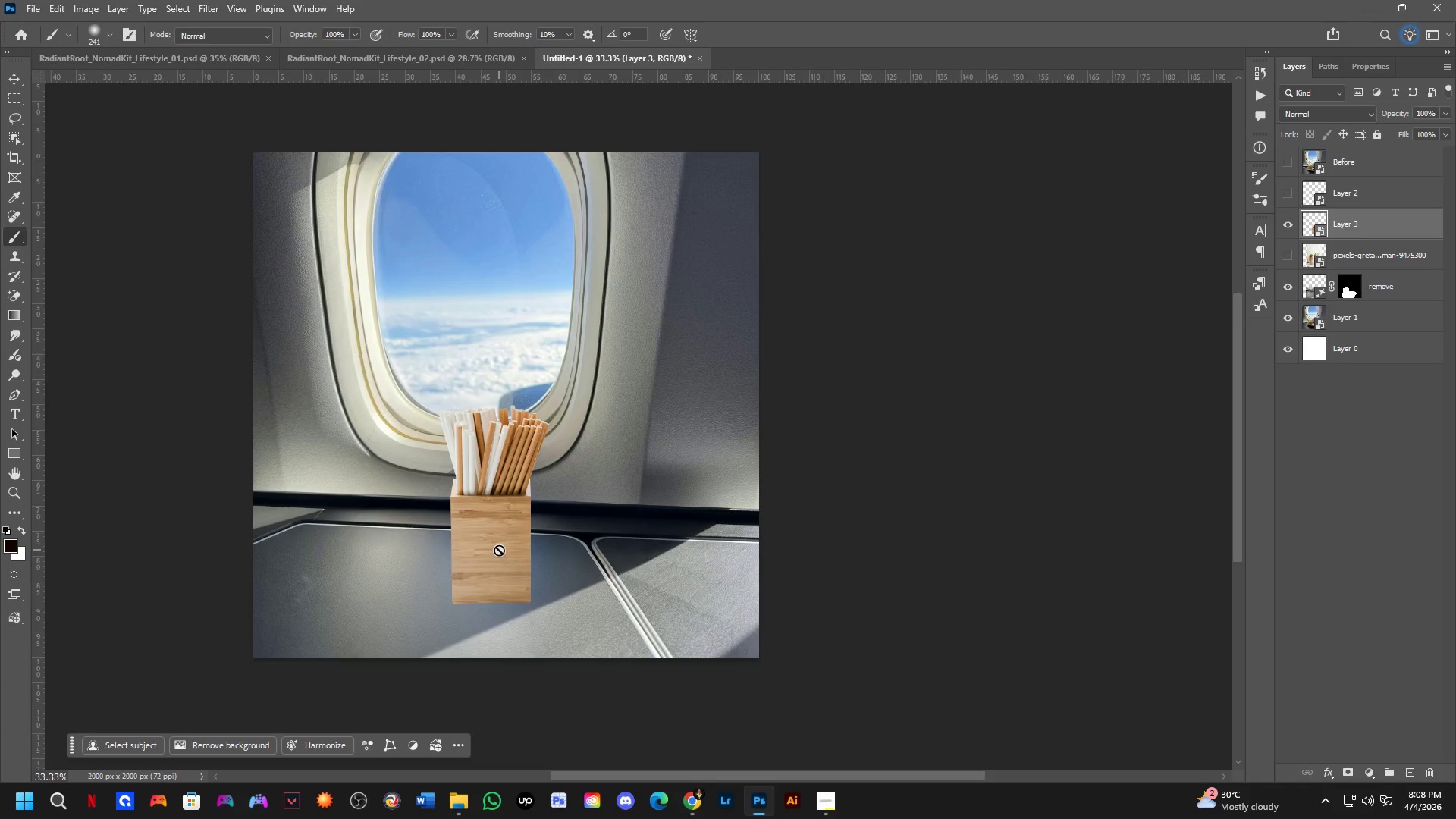 
scroll: coordinate [511, 557], scroll_direction: down, amount: 4.0
 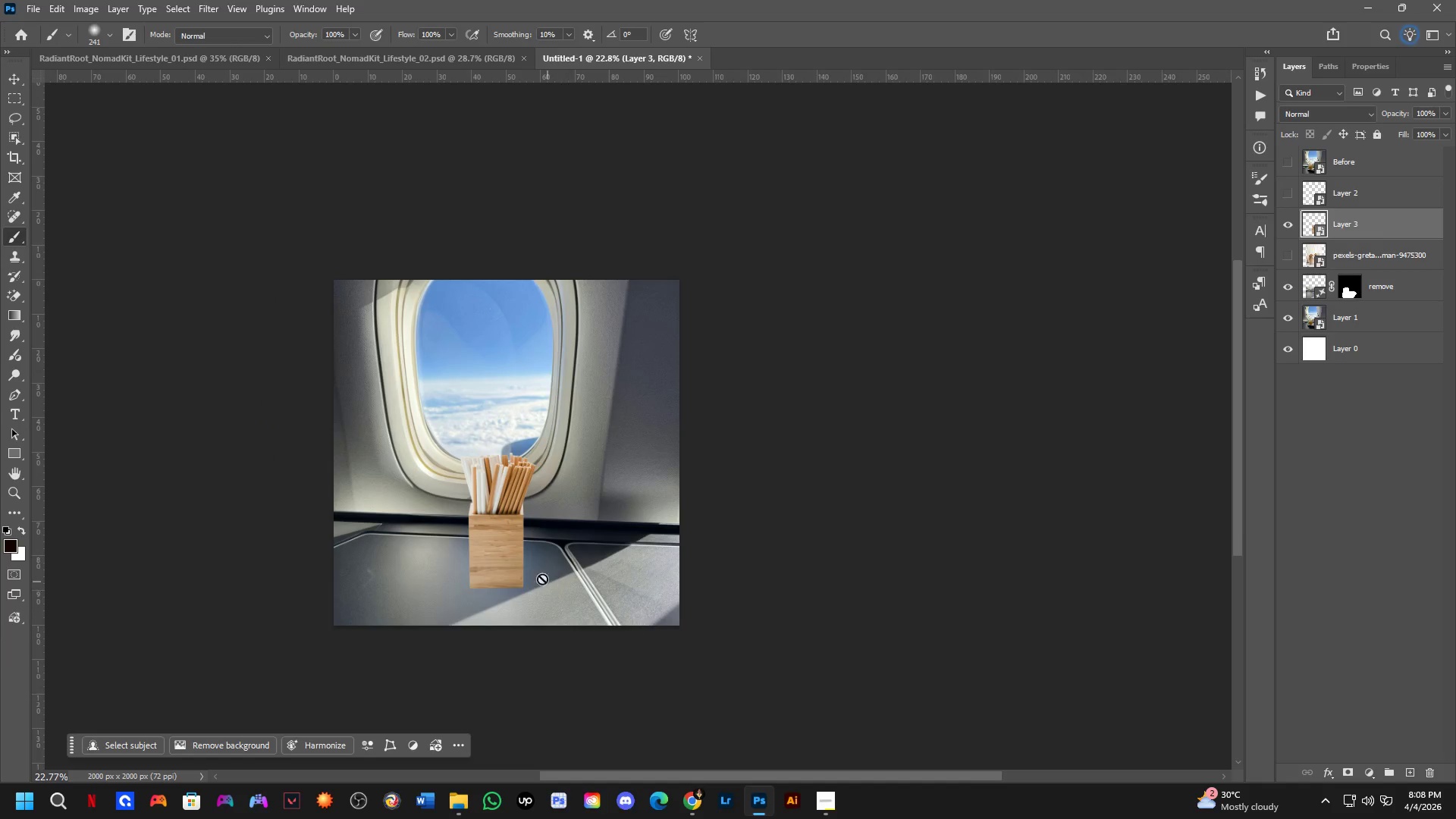 
hold_key(key=ControlLeft, duration=3.14)
left_click_drag(start_coordinate=[517, 546], to_coordinate=[564, 568])
 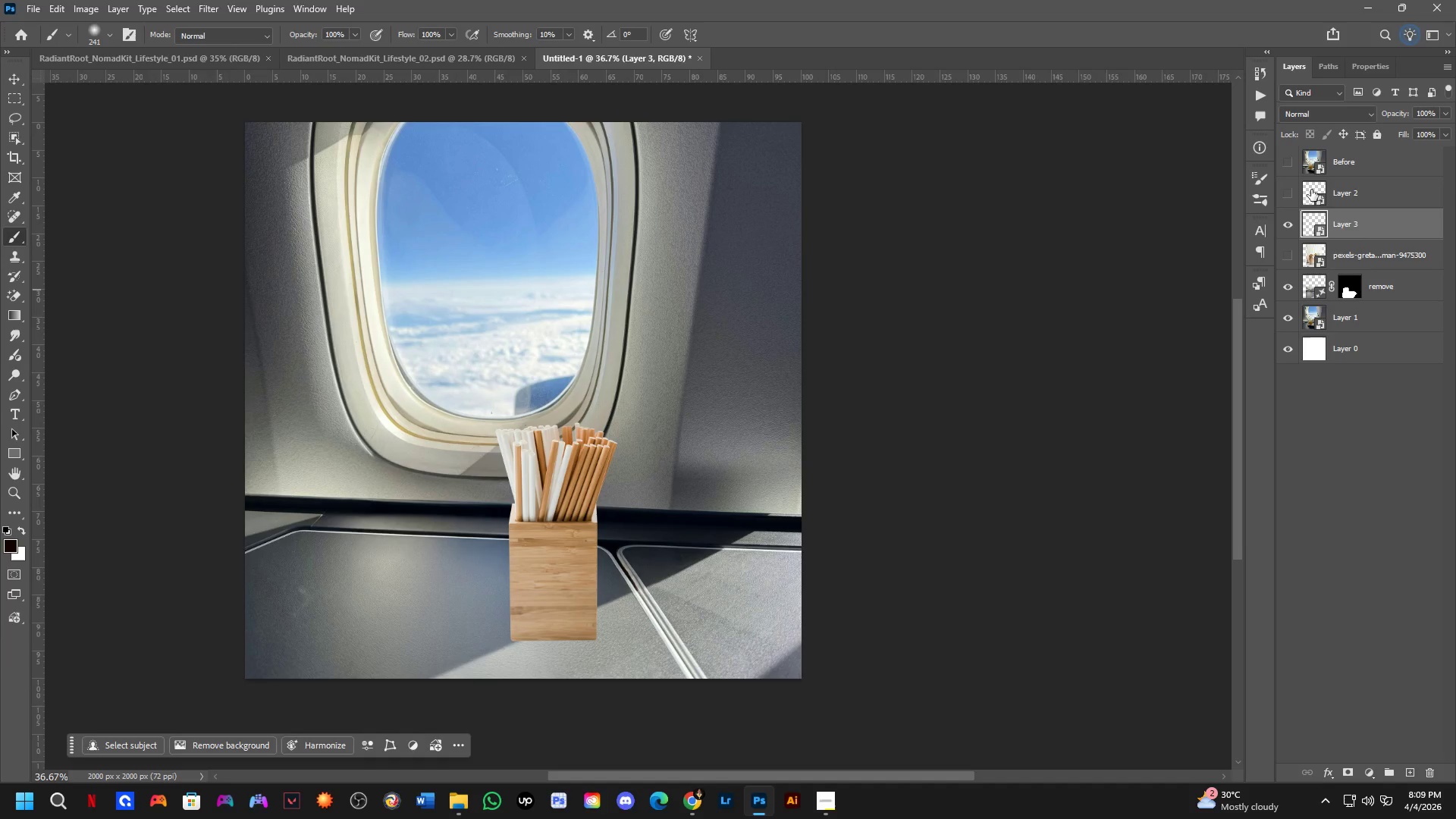 
scroll: coordinate [500, 538], scroll_direction: up, amount: 5.0
 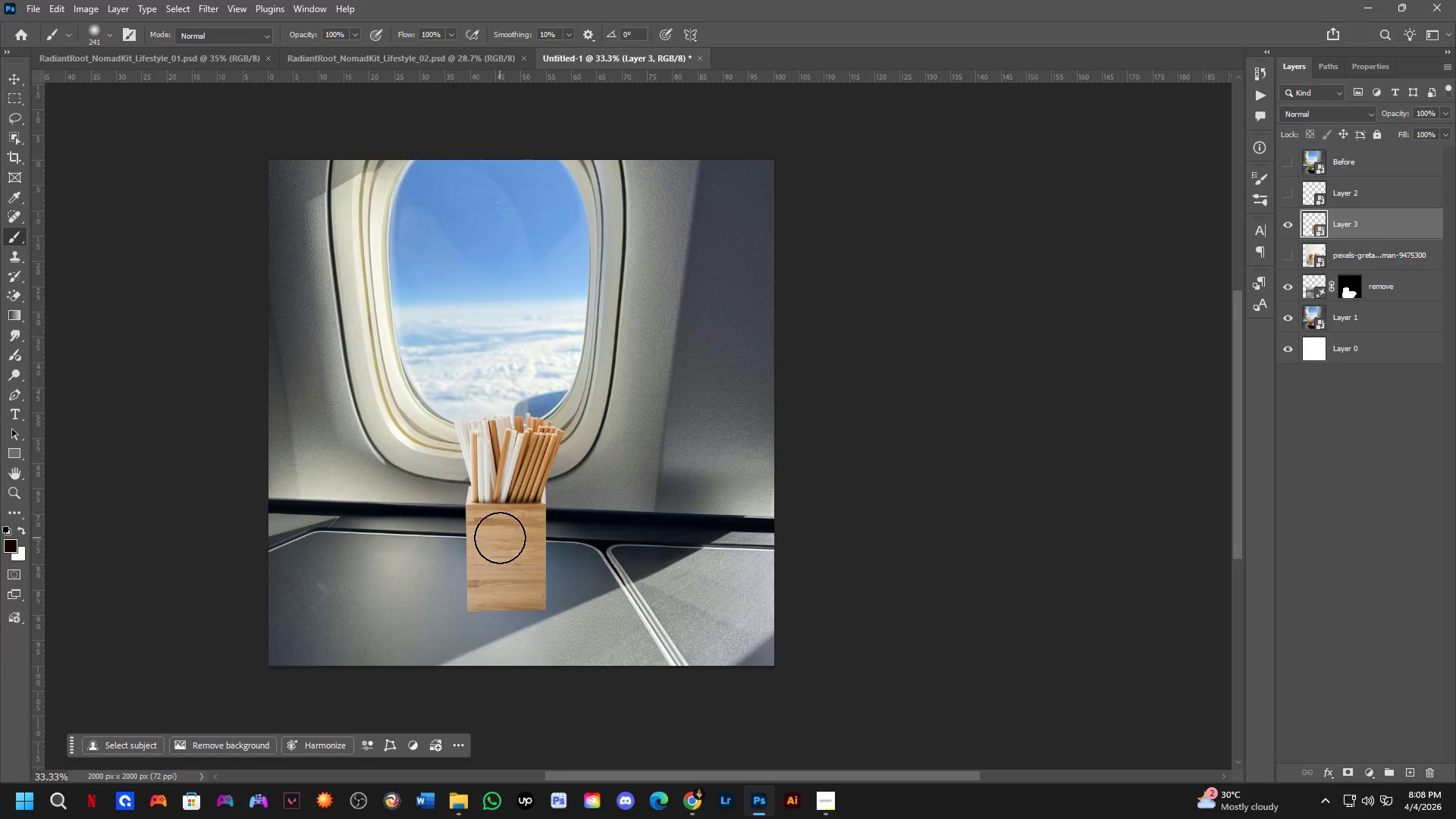 
left_click([1291, 193])
 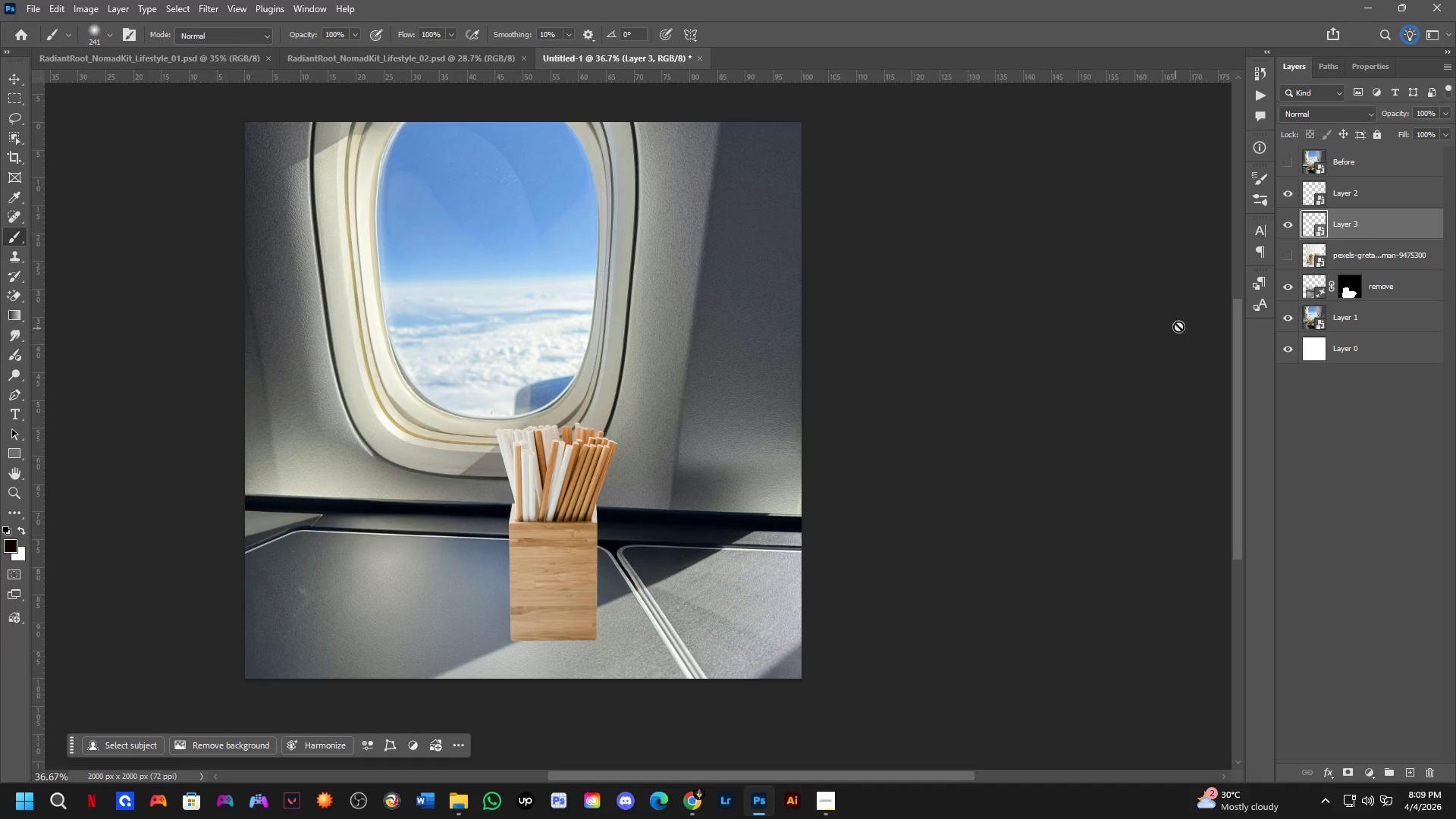 
left_click([1280, 197])
 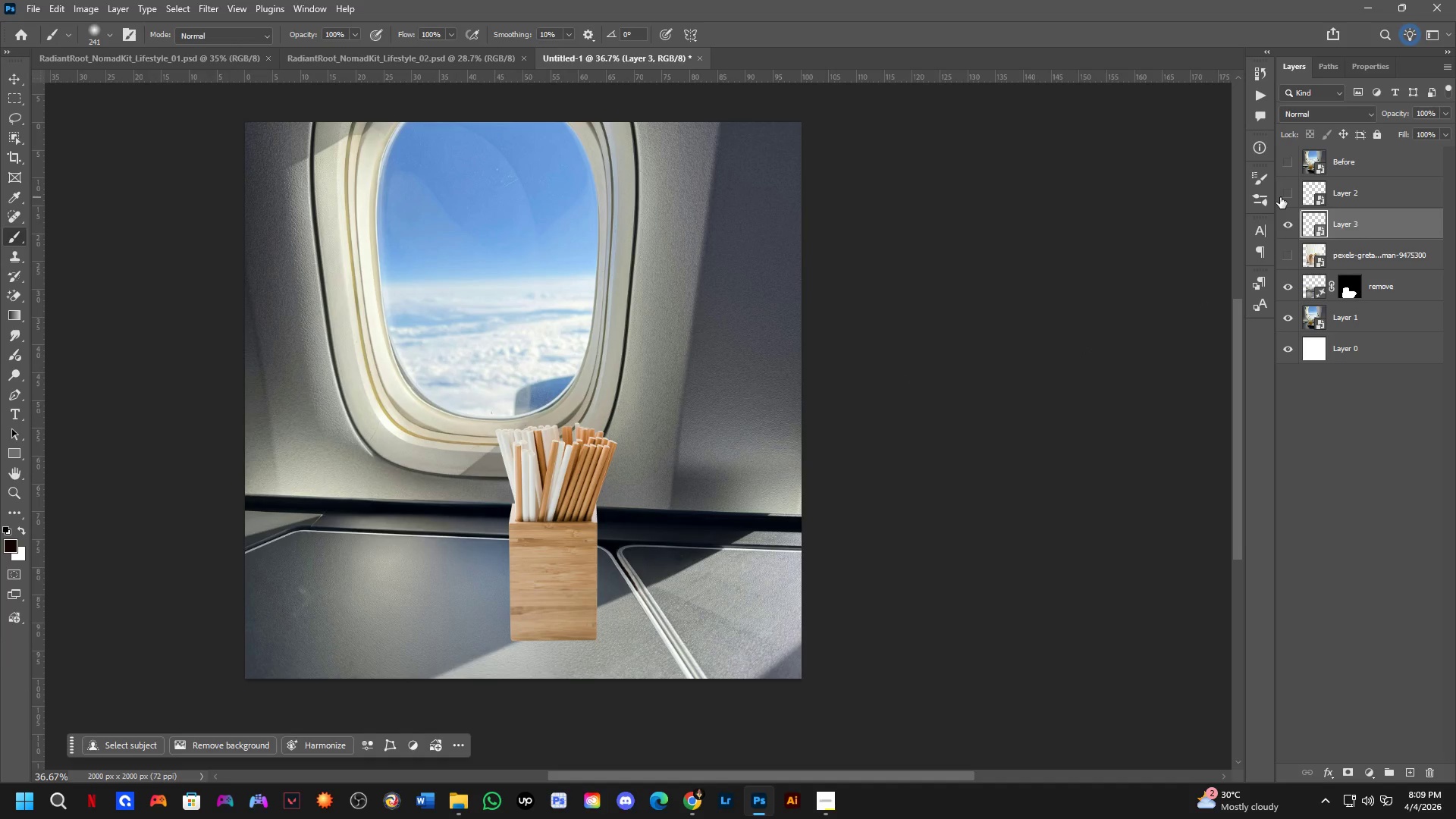 
key(Control+ControlLeft)
 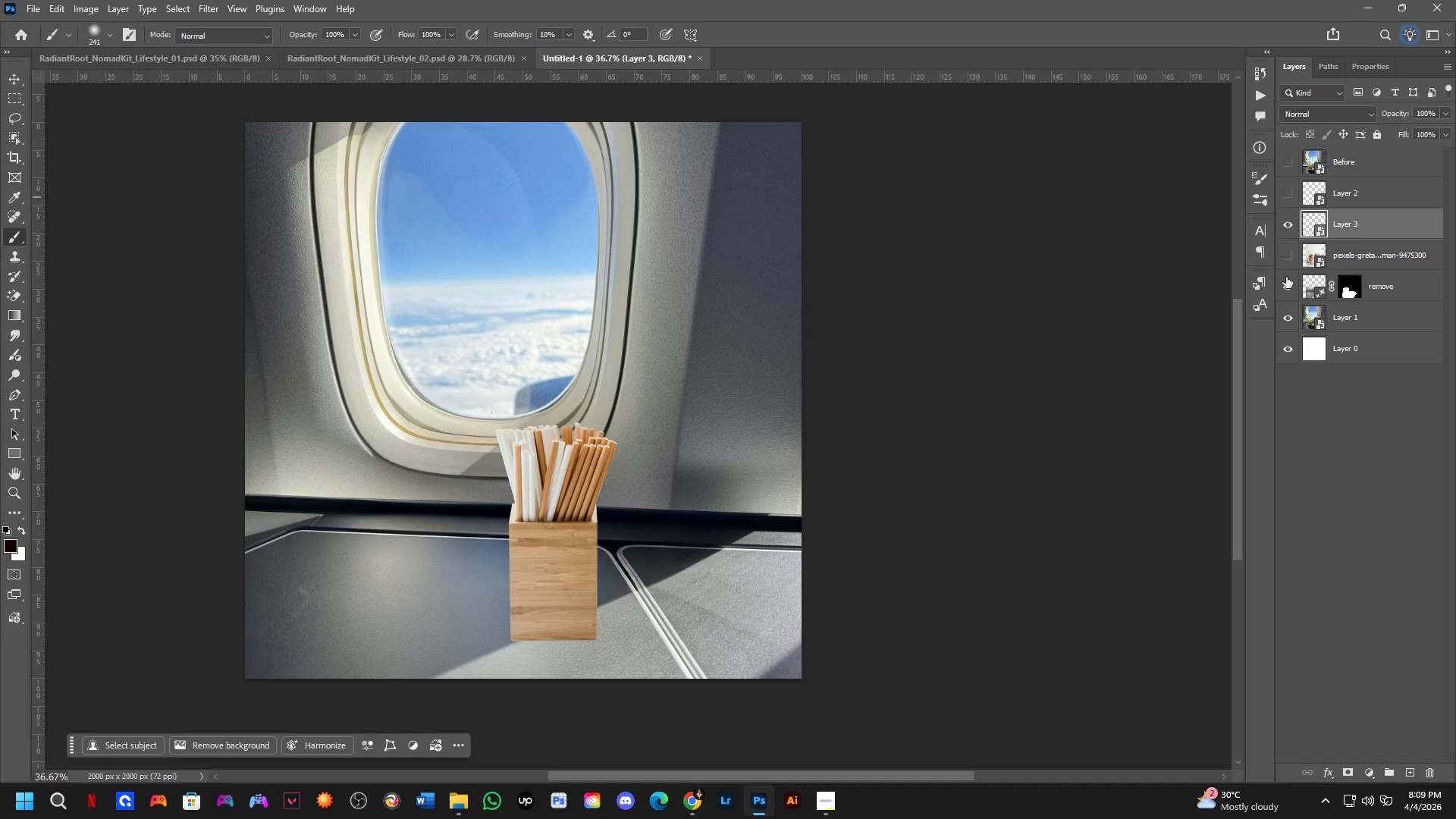 
left_click([1288, 259])
 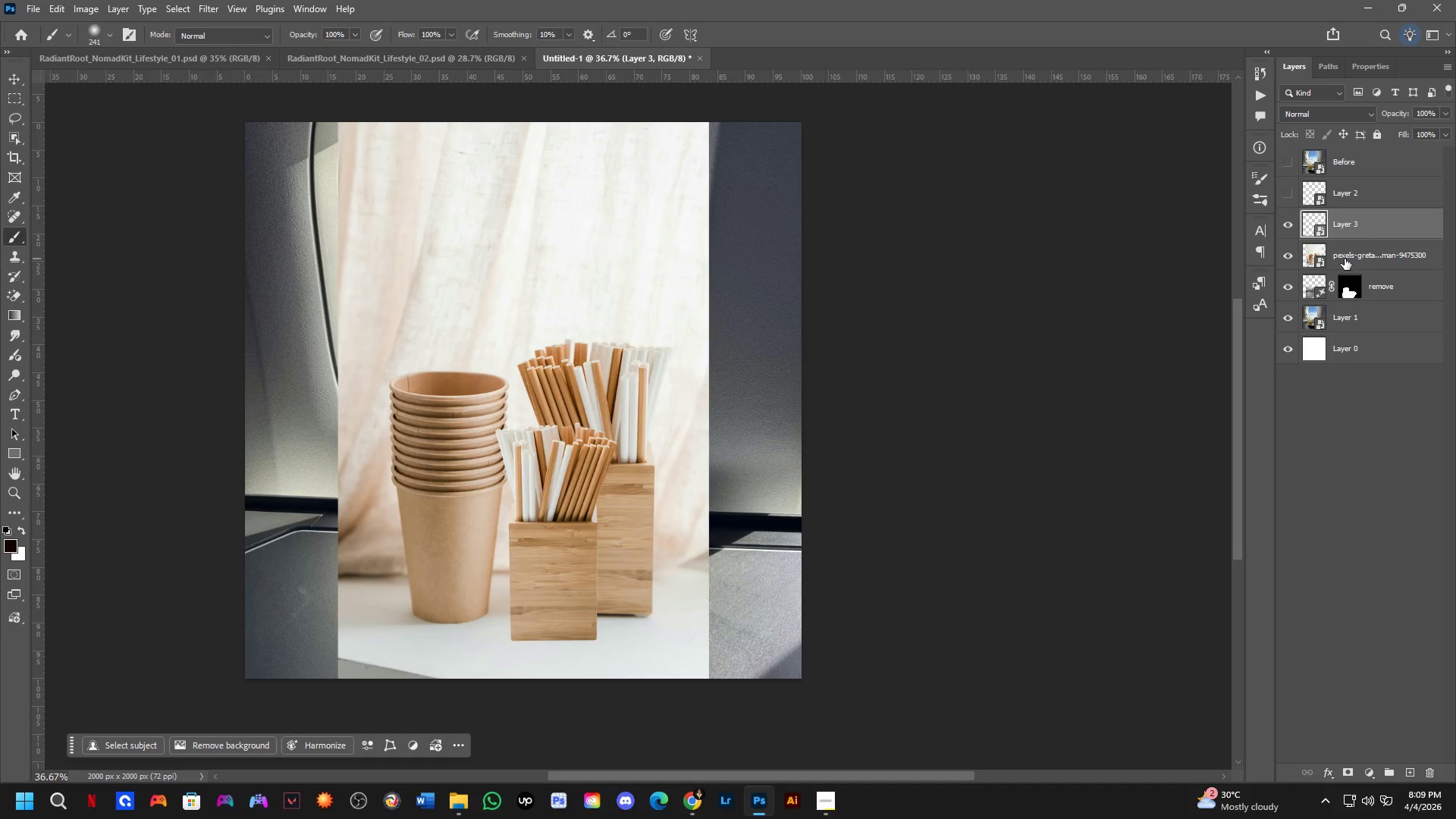 
left_click([1345, 259])
 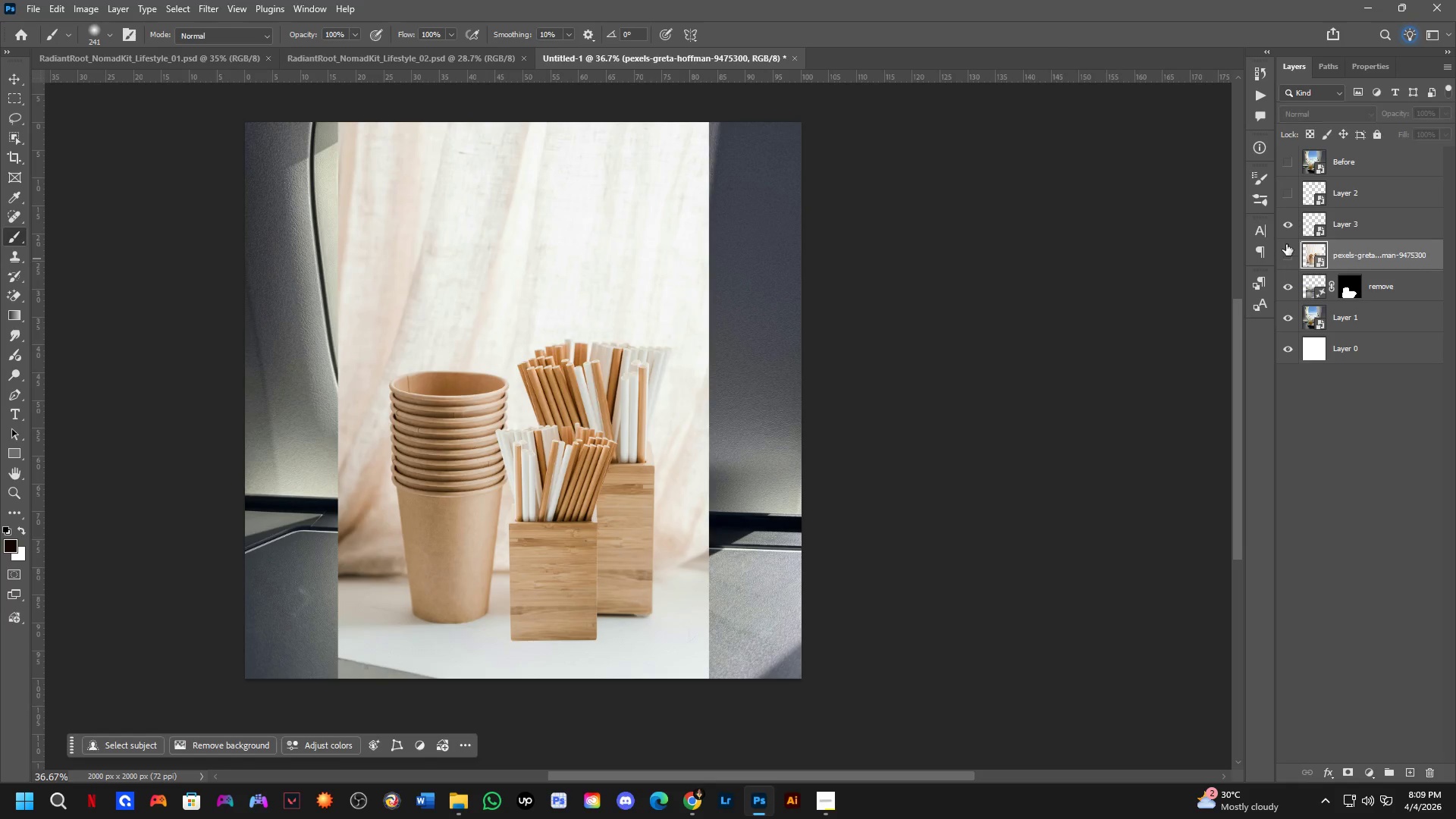 
double_click([1284, 202])
 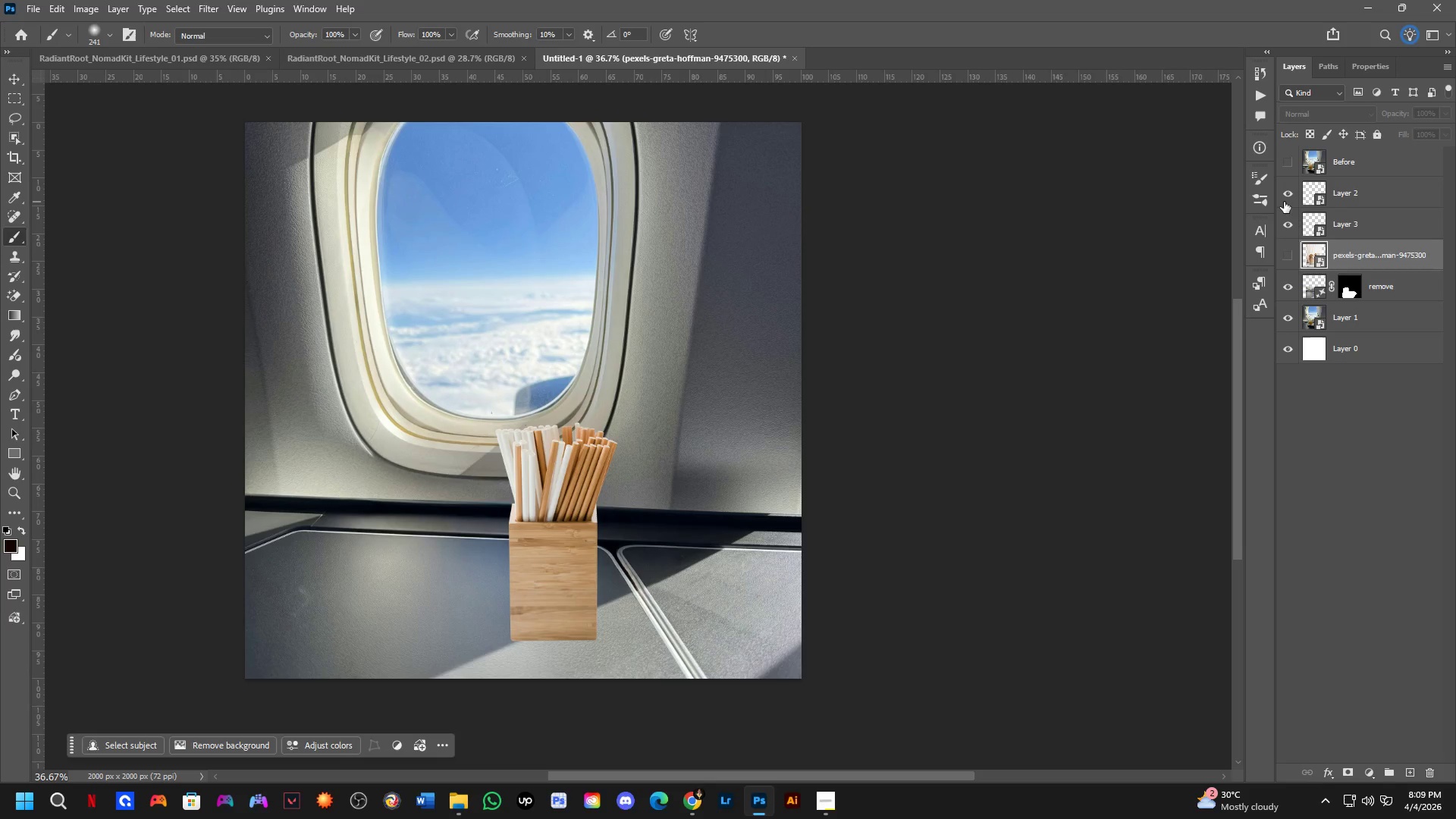 
hold_key(key=ControlLeft, duration=0.45)
left_click([1304, 193])
 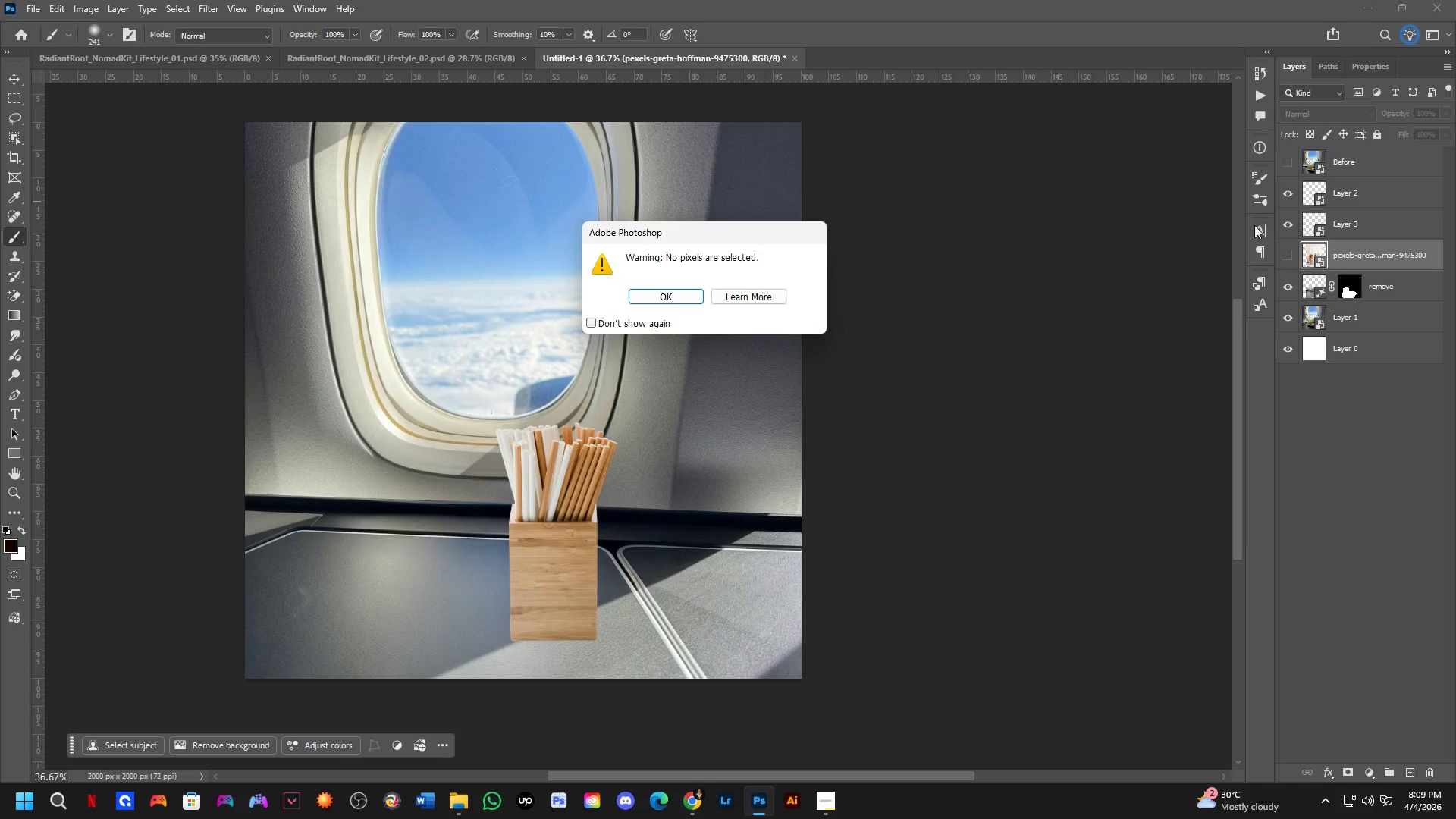 
key(Space)
 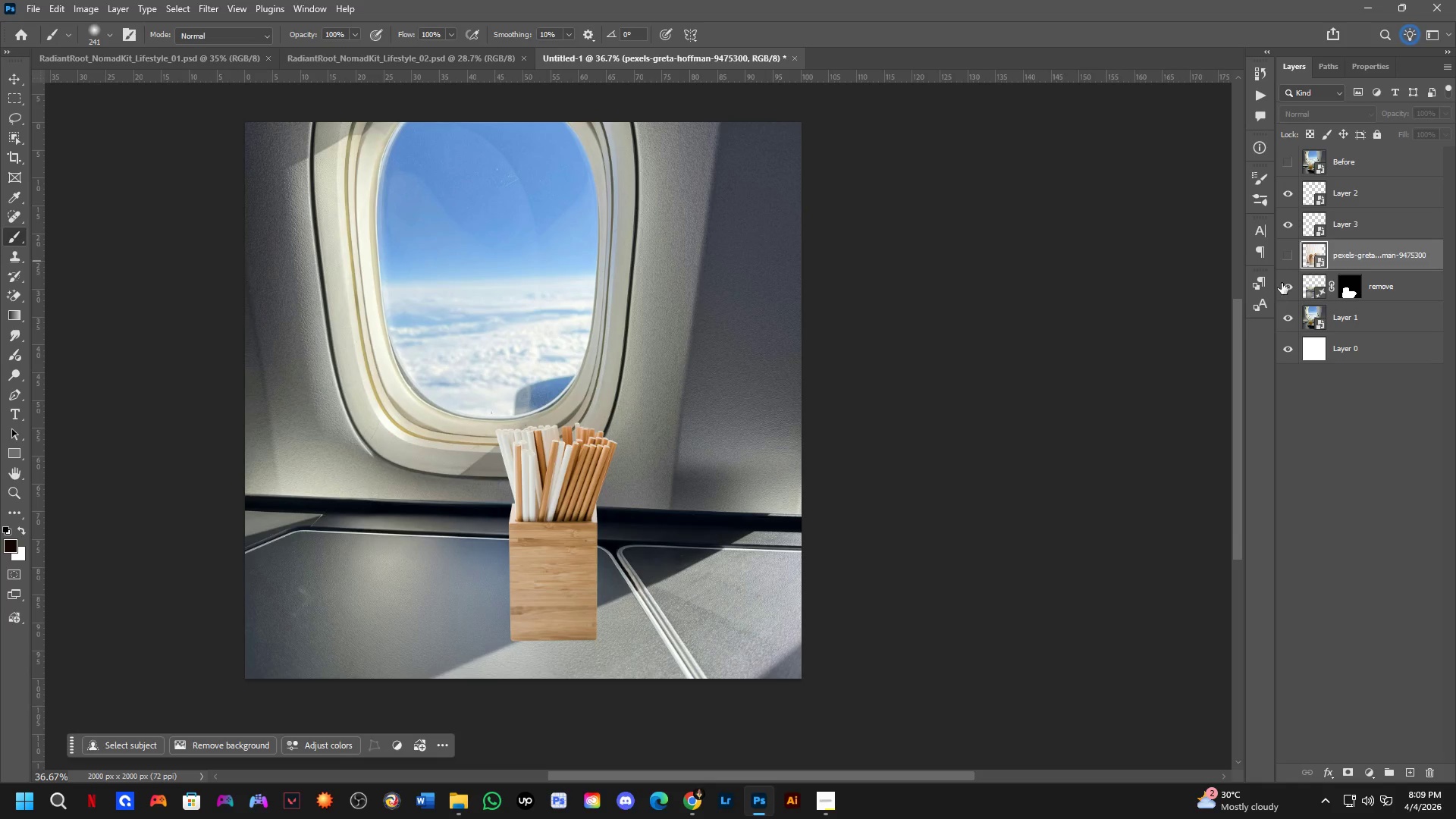 
key(Control+Z)
 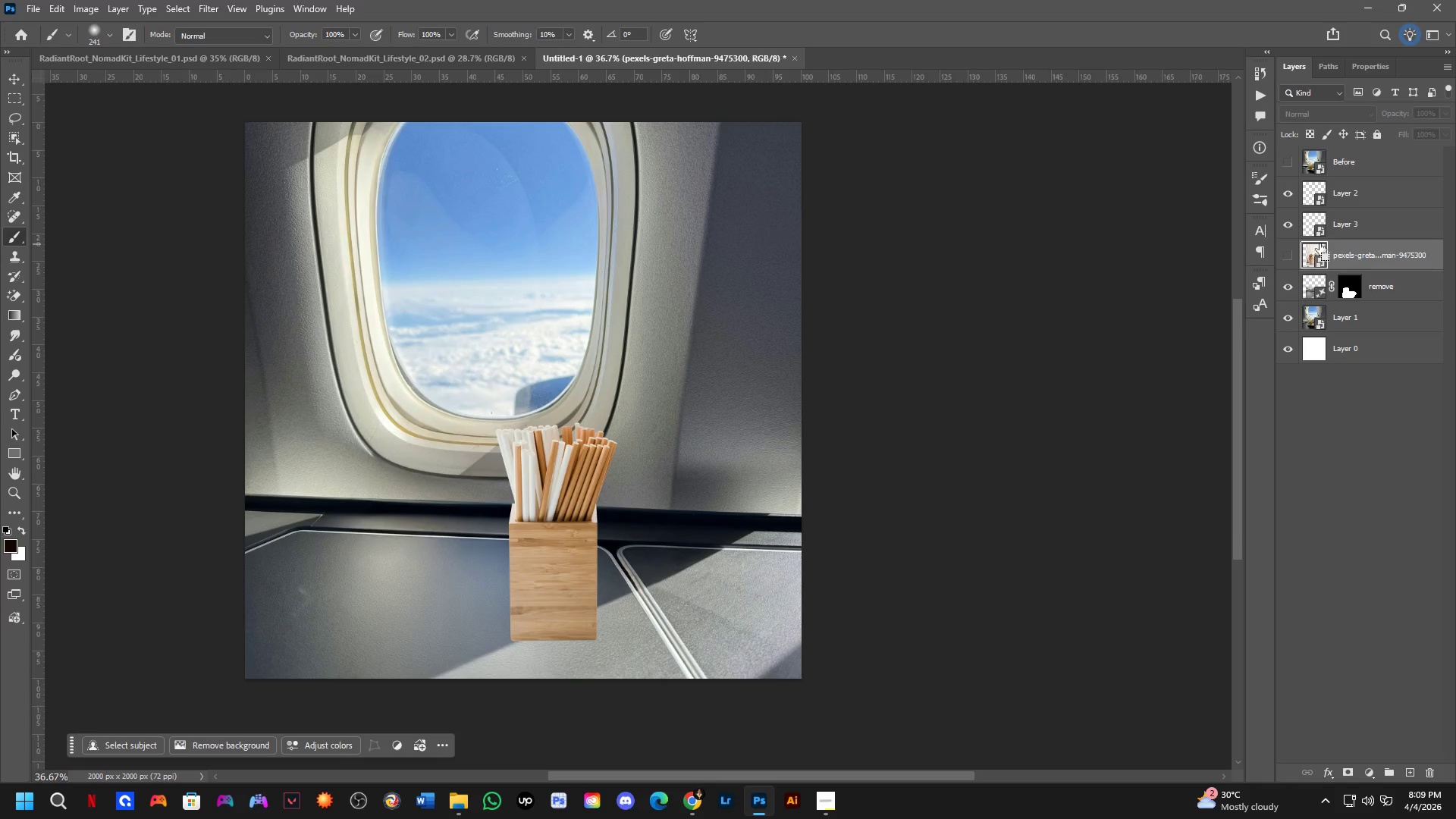 
key(Control+Z)
 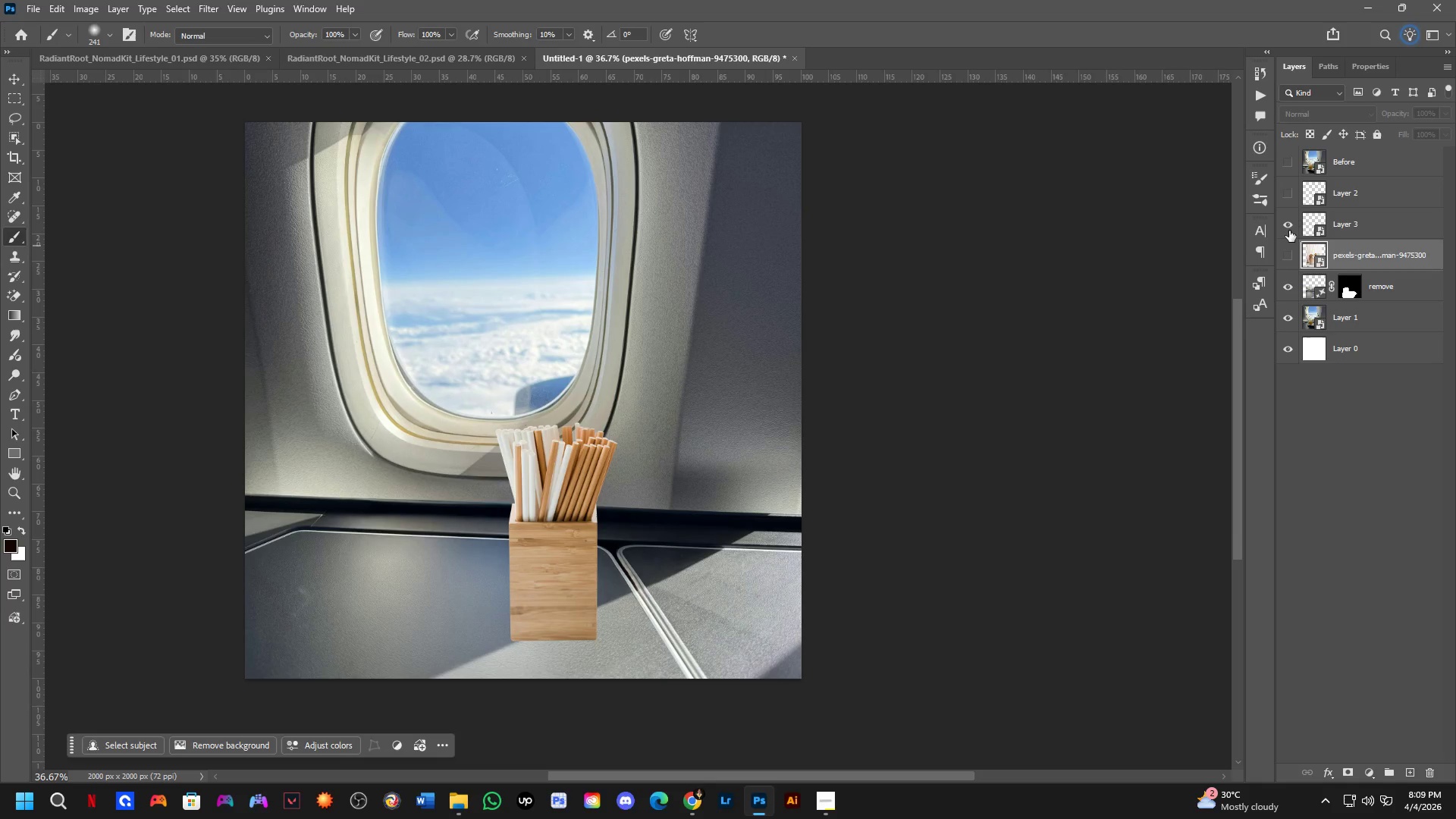 
key(Control+Z)
 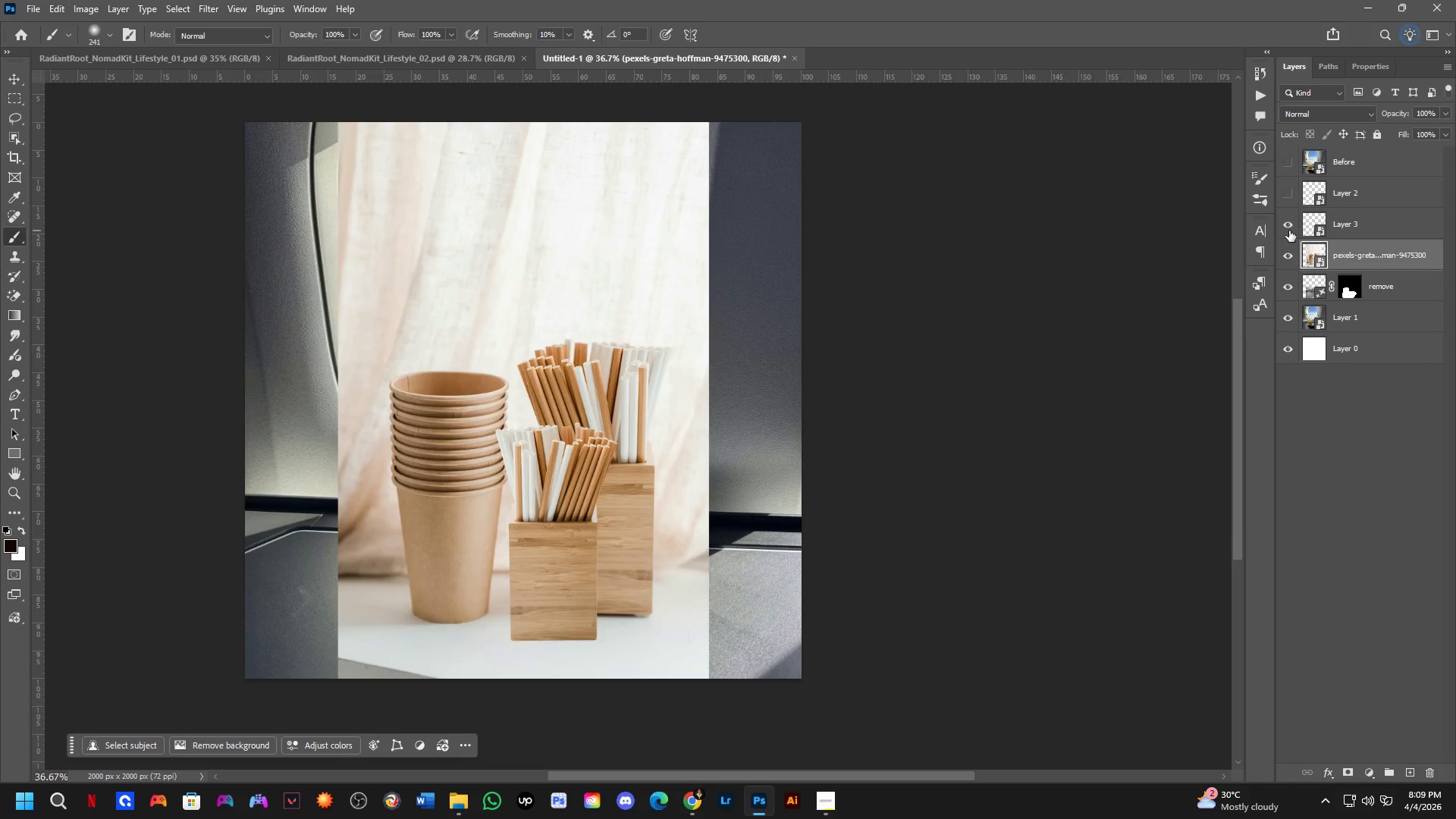 
key(Control+Z)
 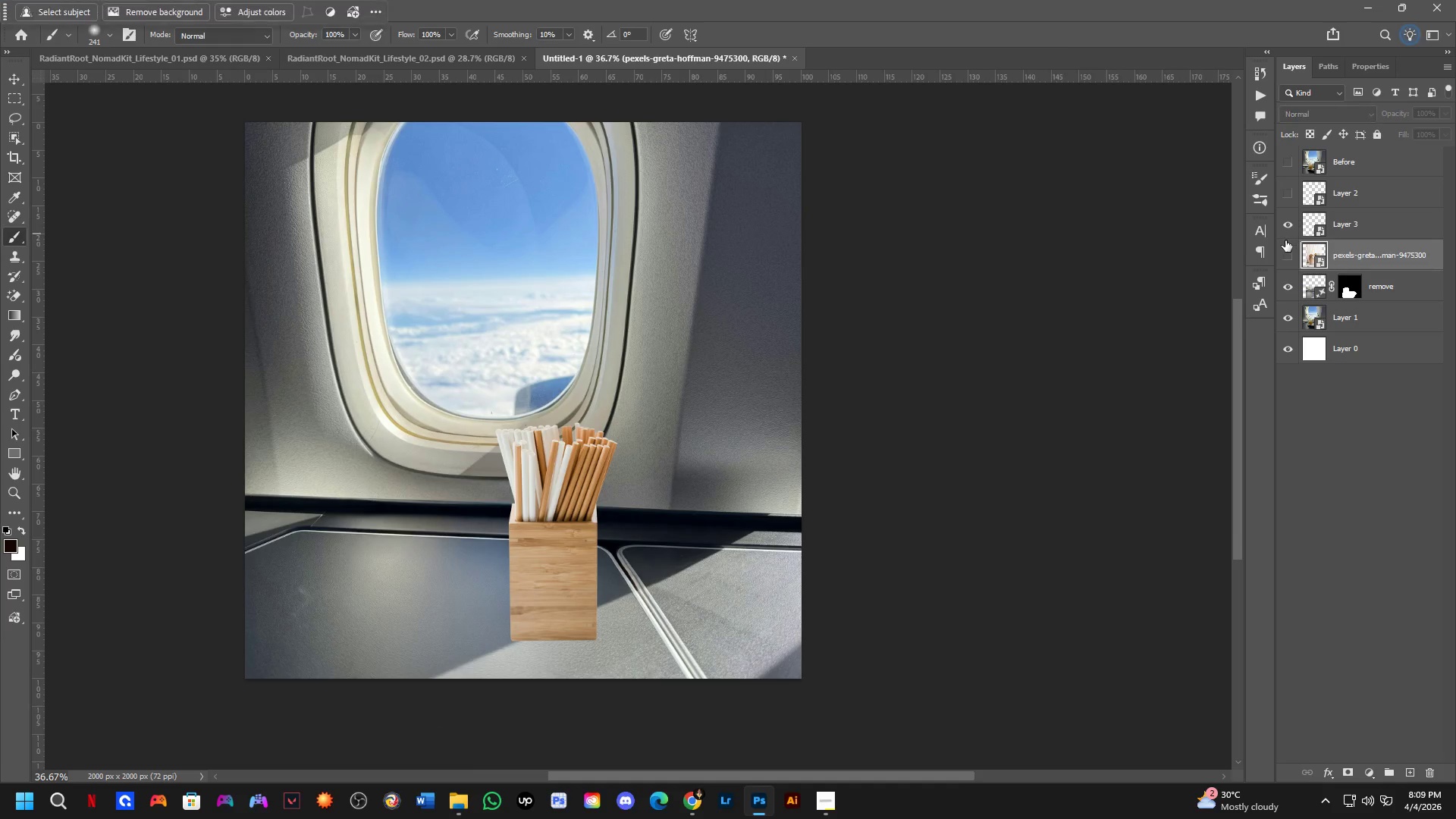 
key(Control+Z)
 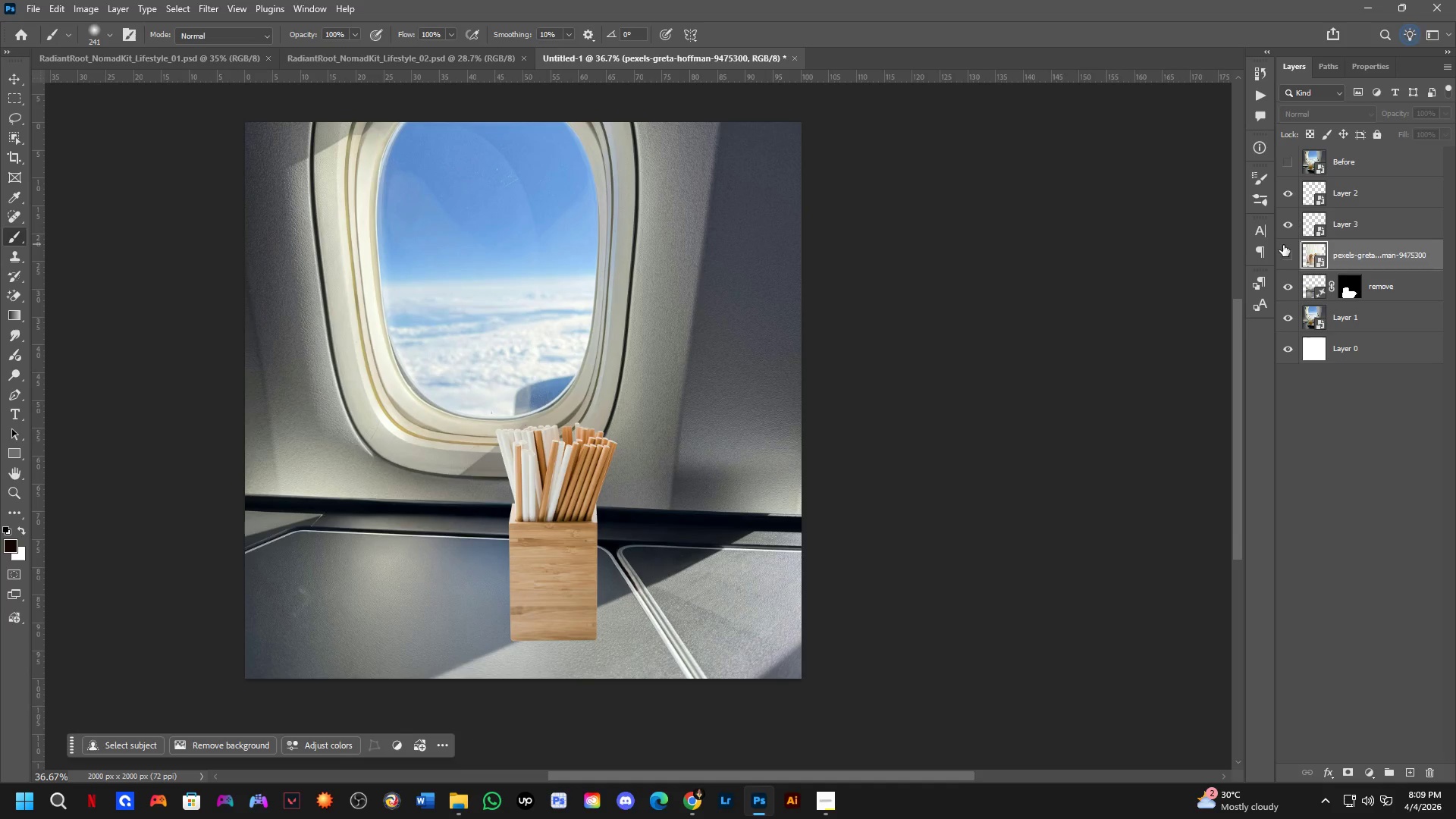 
key(Control+Z)
 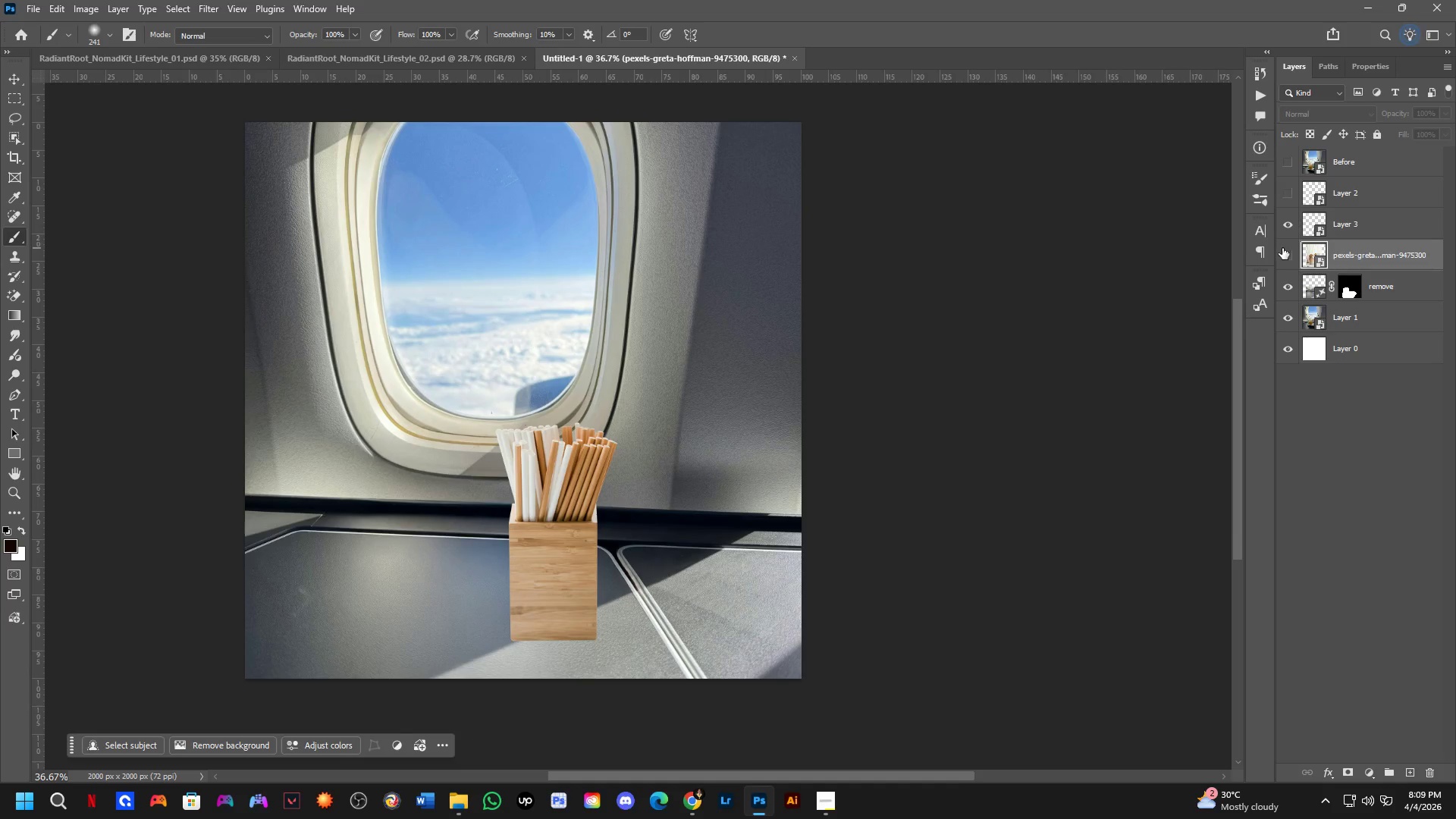 
key(Control+Z)
 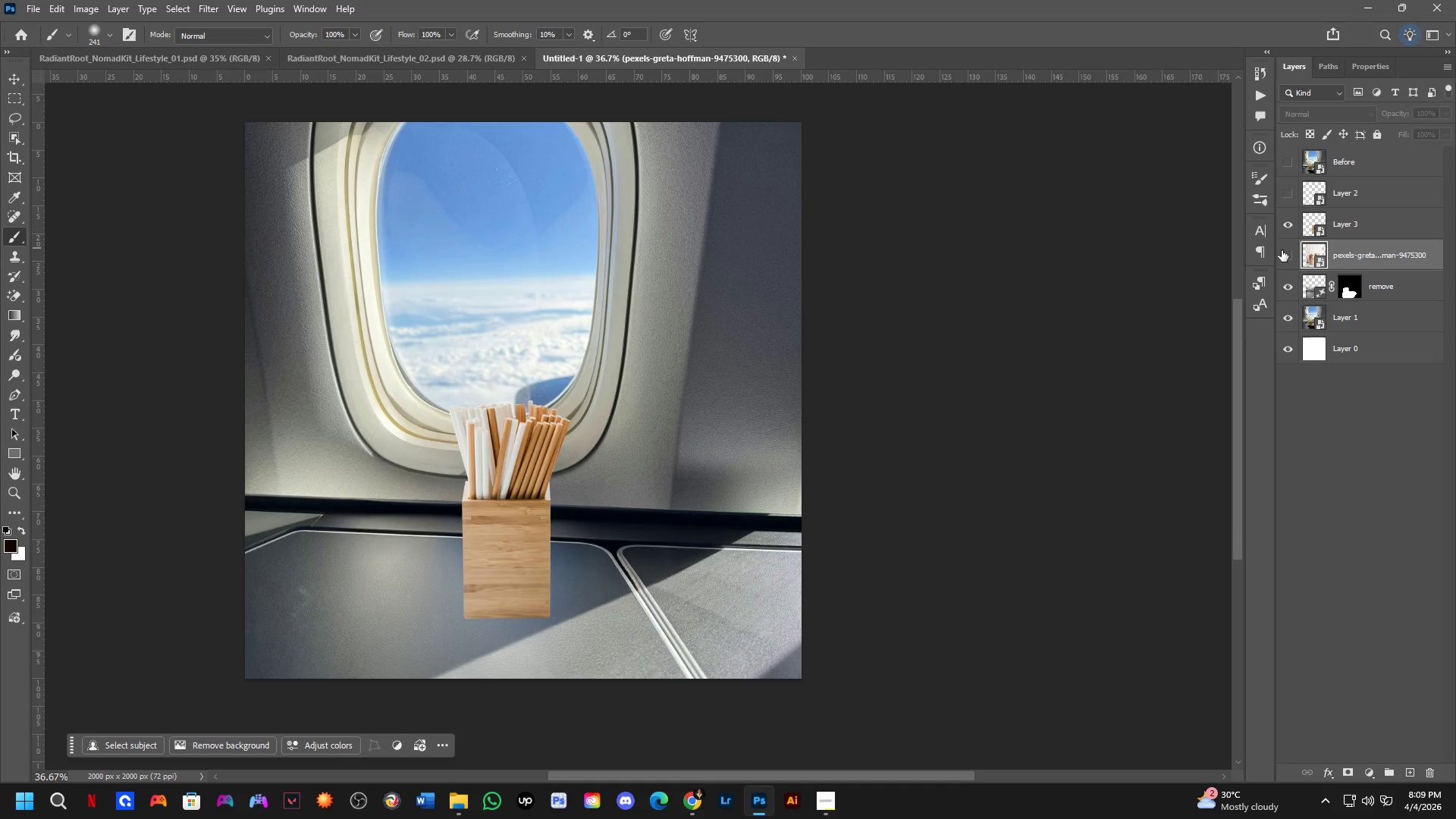 
key(Control+Z)
 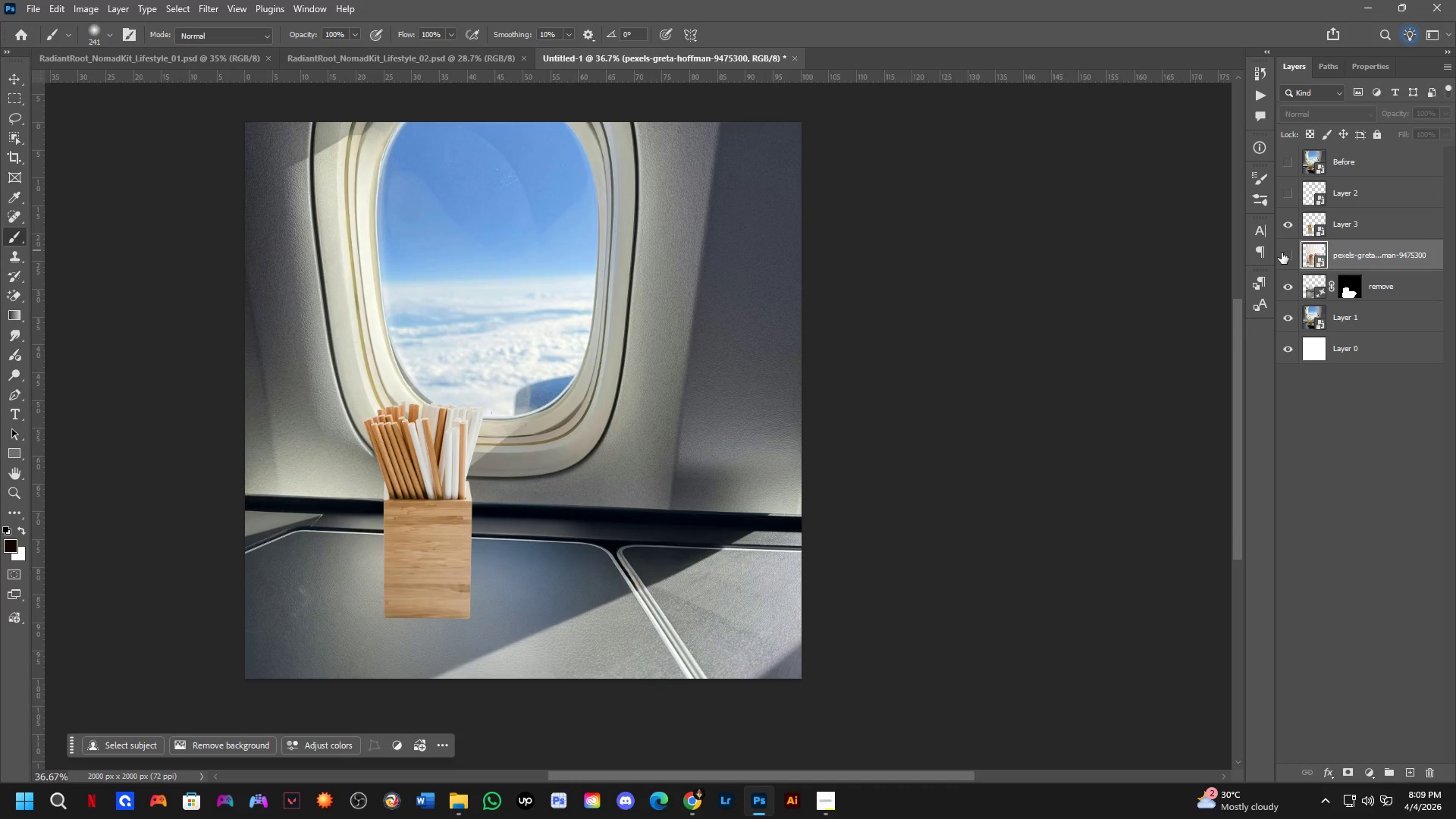 
key(Control+Z)
 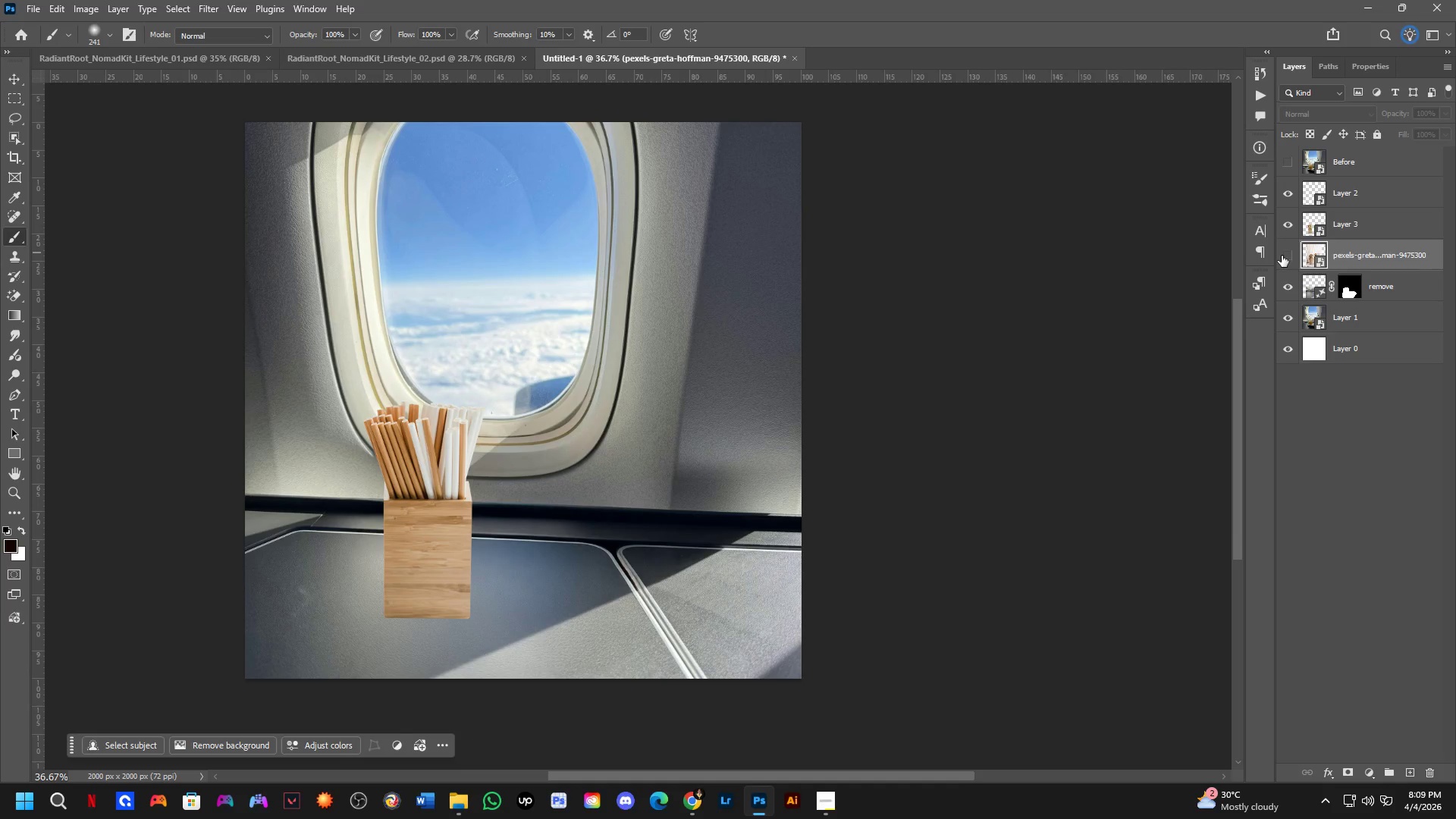 
key(Control+Z)
 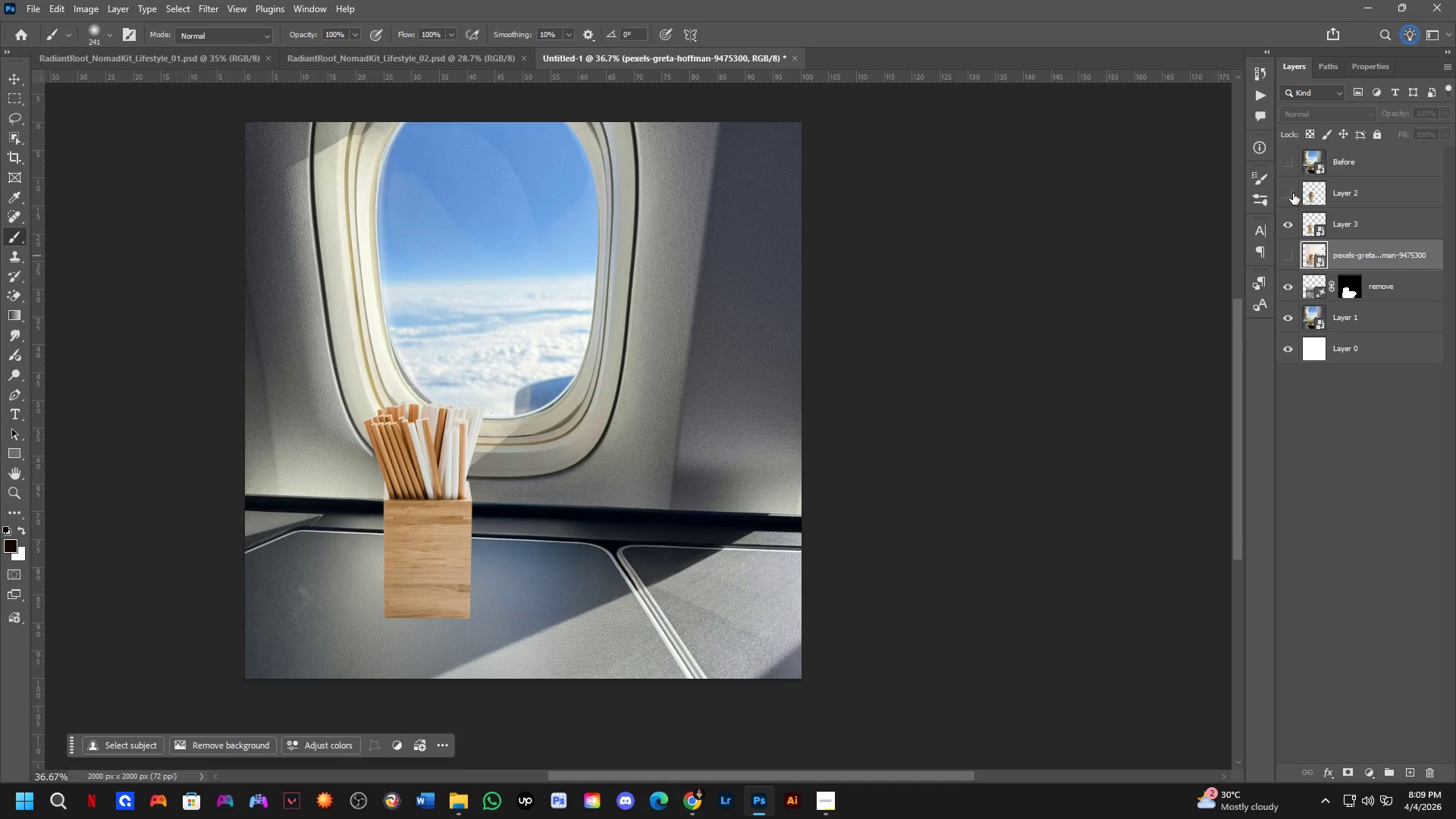 
double_click([1339, 197])
 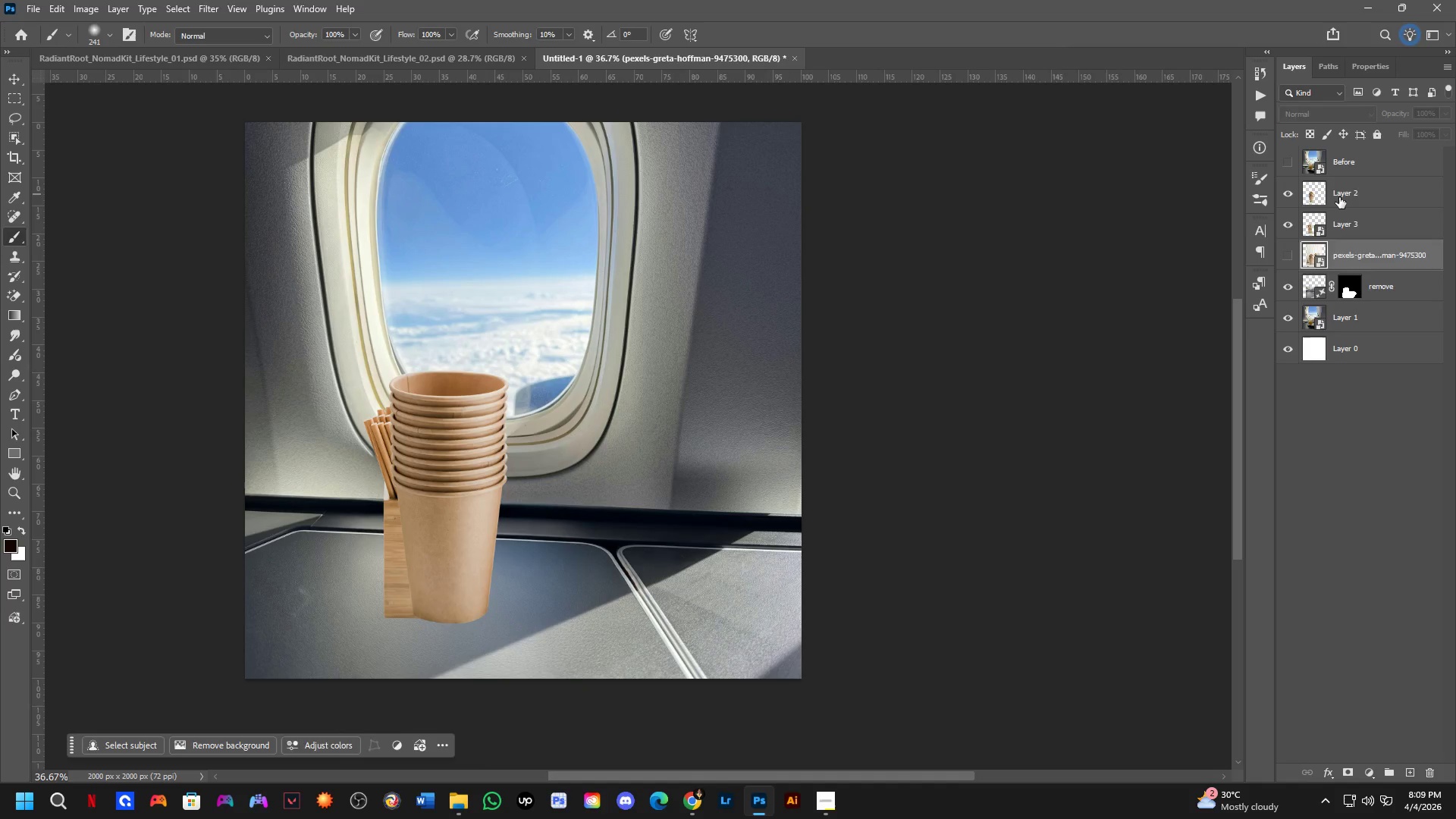 
right_click([1339, 197])
 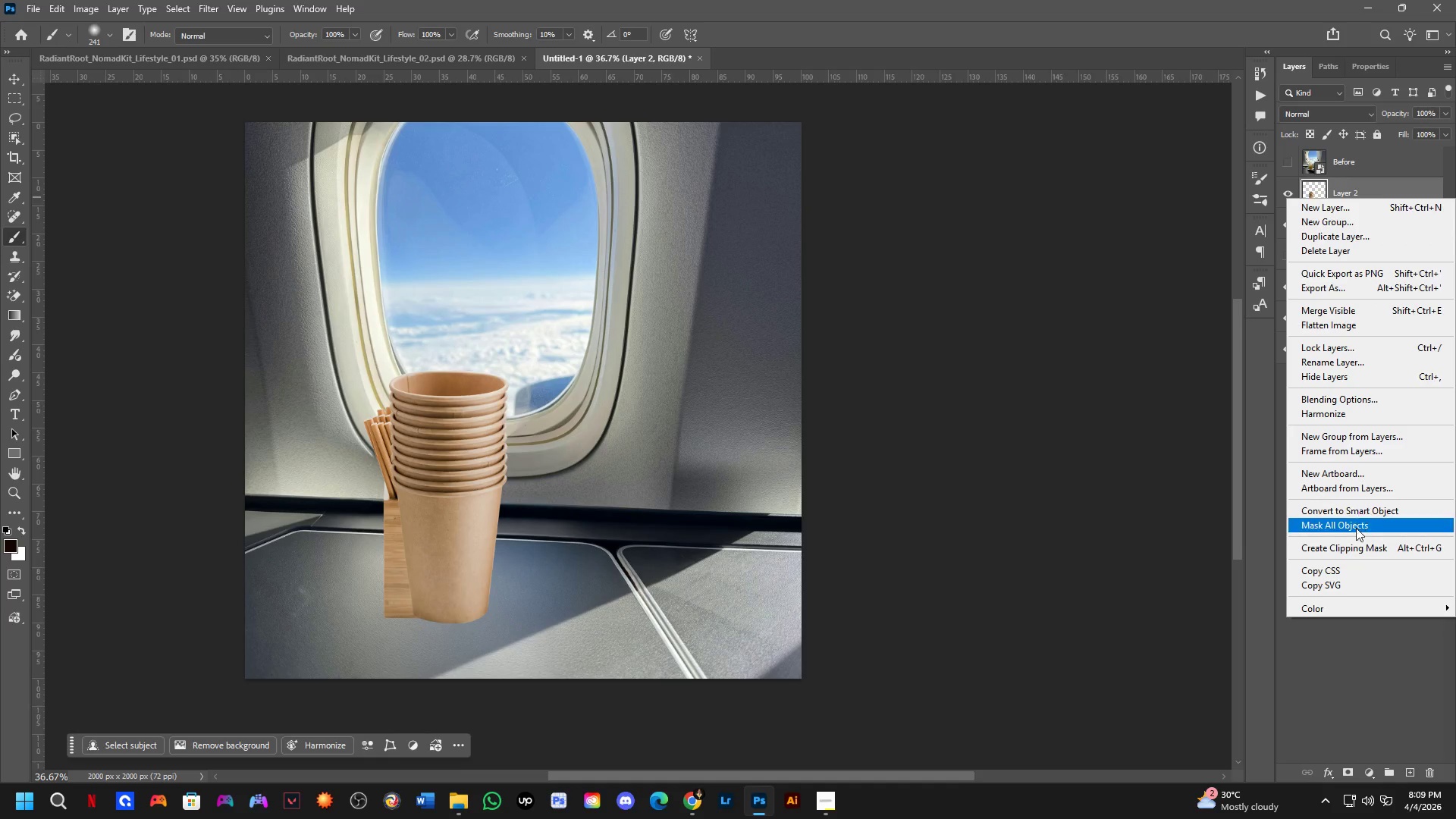 
left_click([1351, 513])
 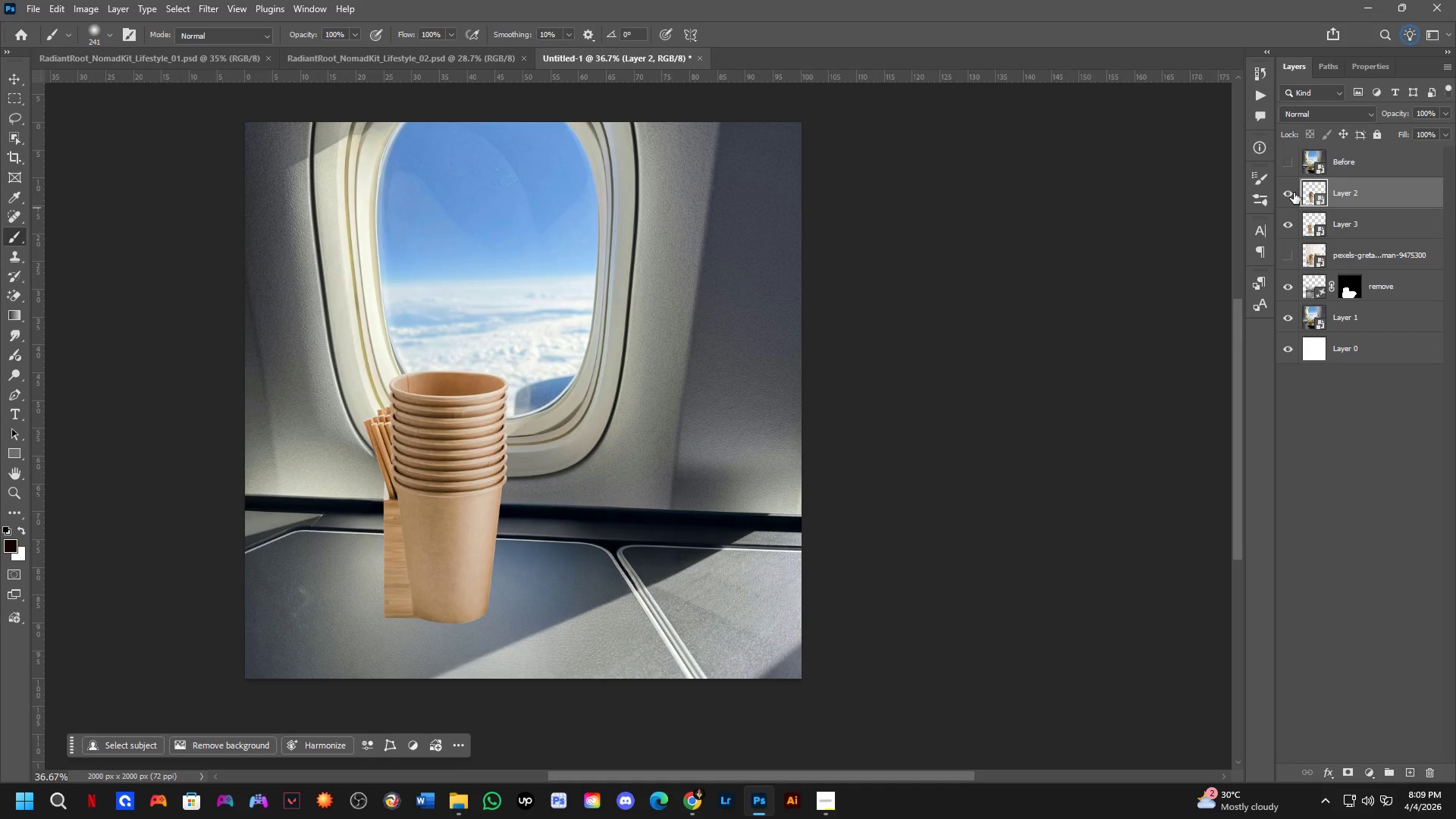 
left_click([1291, 193])
 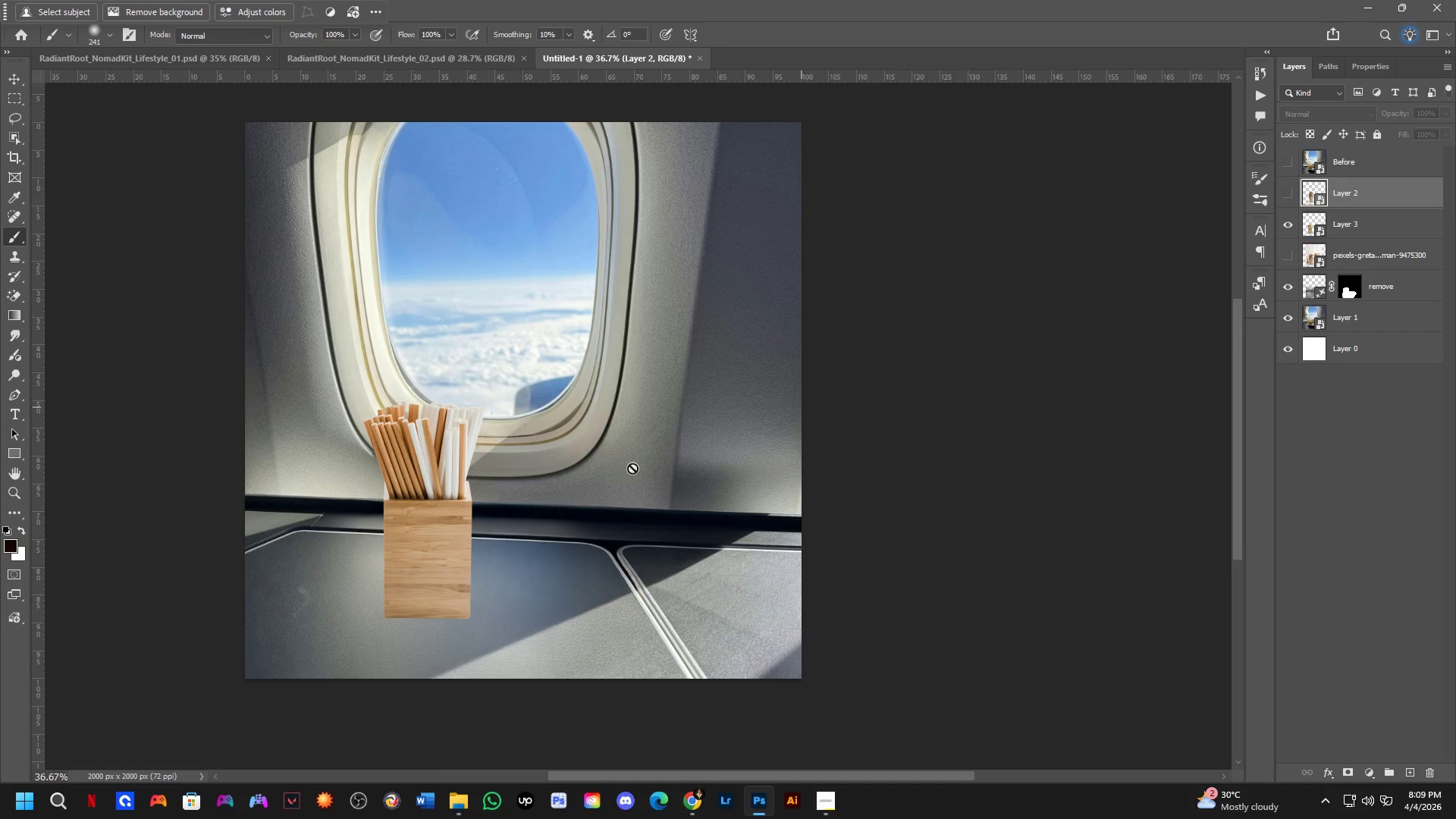 
hold_key(key=ControlLeft, duration=0.44)
left_click_drag(start_coordinate=[457, 552], to_coordinate=[568, 570])
 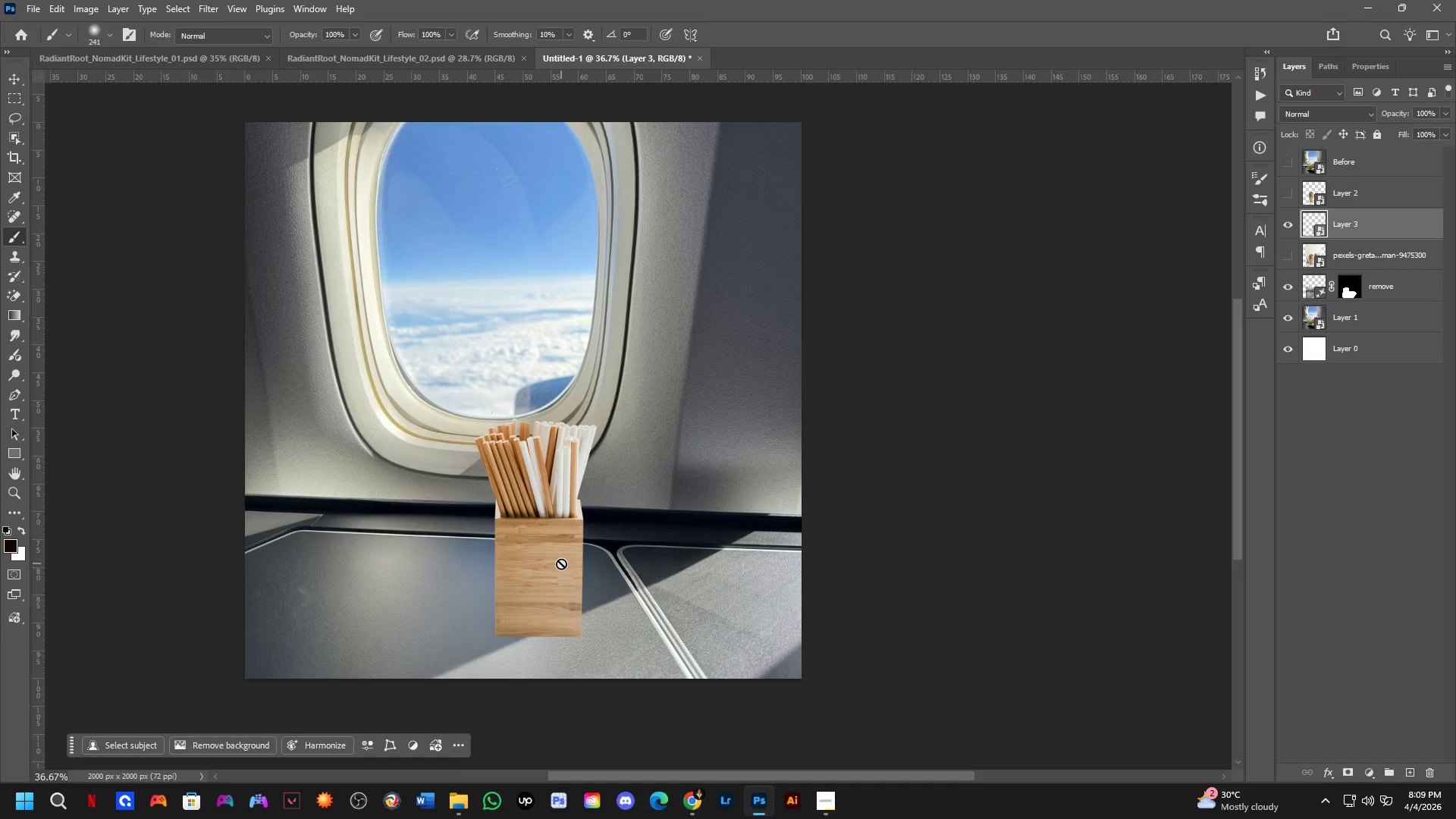 
left_click([561, 563])
 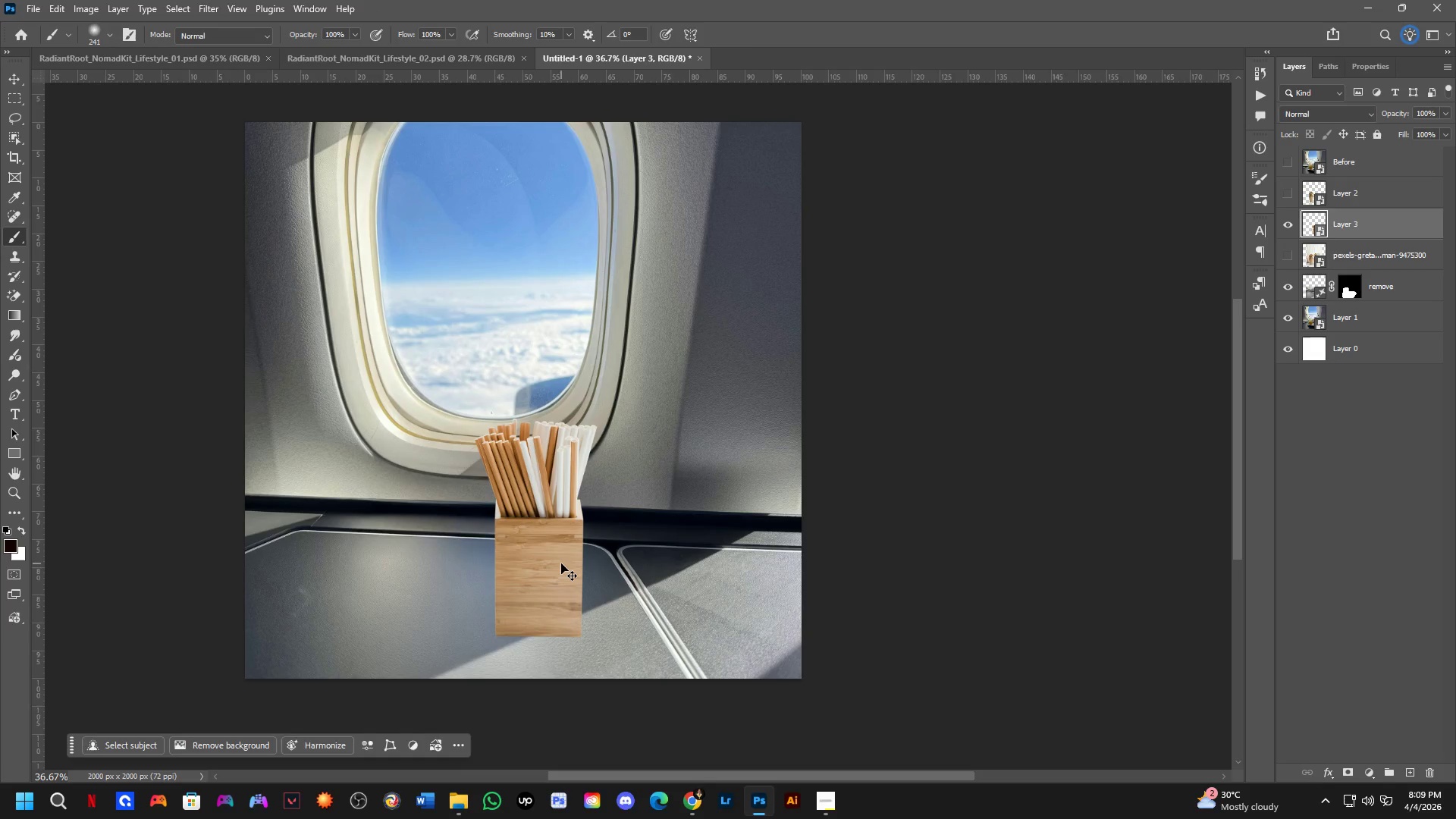 
key(Control+T)
 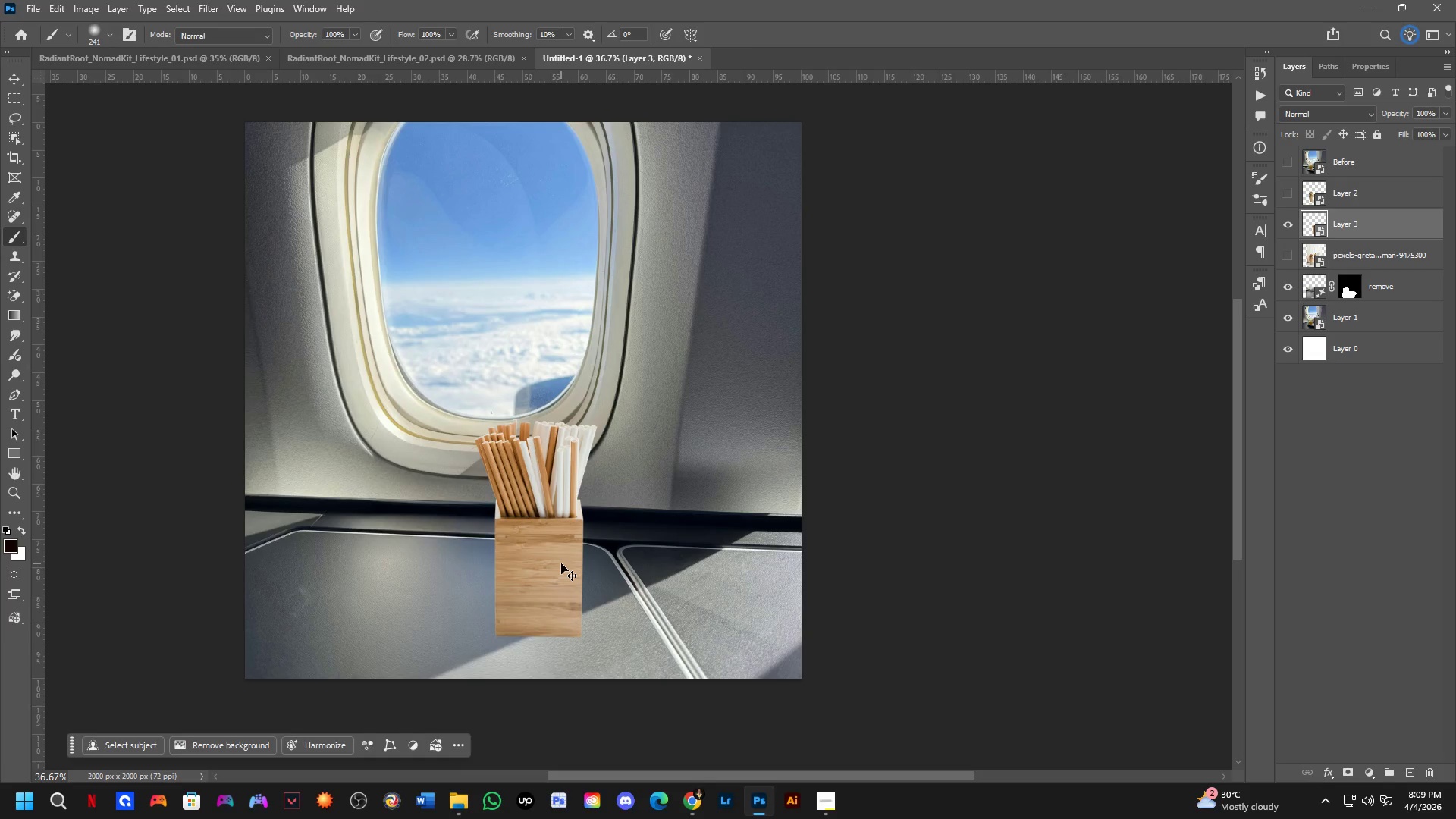 
right_click([561, 563])
 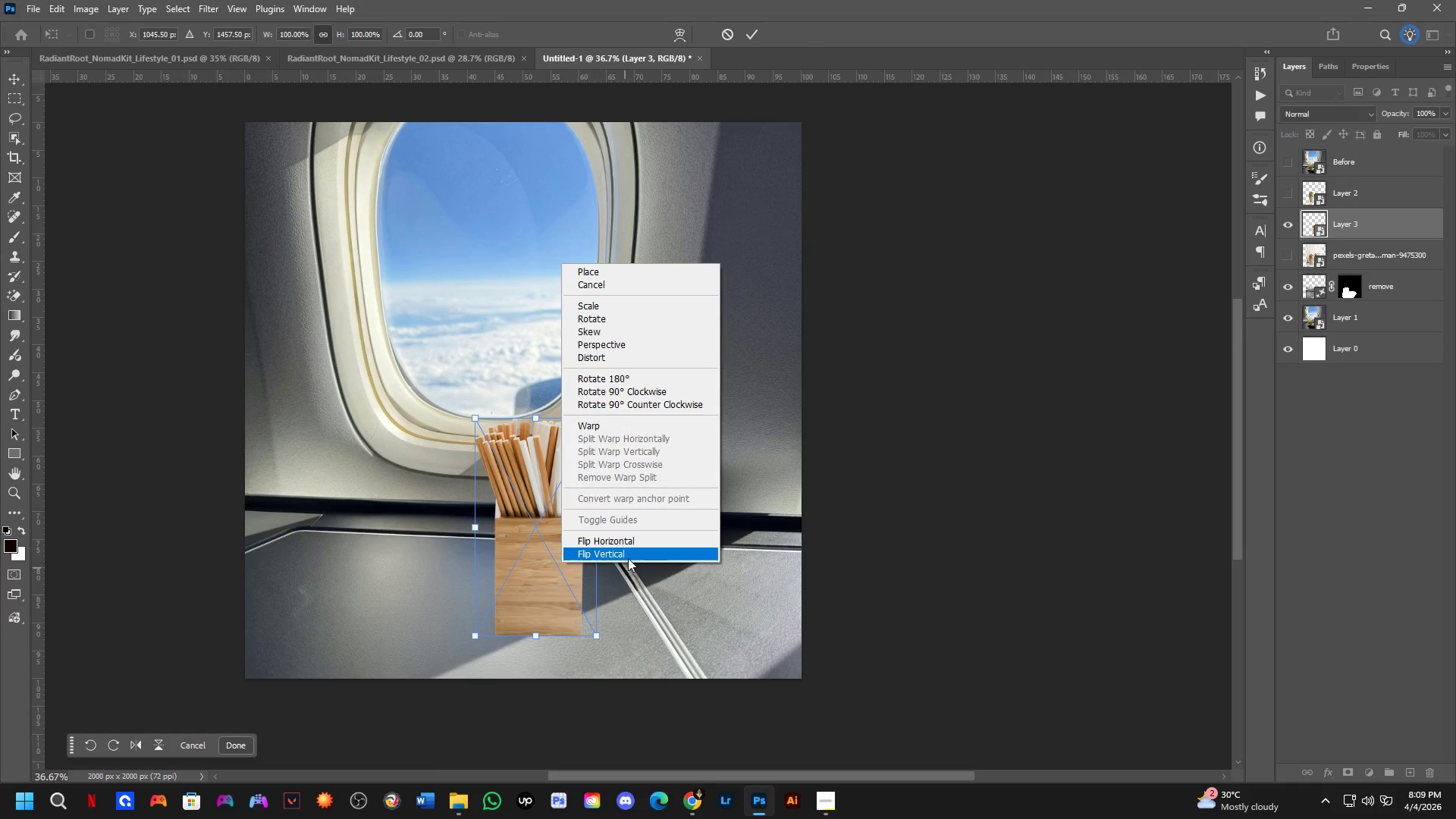 
left_click_drag(start_coordinate=[629, 551], to_coordinate=[635, 539])
 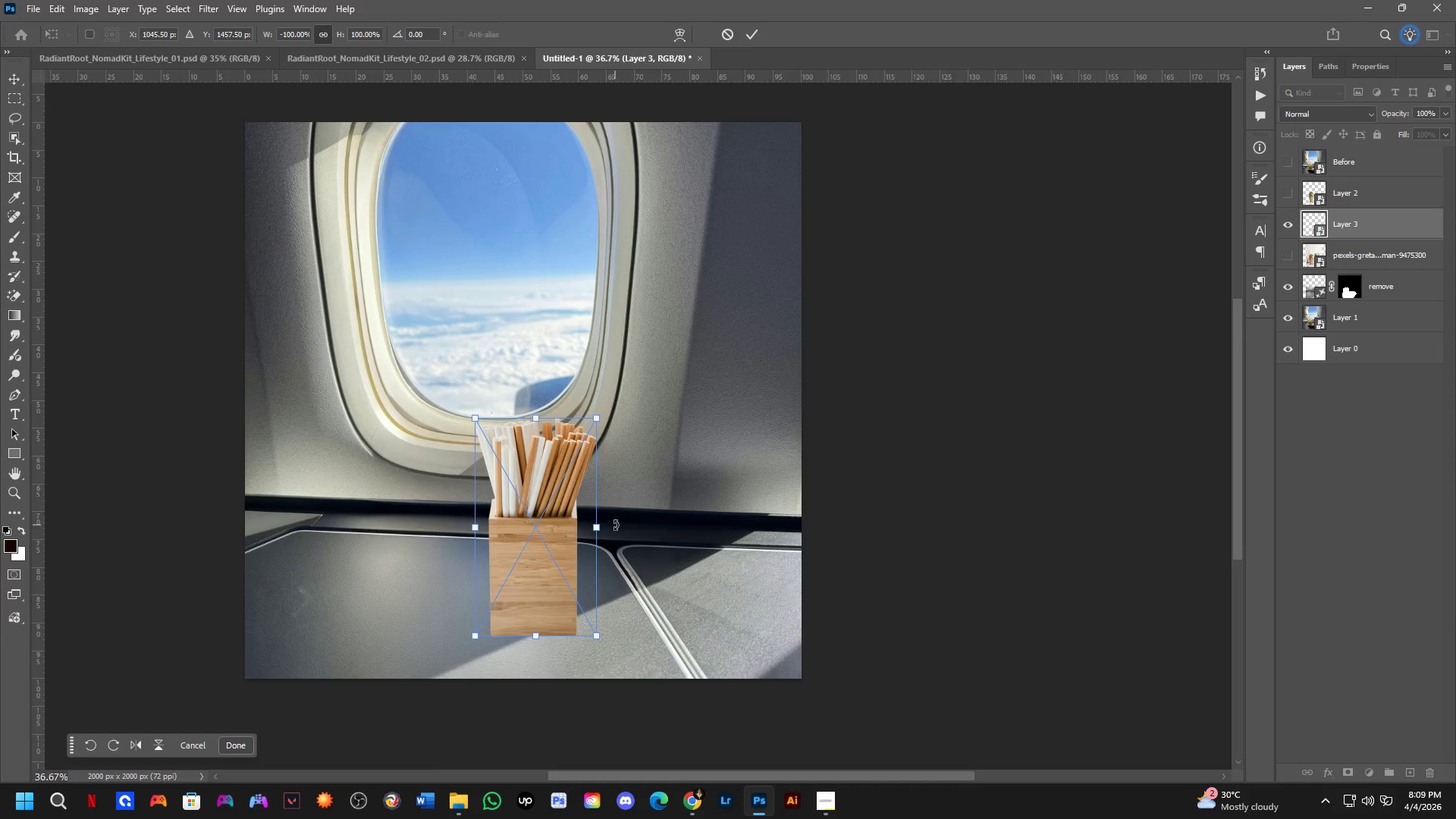 
left_click_drag(start_coordinate=[607, 528], to_coordinate=[592, 531])
 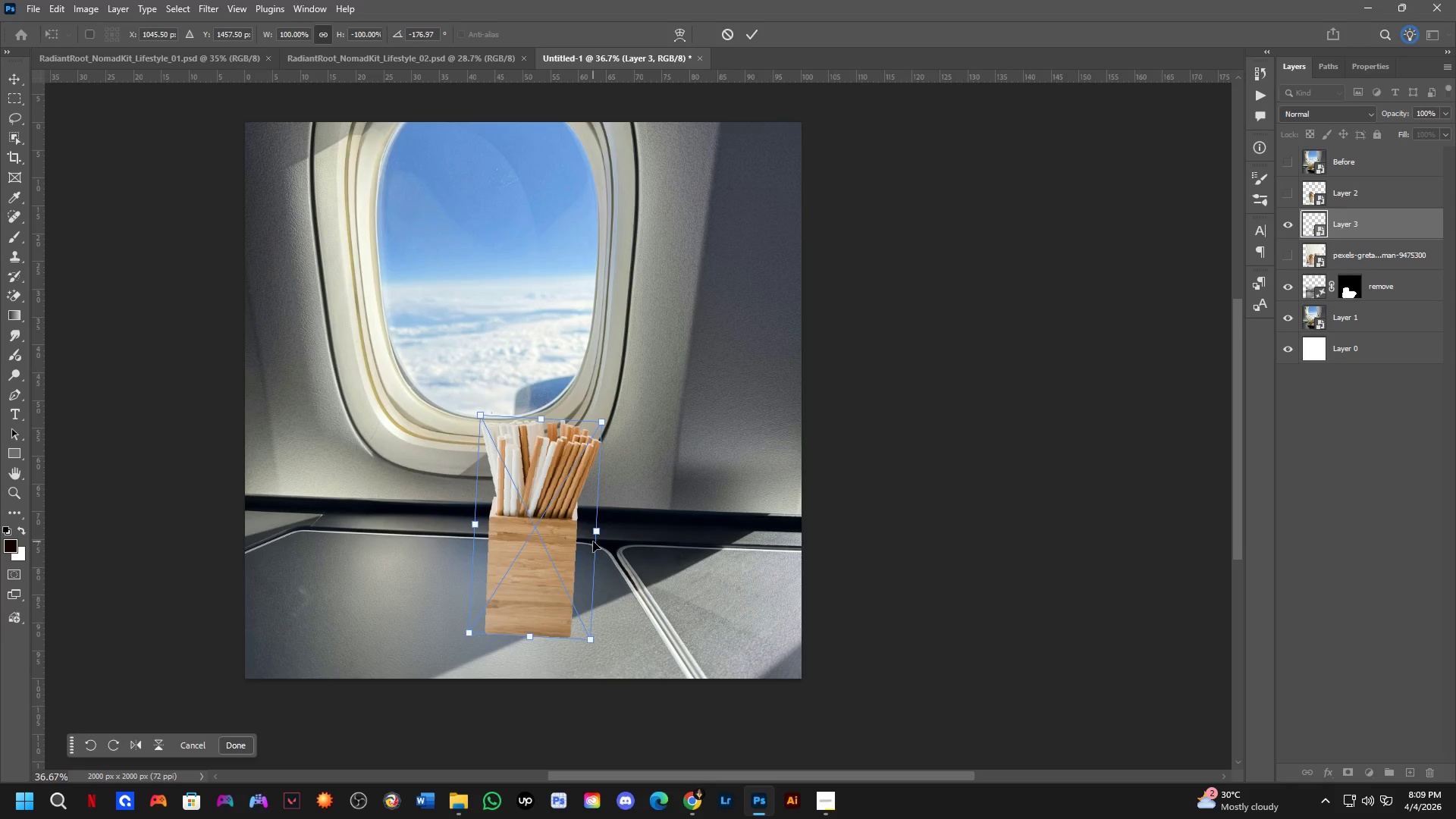 
wait(5.03)
 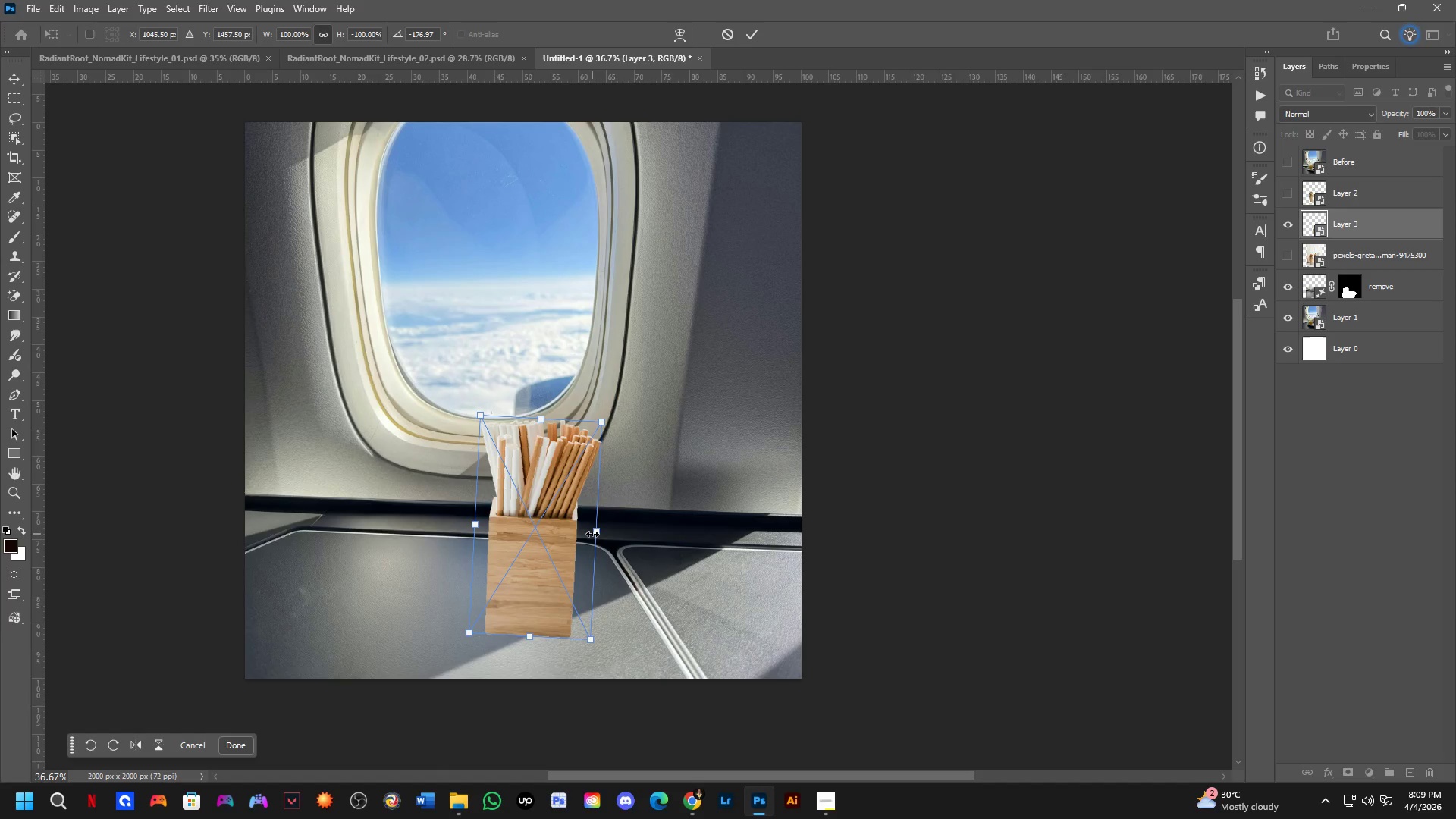 
left_click_drag(start_coordinate=[594, 654], to_coordinate=[599, 654])
 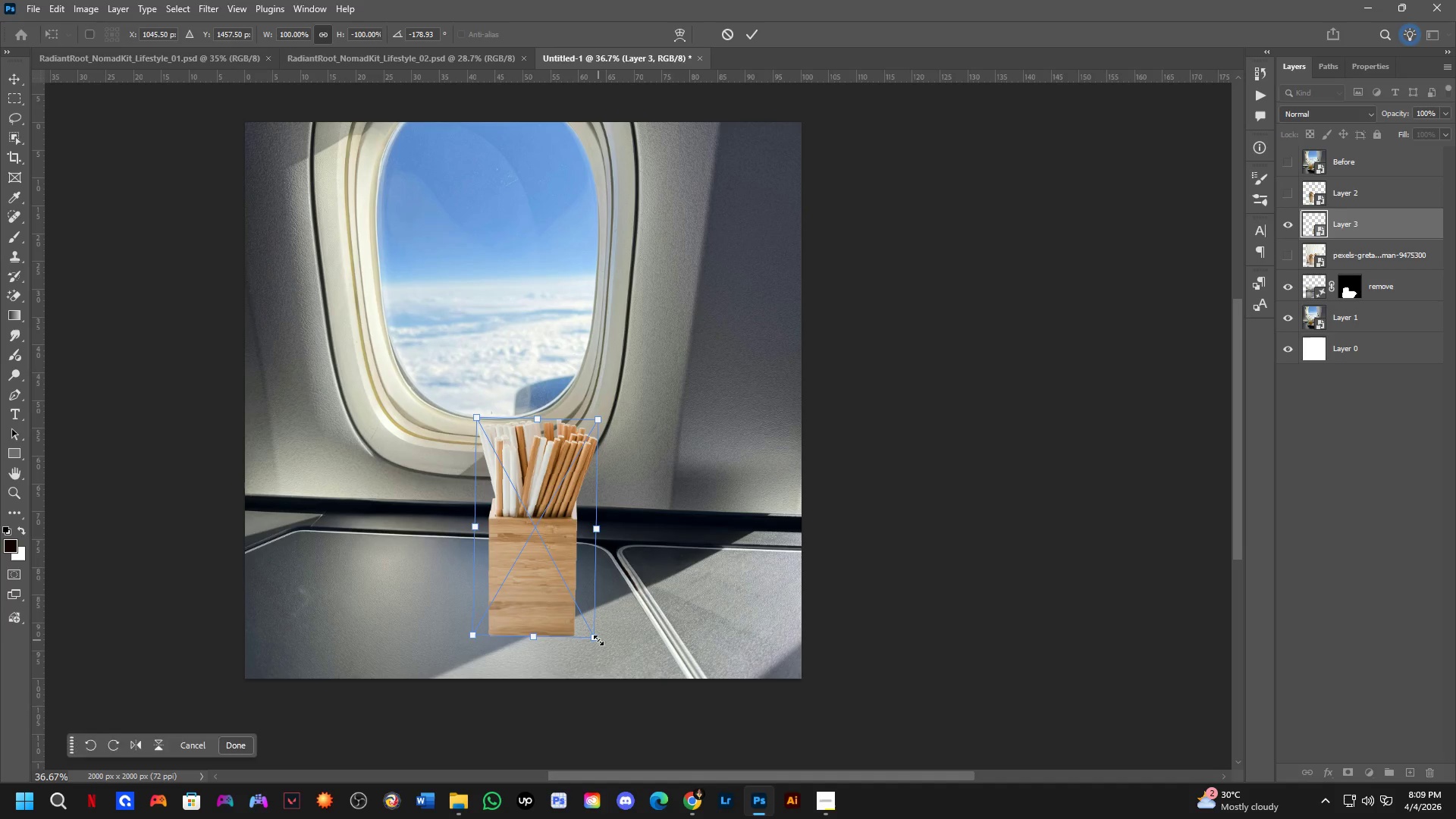 
left_click_drag(start_coordinate=[598, 640], to_coordinate=[559, 587])
 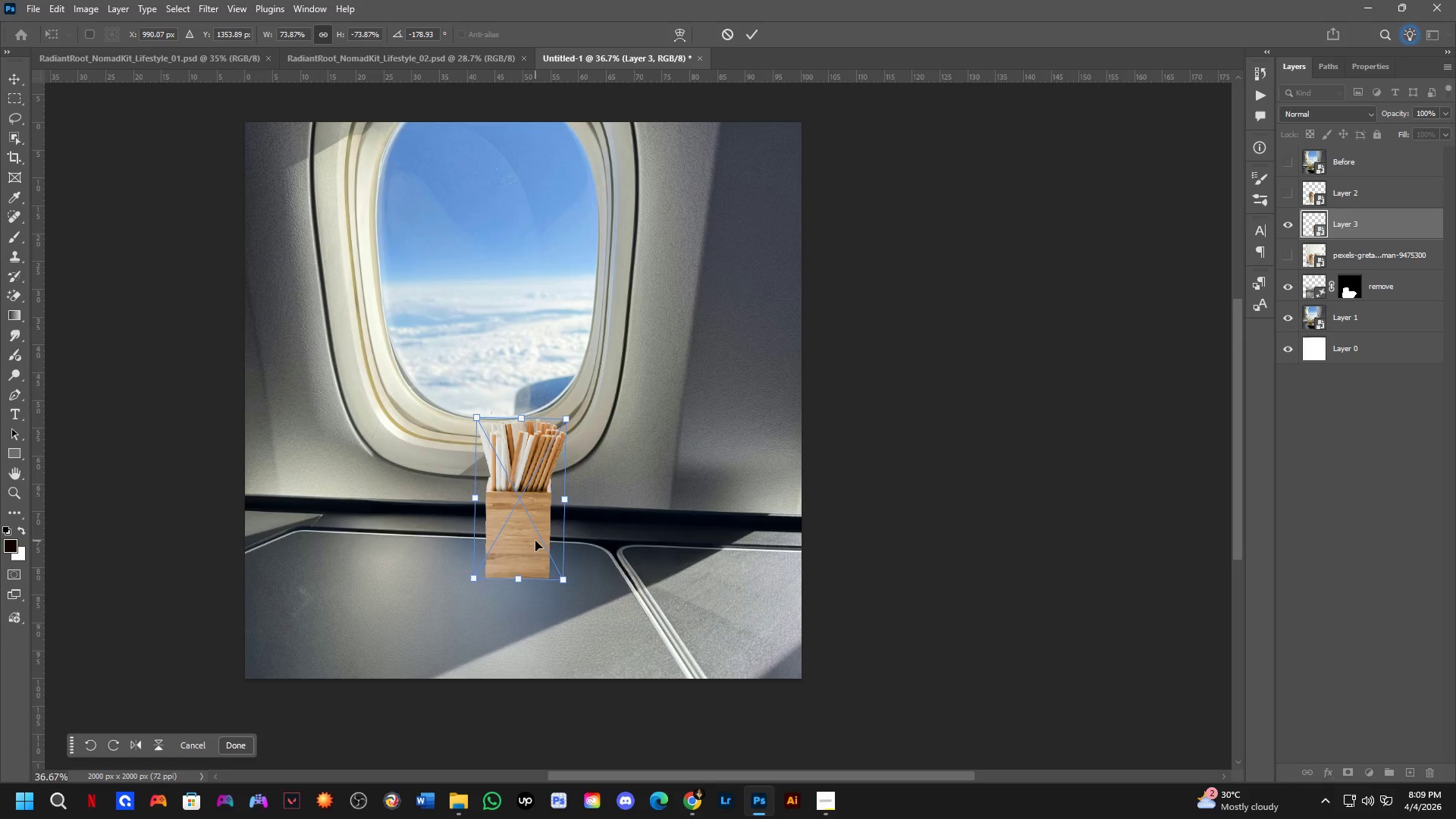 
left_click_drag(start_coordinate=[535, 541], to_coordinate=[587, 581])
 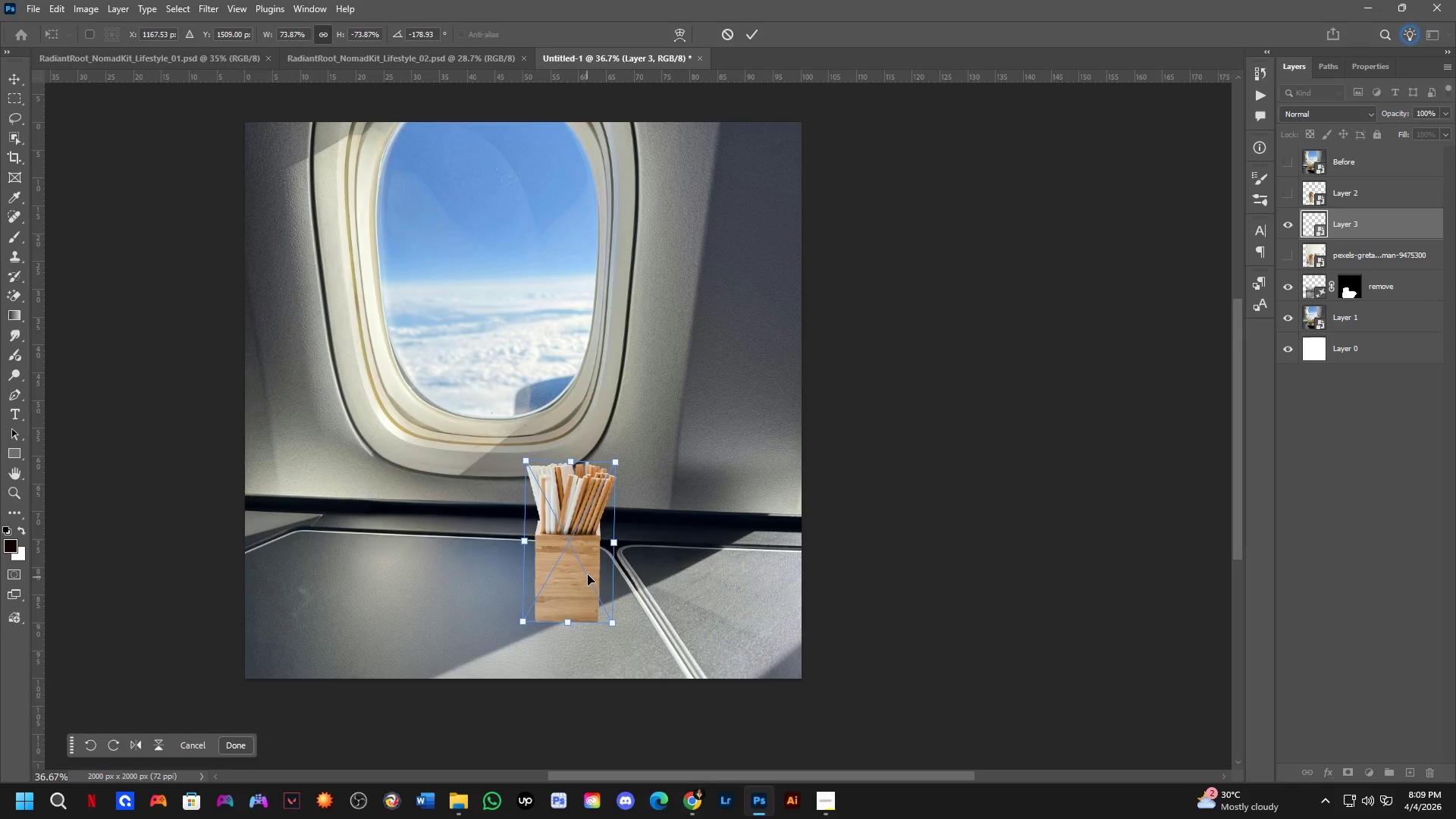 
key(NumpadEnter)
 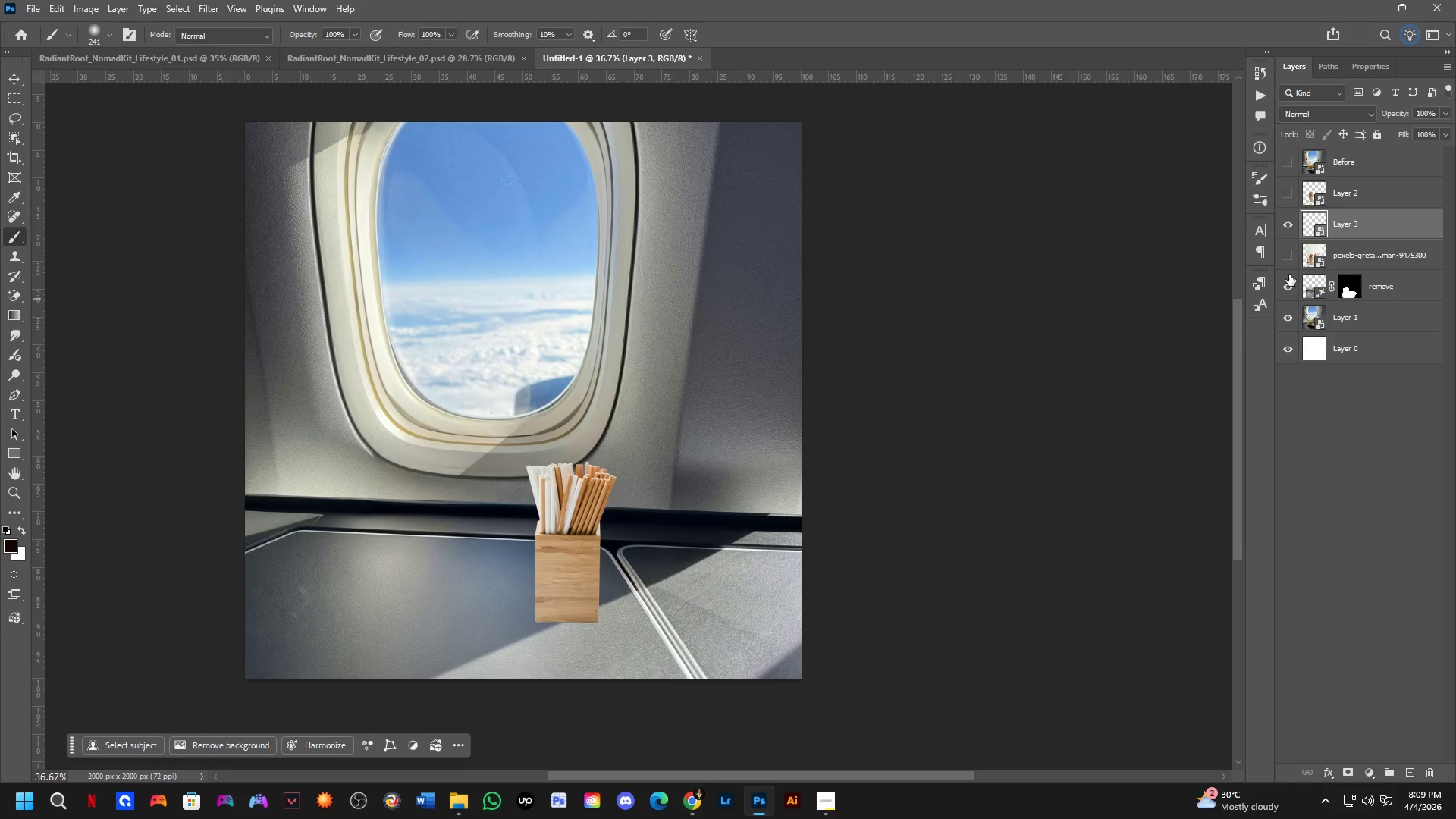 
left_click([1288, 283])
 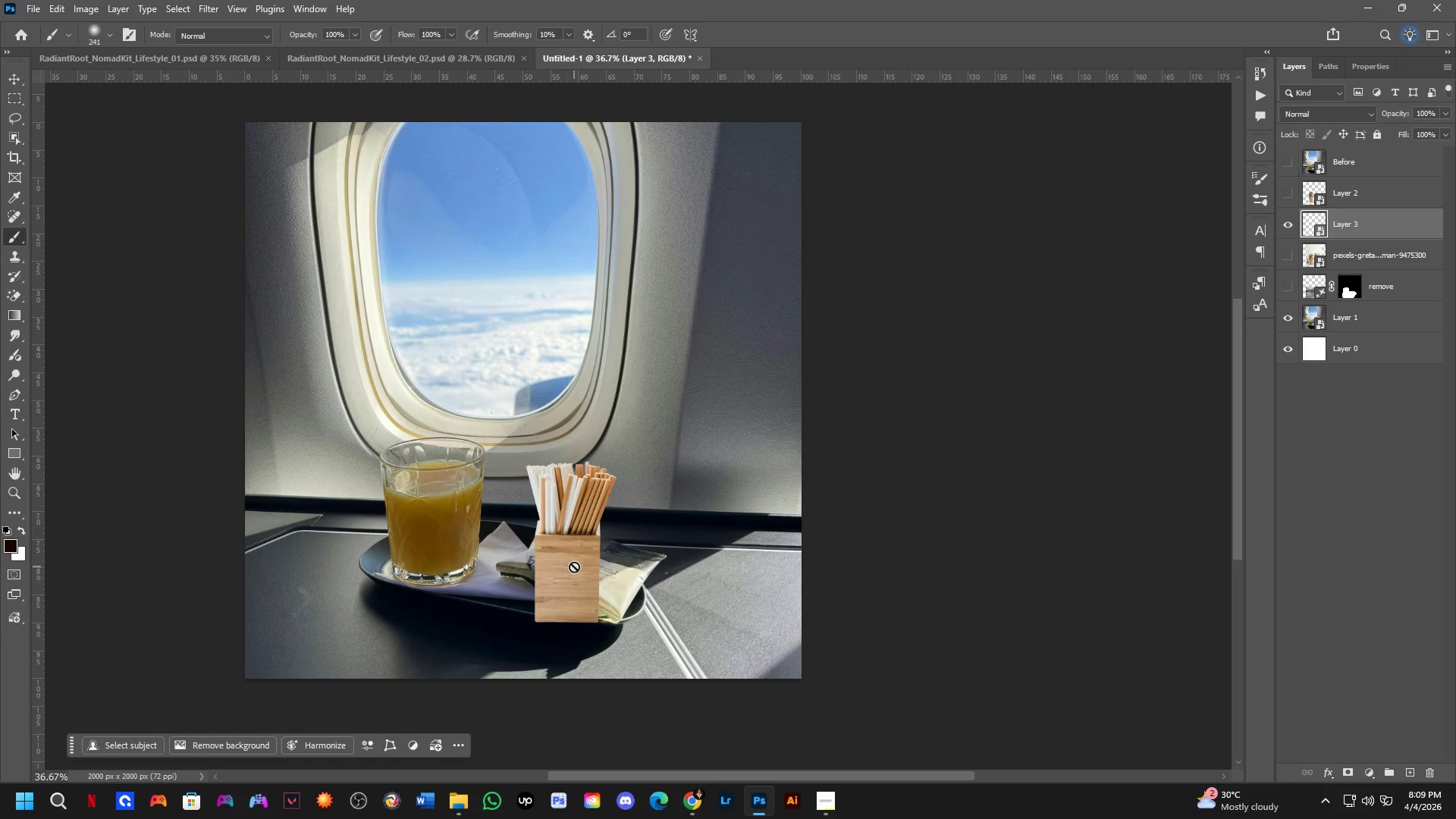 
hold_key(key=ControlLeft, duration=0.34)
left_click_drag(start_coordinate=[578, 564], to_coordinate=[525, 494])
 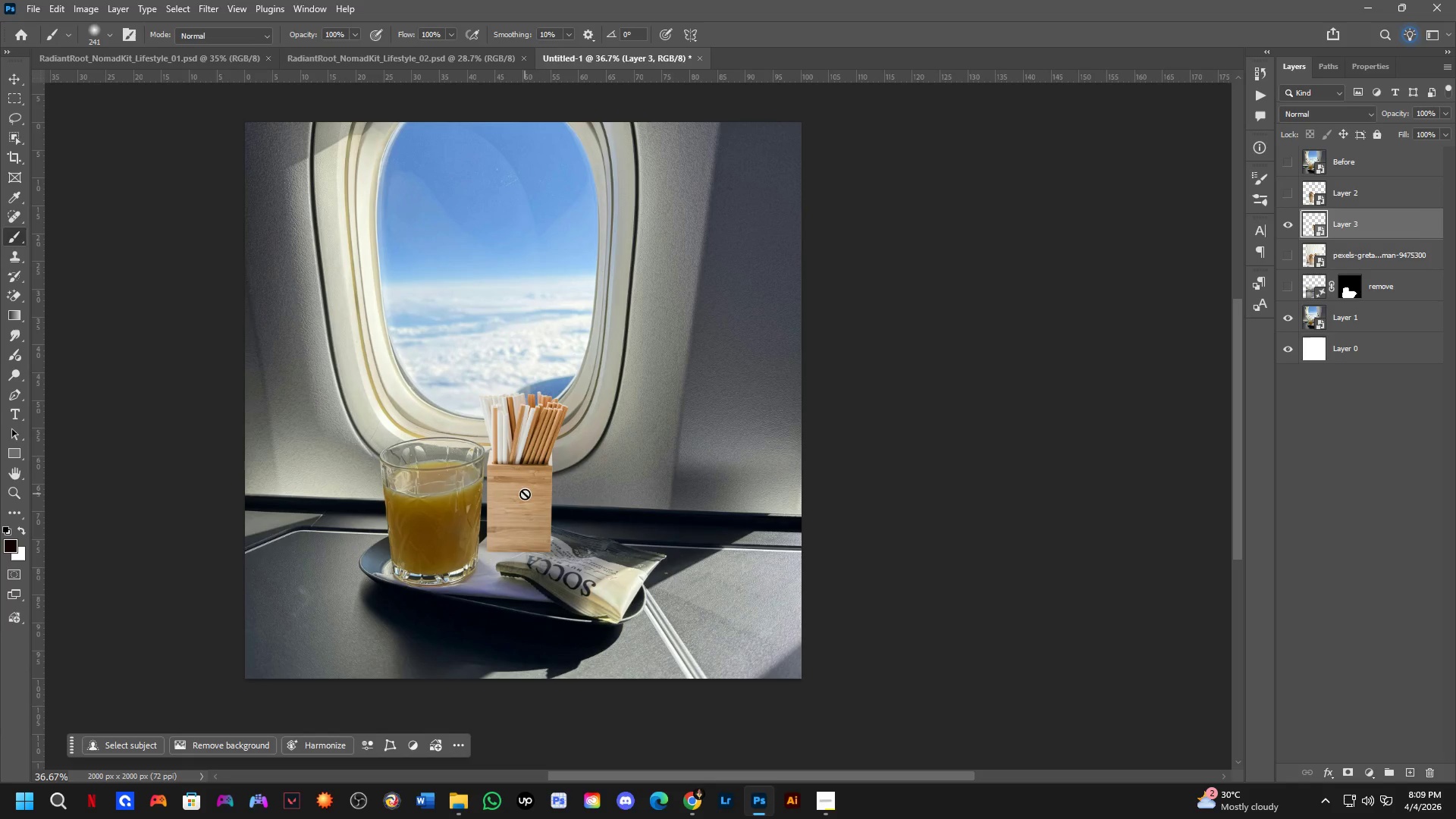 
key(Control+T)
 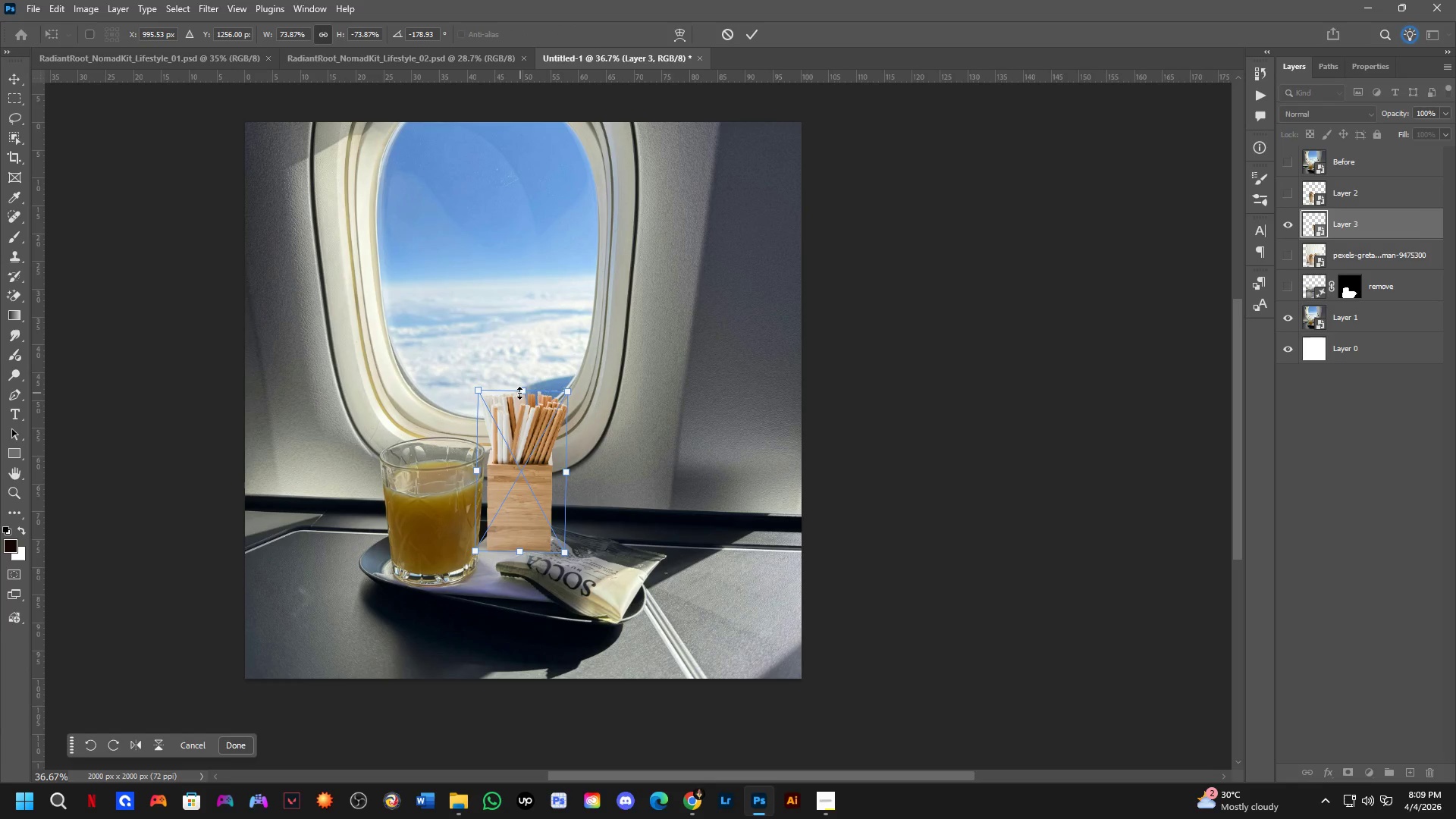 
left_click_drag(start_coordinate=[519, 392], to_coordinate=[531, 345])
 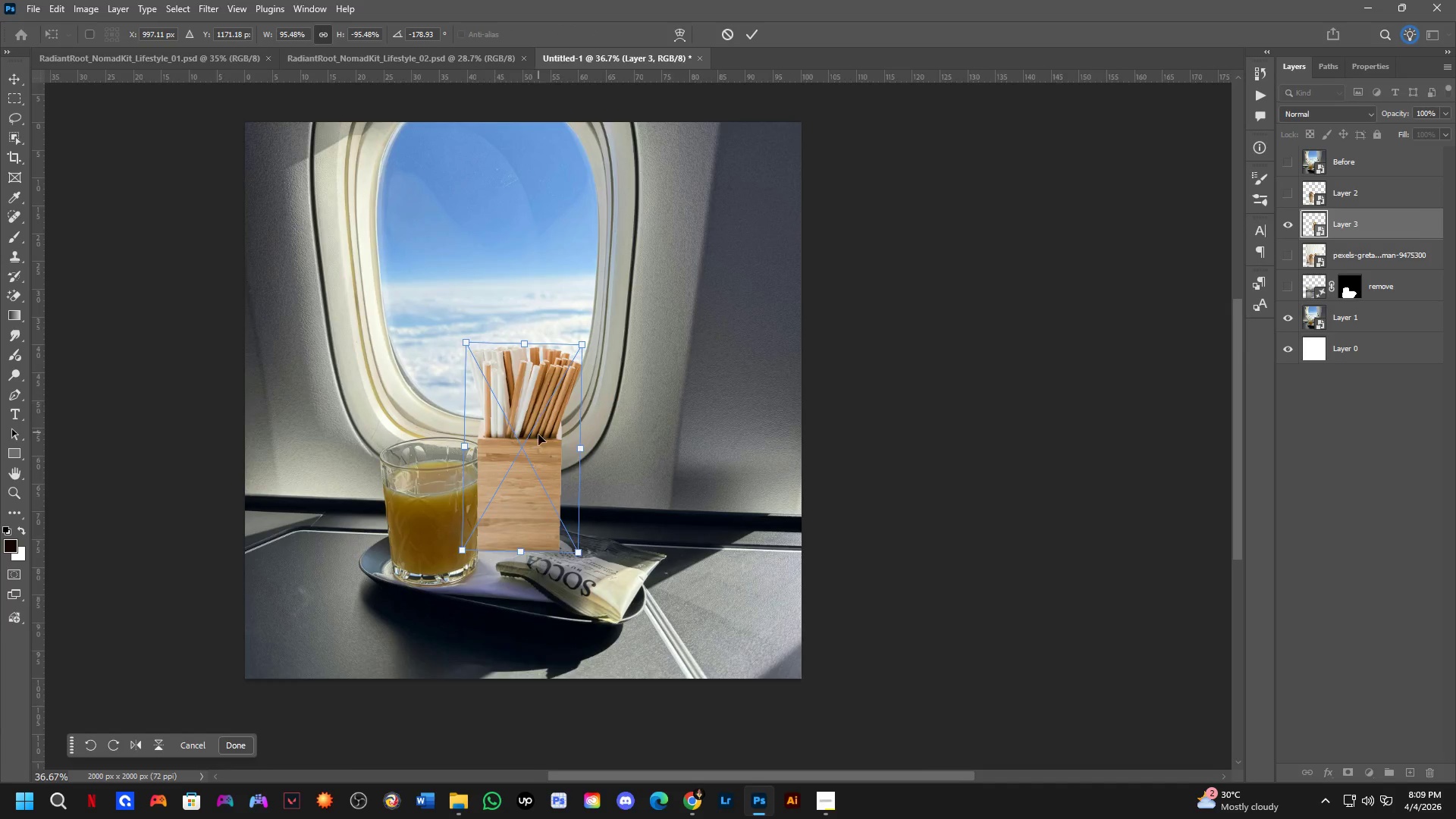 
scroll: coordinate [517, 479], scroll_direction: up, amount: 7.0
 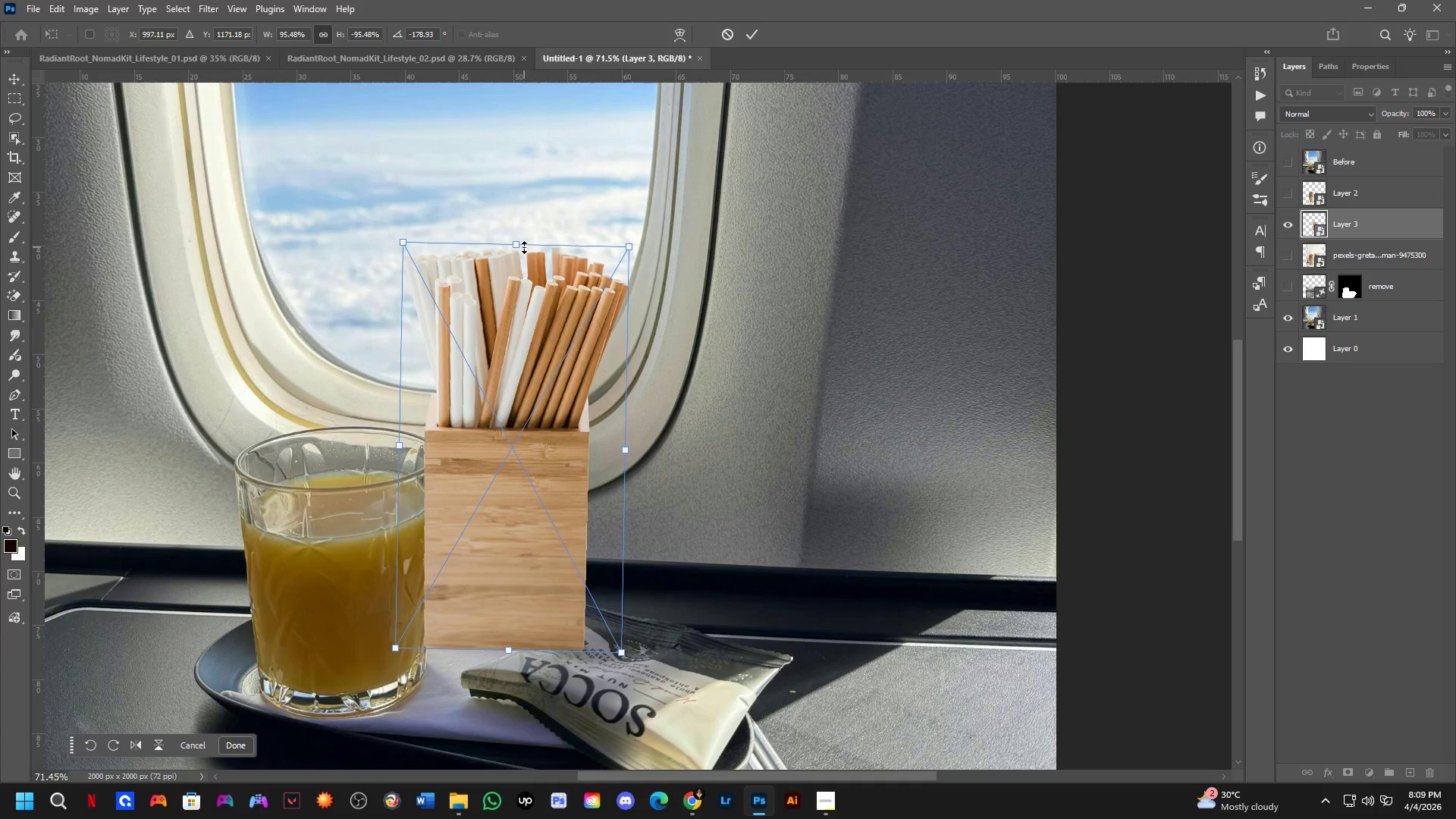 
left_click_drag(start_coordinate=[520, 243], to_coordinate=[515, 271])
 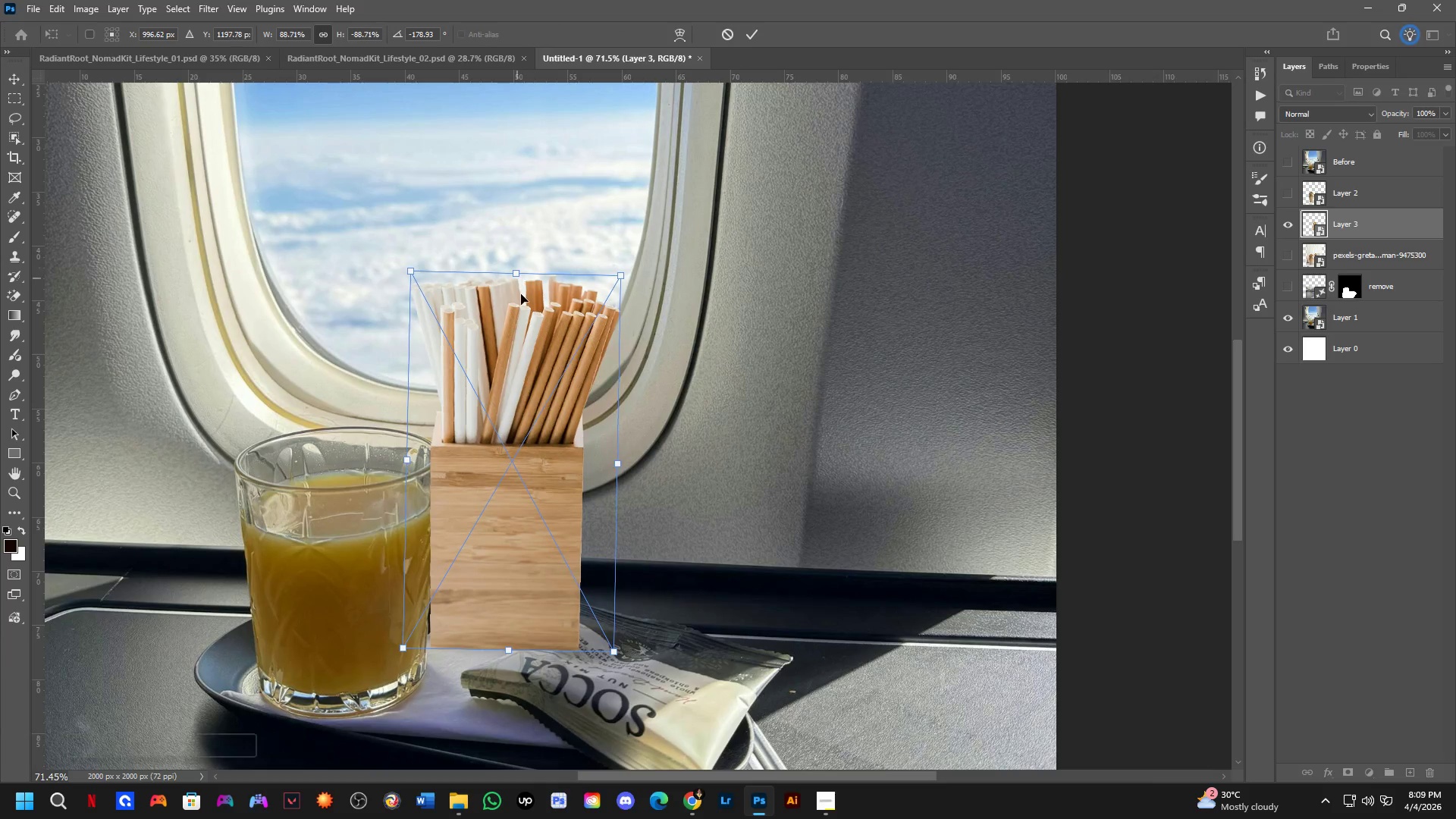 
hold_key(key=ControlLeft, duration=0.91)
left_click_drag(start_coordinate=[533, 425], to_coordinate=[535, 447])
 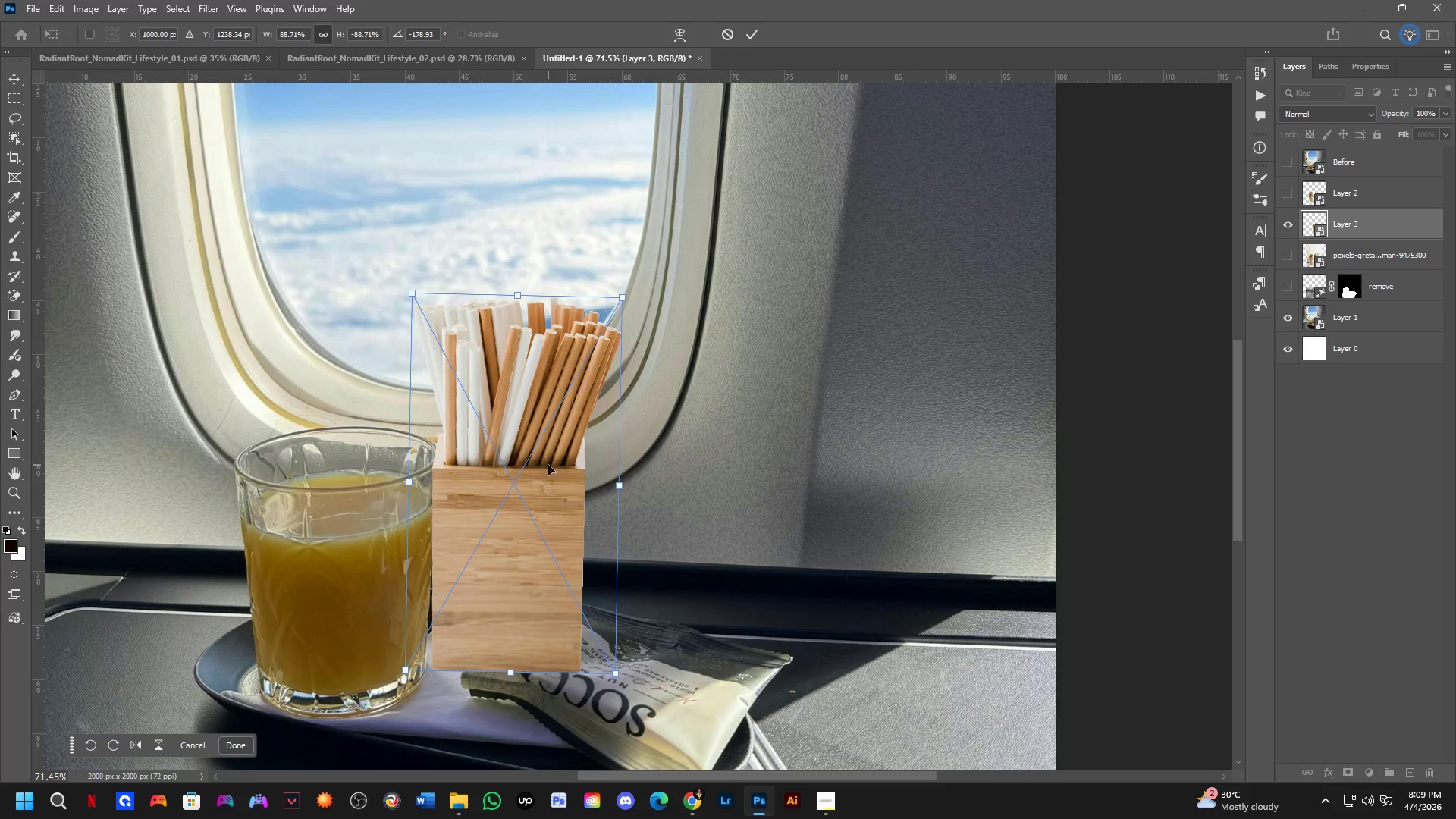 
hold_key(key=ControlLeft, duration=3.02)
left_click_drag(start_coordinate=[549, 471], to_coordinate=[543, 475])
 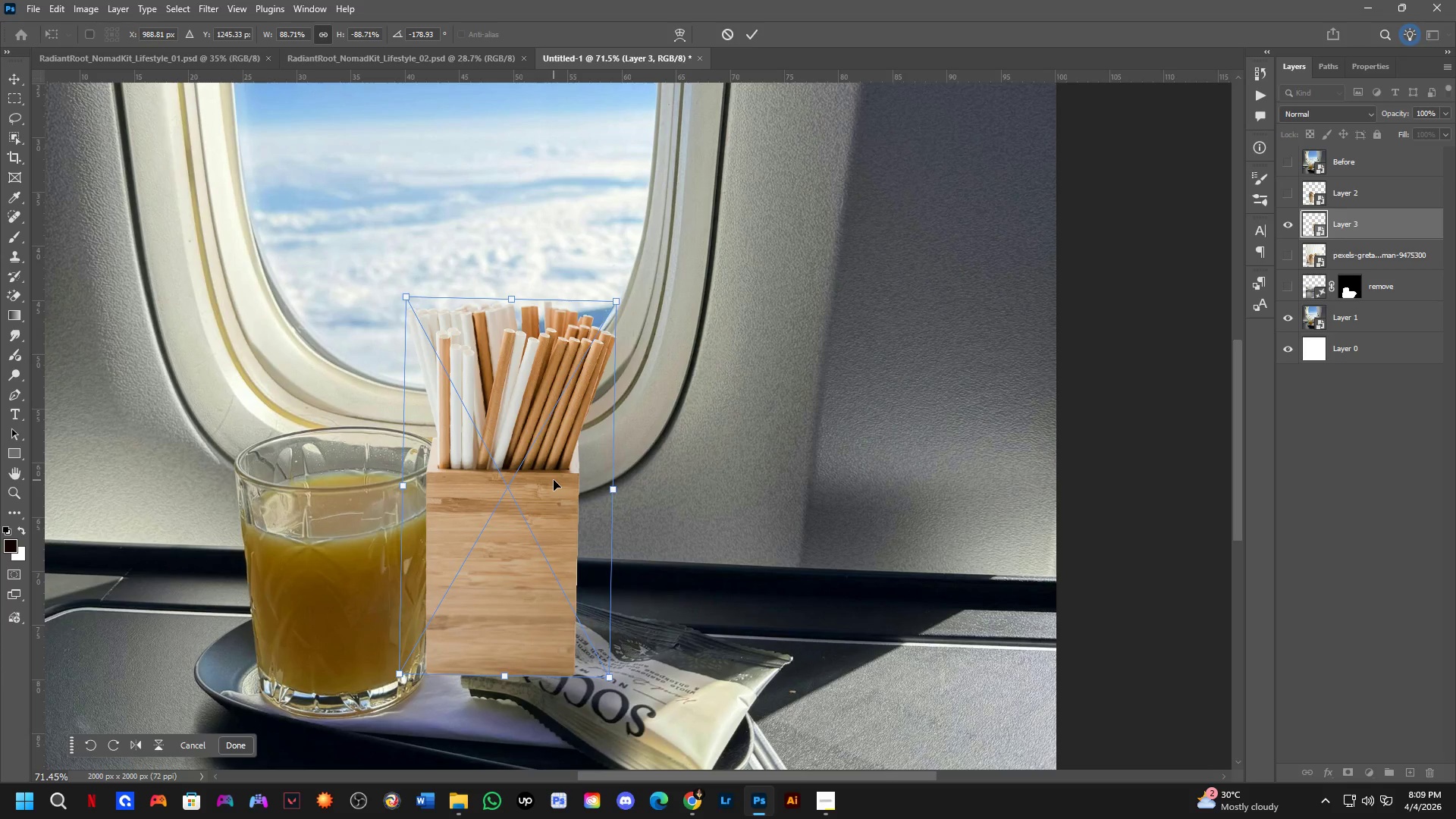 
key(NumpadEnter)
 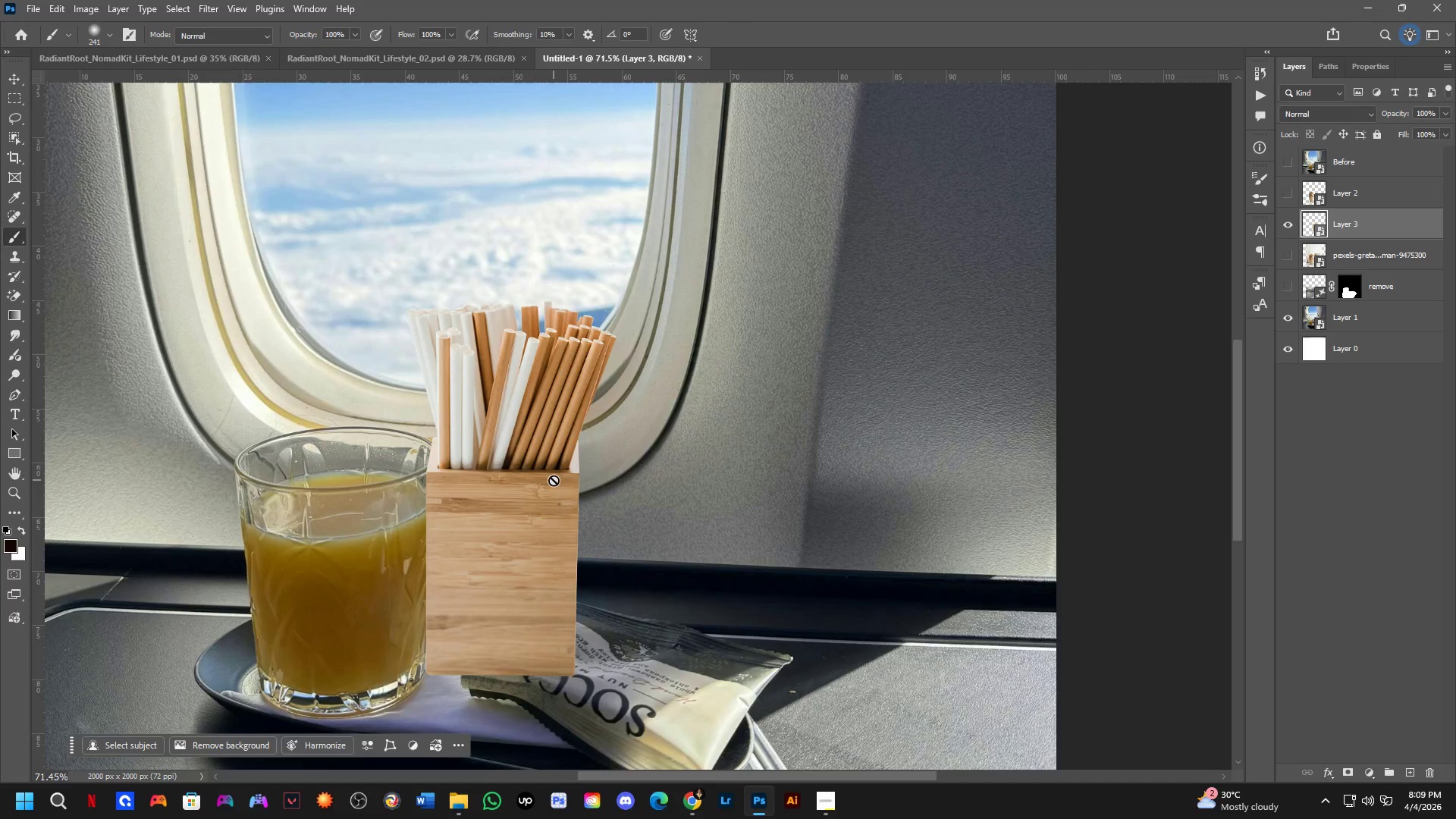 
hold_key(key=ControlLeft, duration=0.75)
left_click_drag(start_coordinate=[571, 527], to_coordinate=[574, 532])
 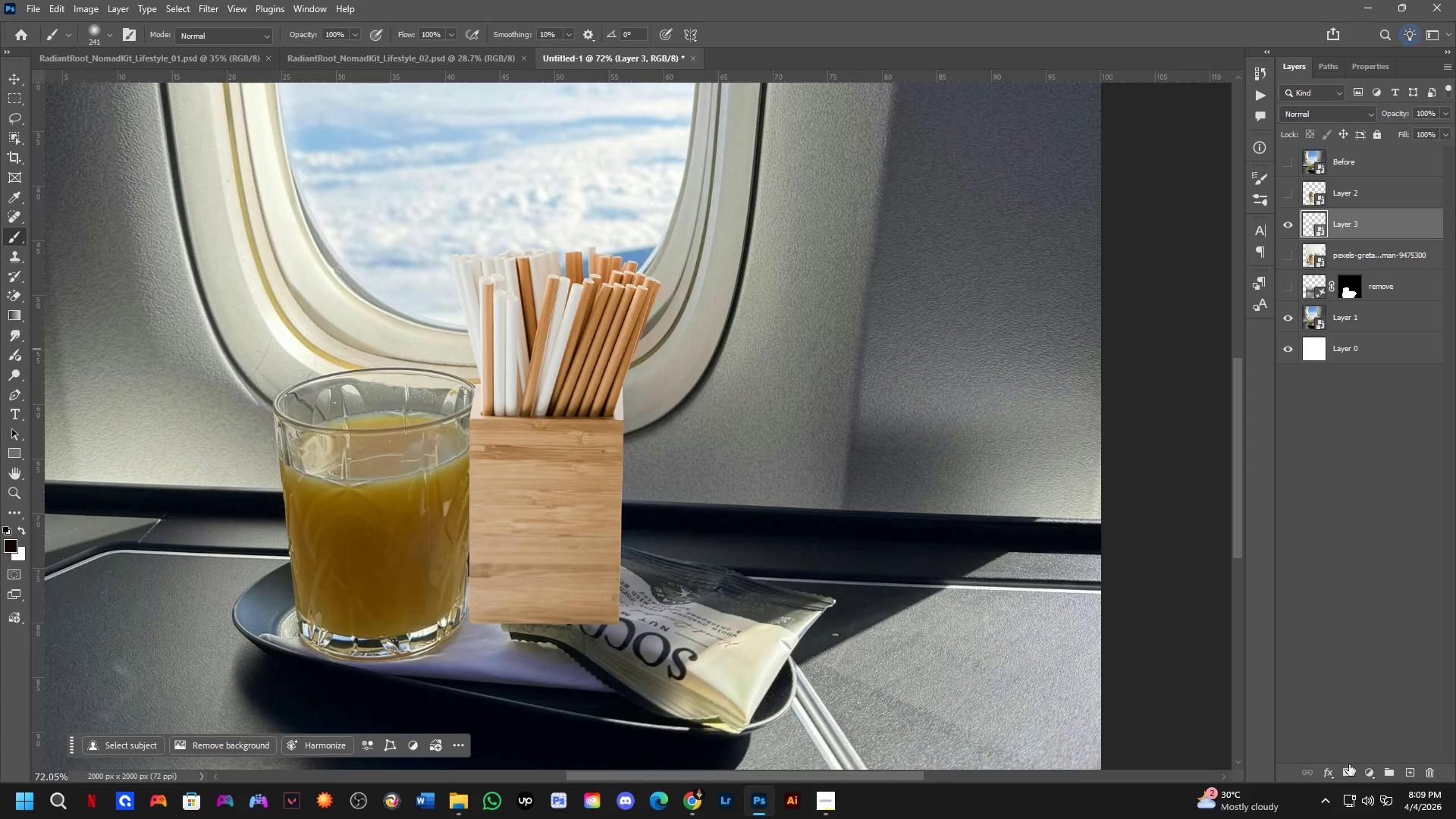 
scroll: coordinate [601, 536], scroll_direction: up, amount: 1.0
 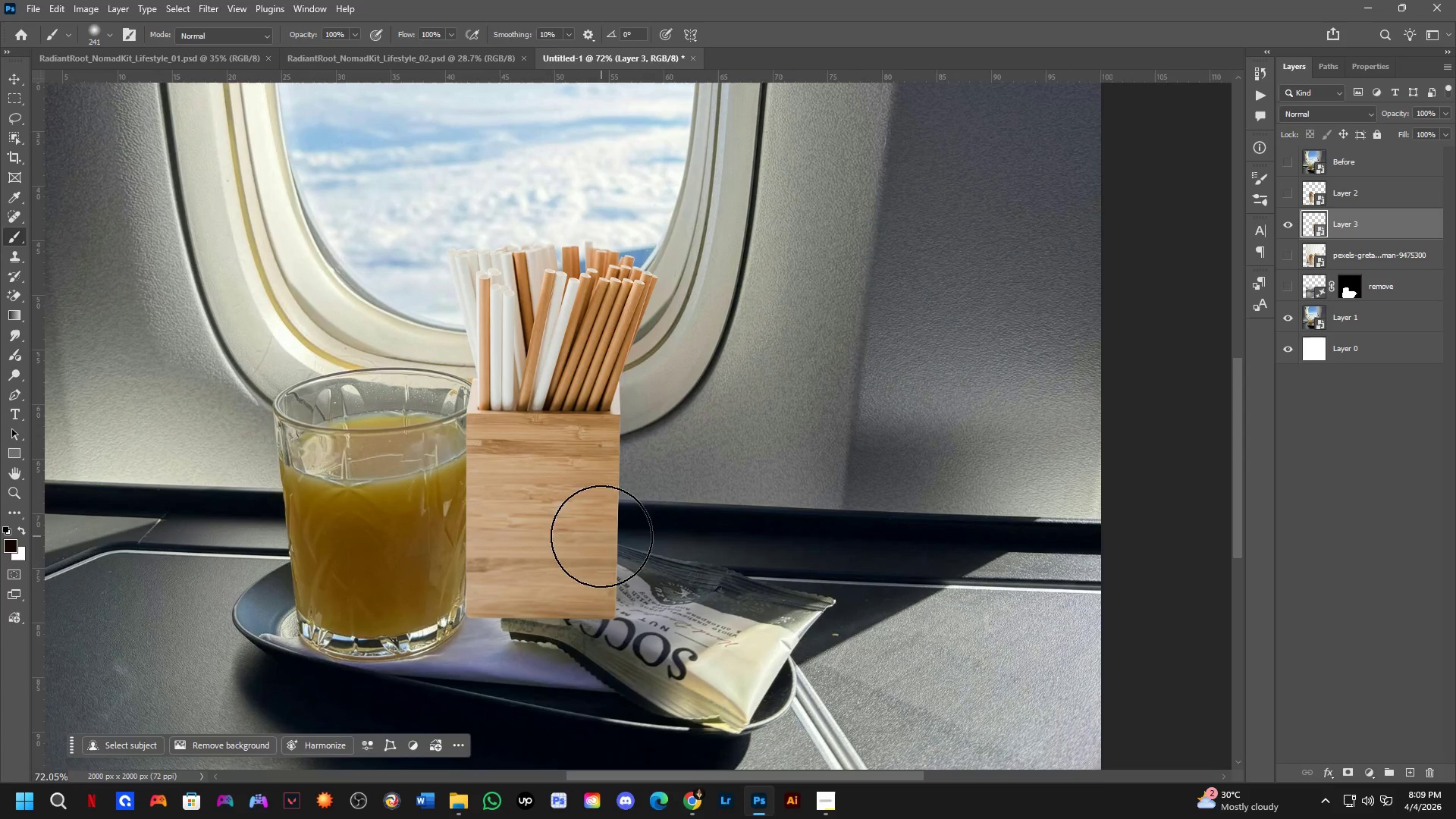 
left_click([1348, 774])
 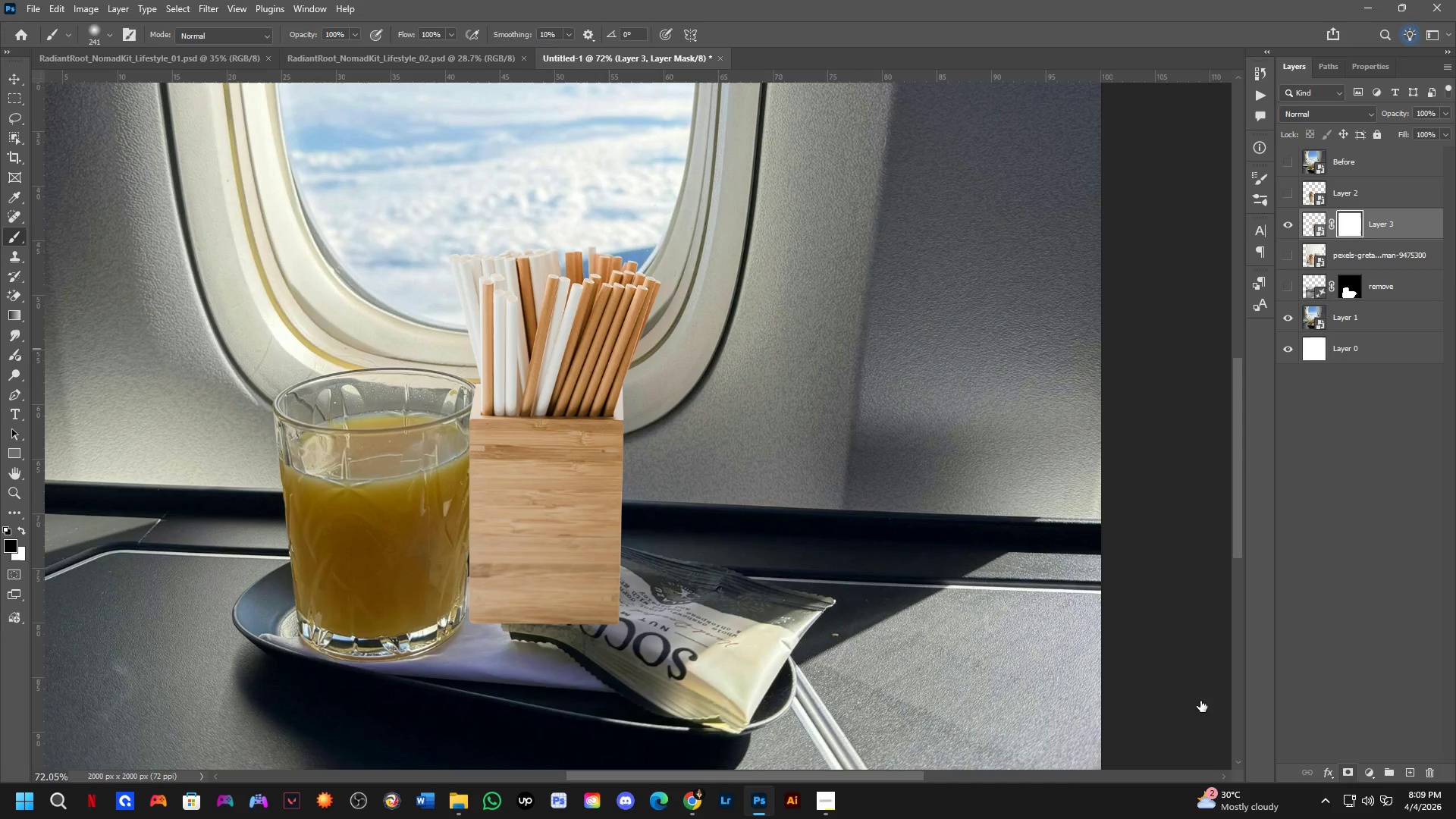 
key(B)
 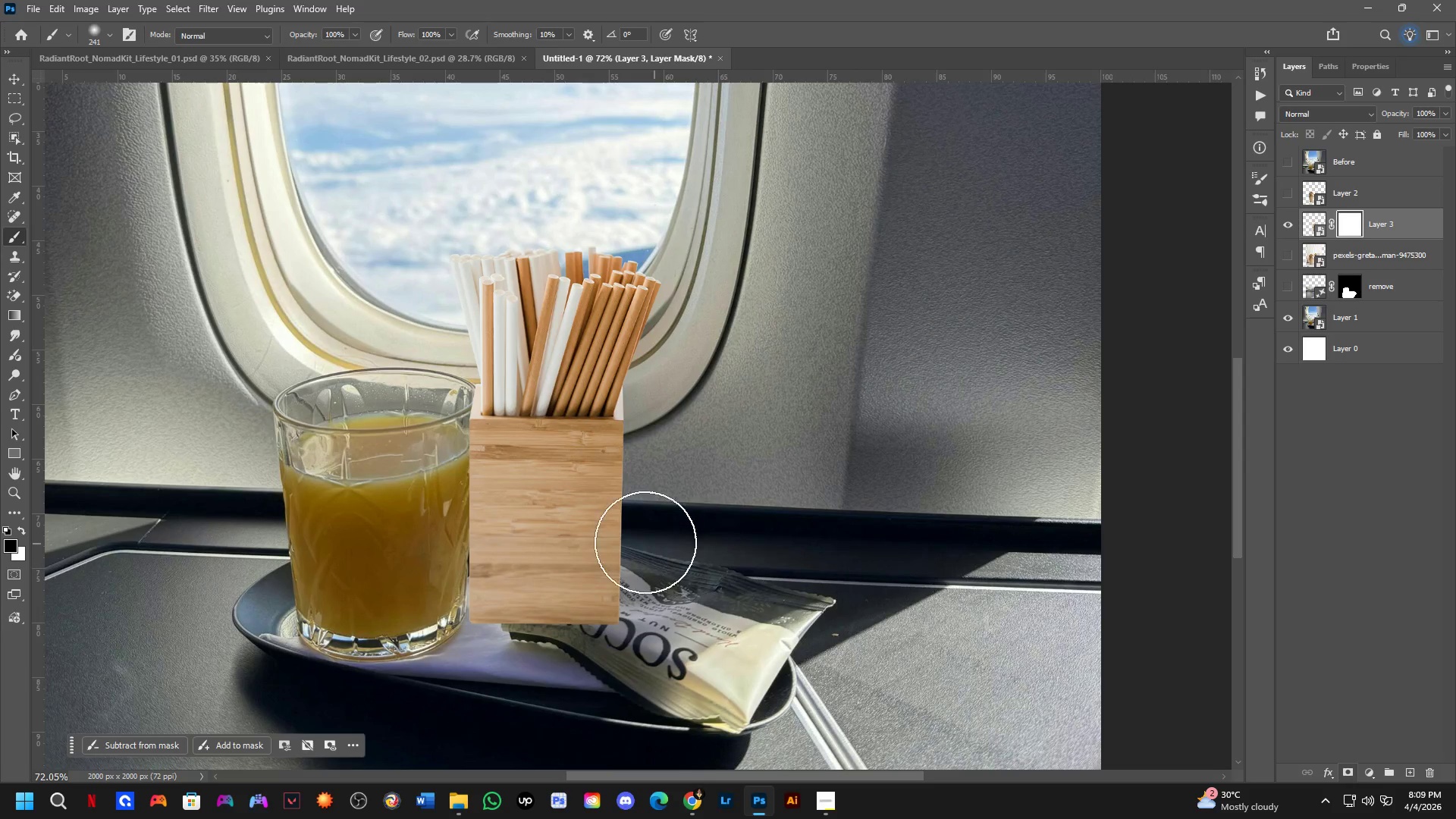 
hold_key(key=AltLeft, duration=0.73)
 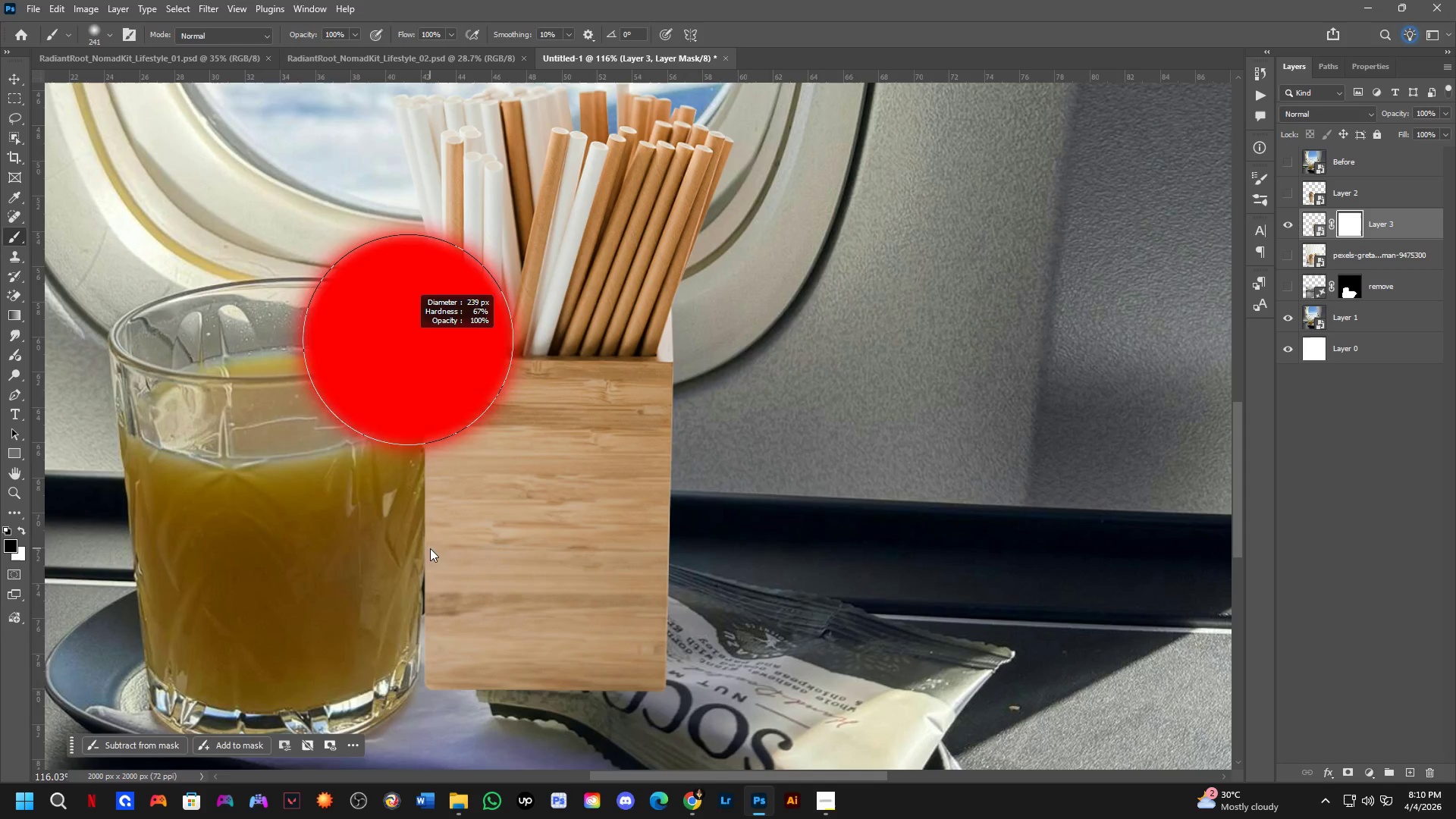 
scroll: coordinate [460, 438], scroll_direction: up, amount: 5.0
 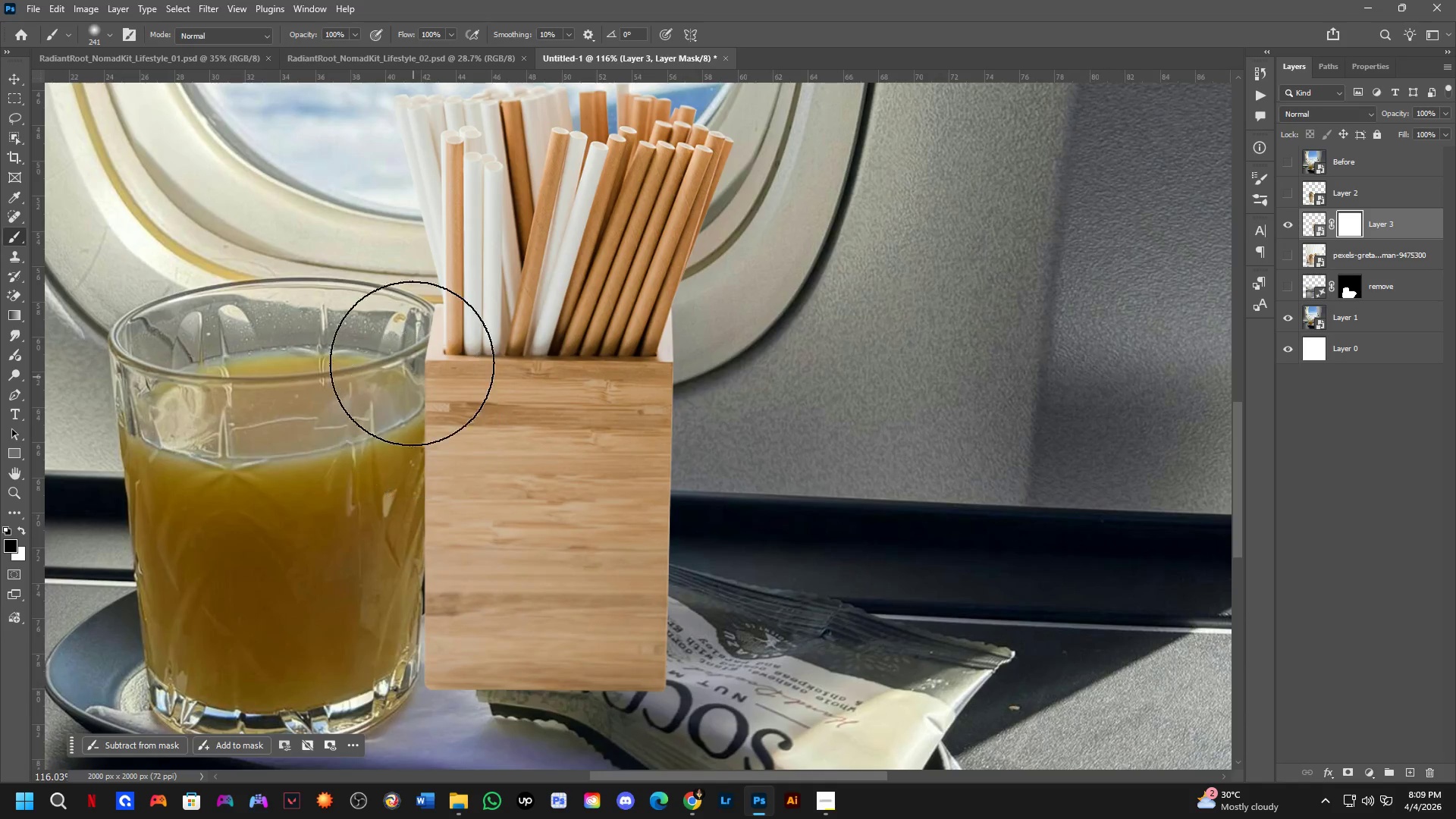 
key(Alt+AltLeft)
 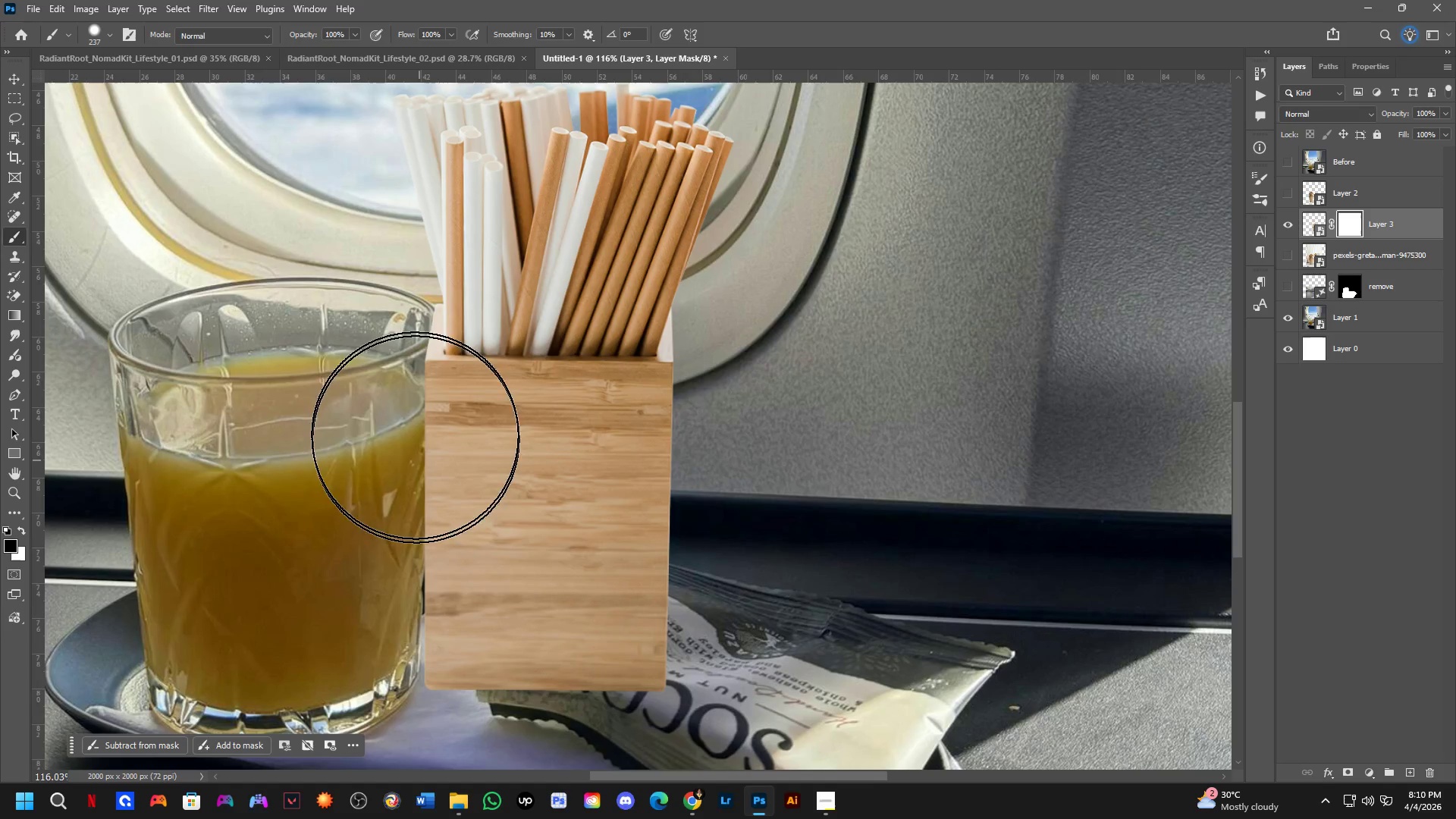 
hold_key(key=AltLeft, duration=0.33)
 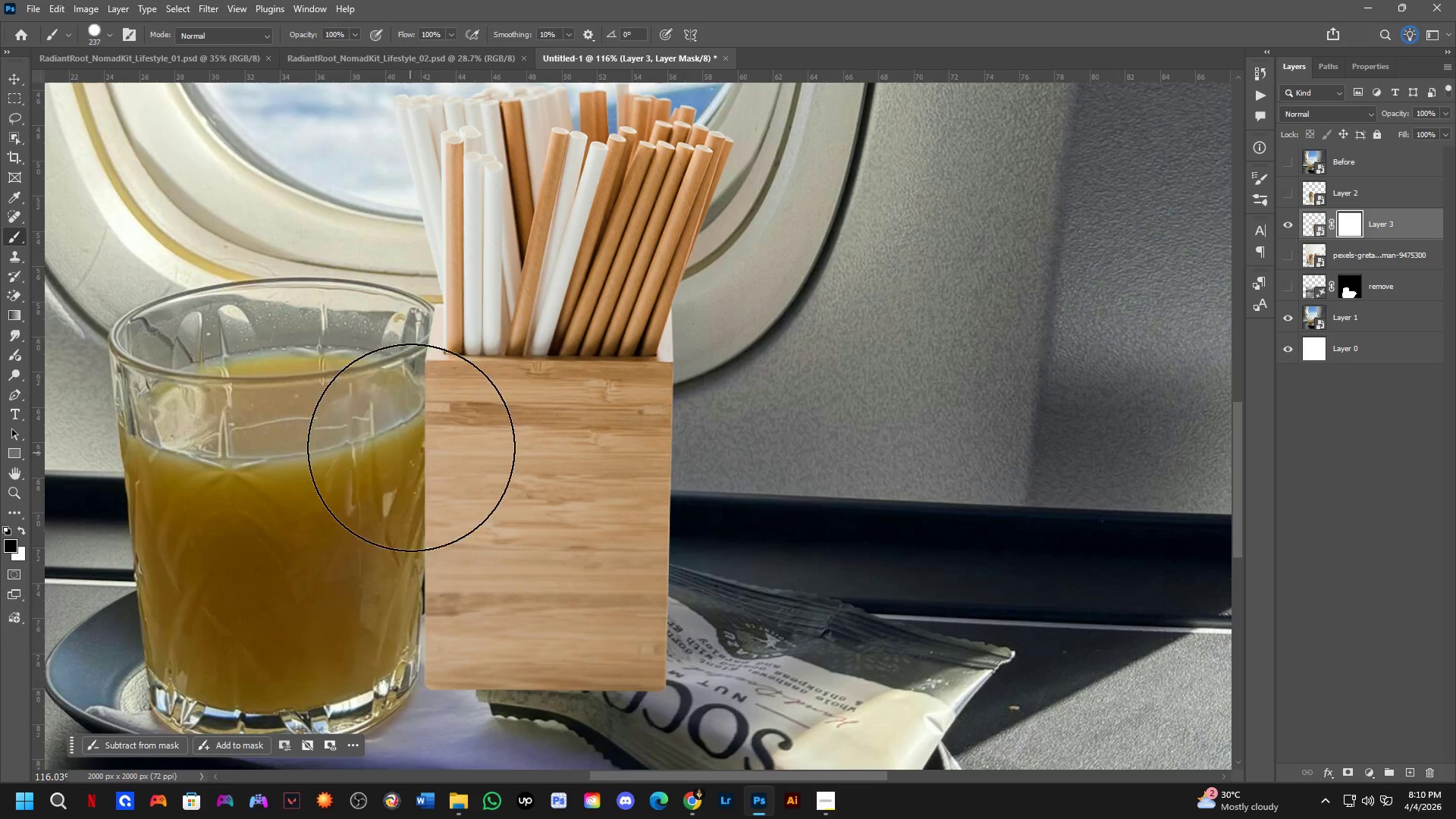 
hold_key(key=AltLeft, duration=0.34)
 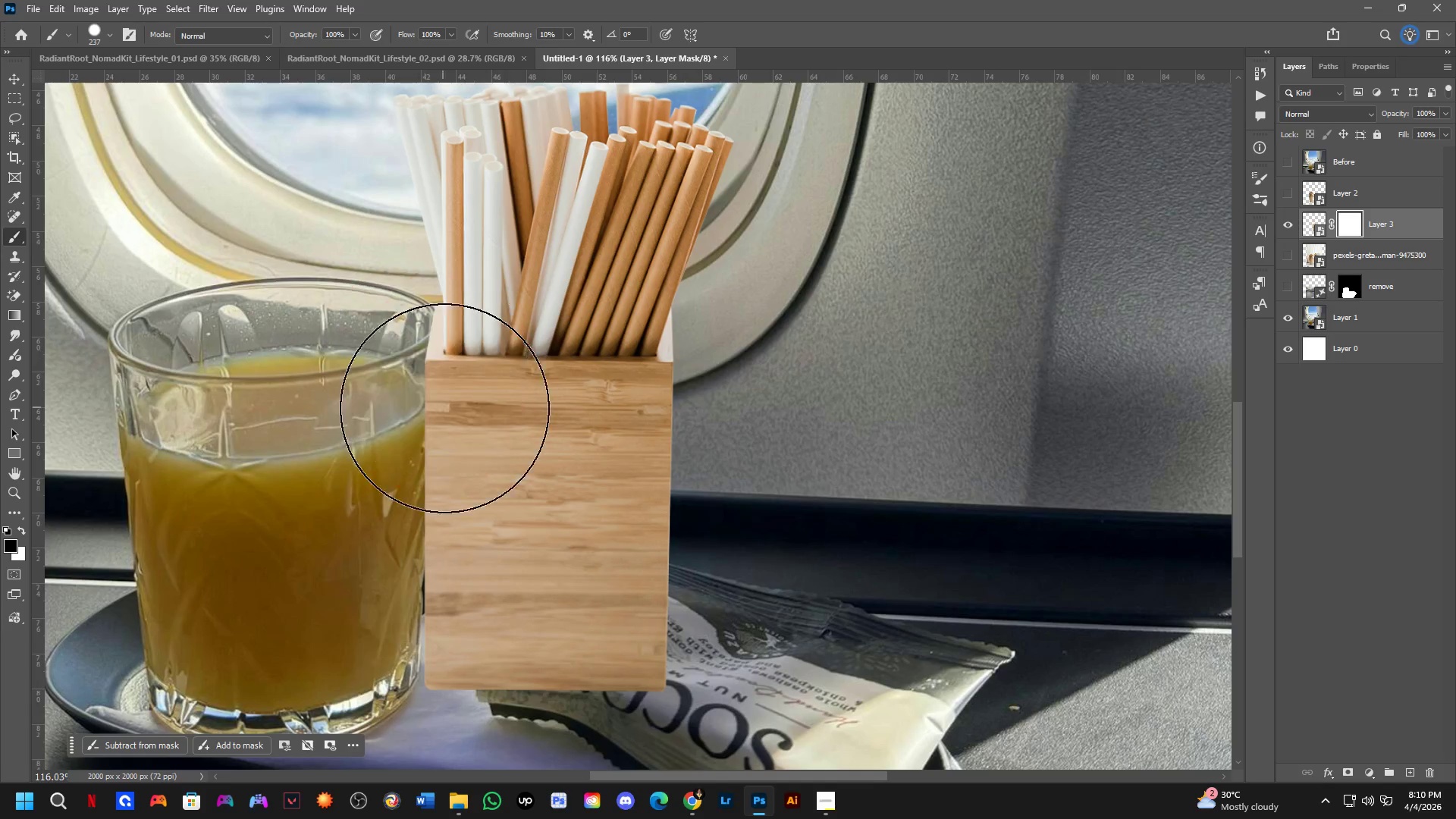 
hold_key(key=AltLeft, duration=0.53)
 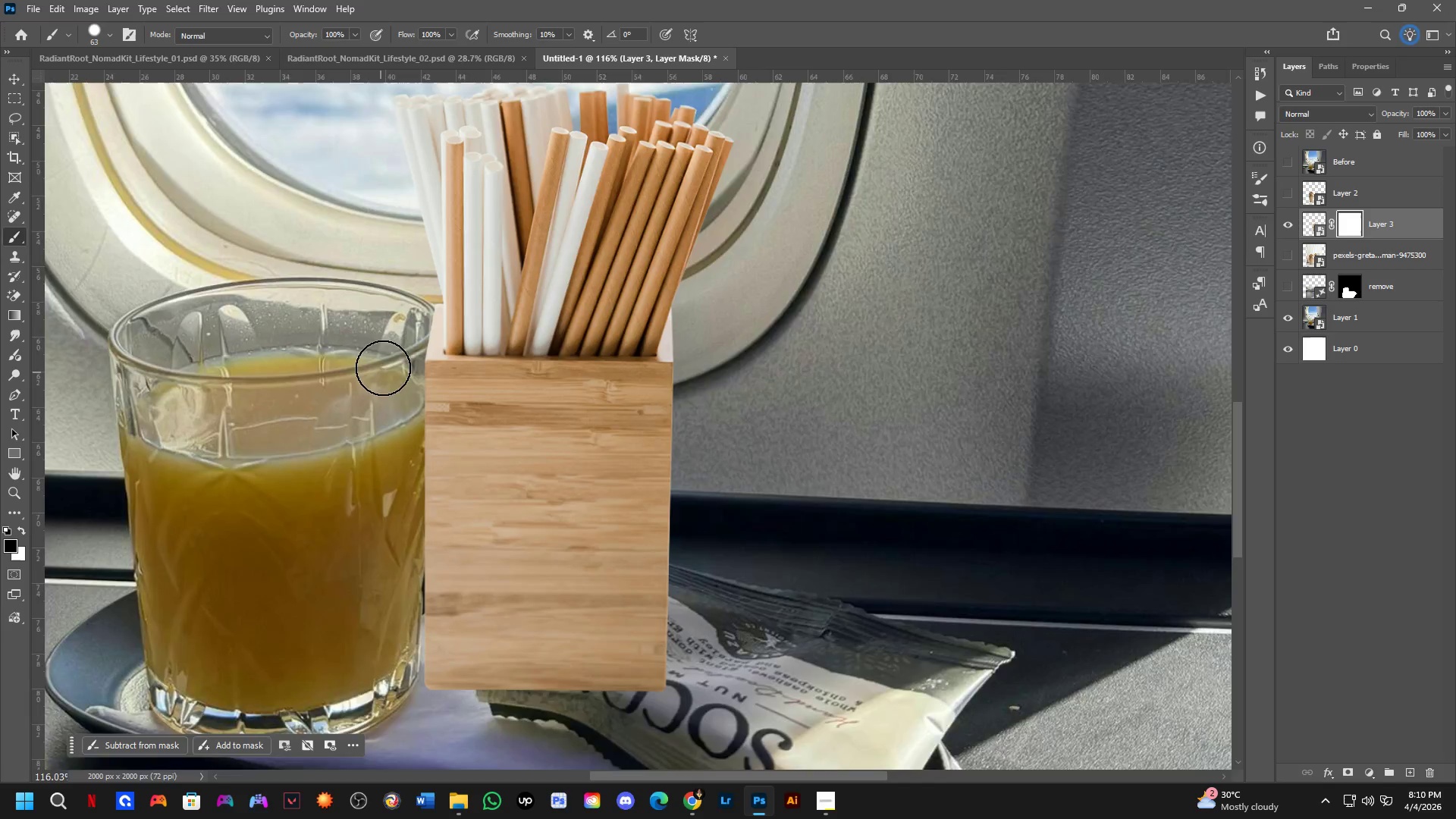 
left_click_drag(start_coordinate=[428, 294], to_coordinate=[417, 372])
 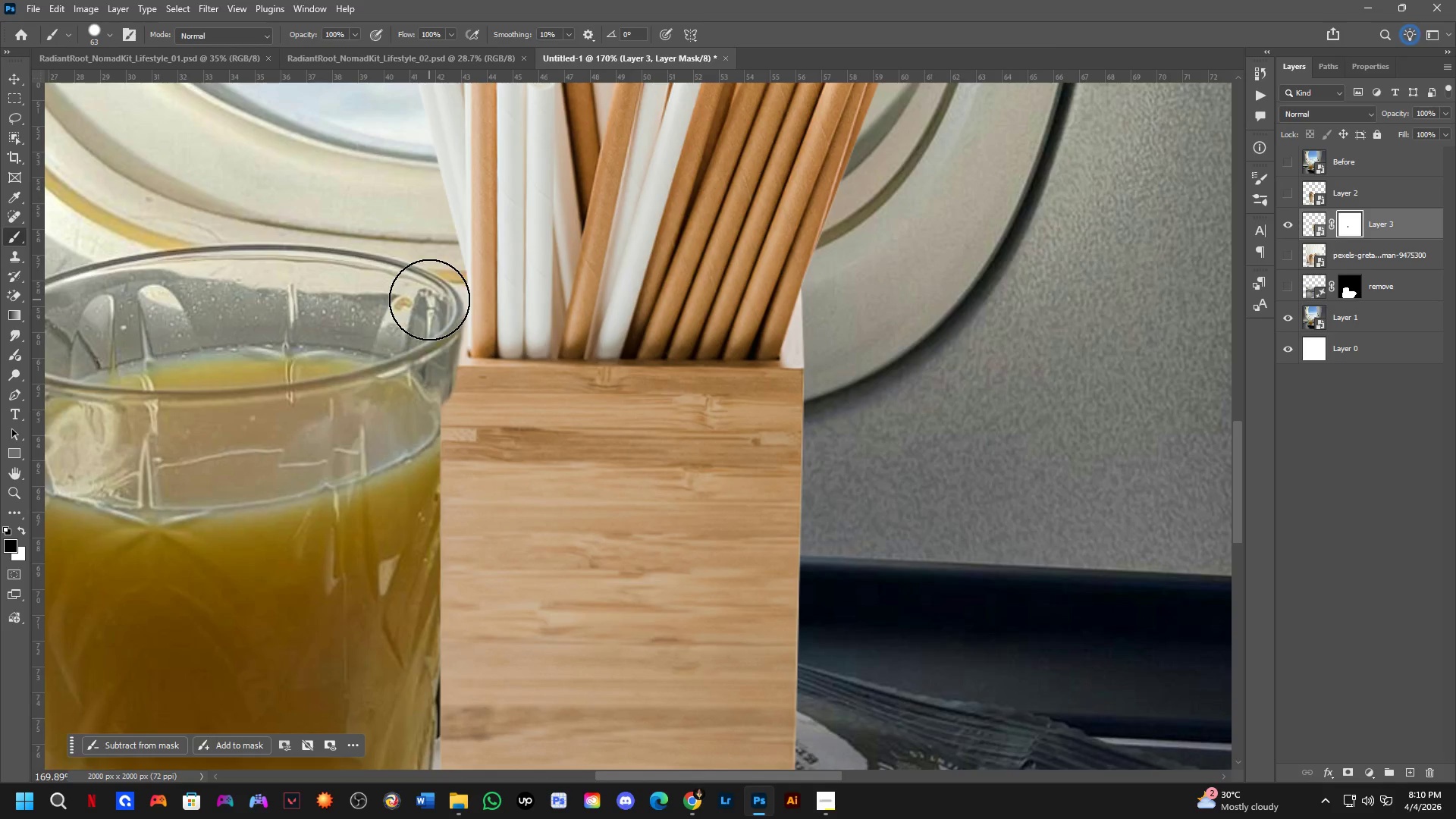 
scroll: coordinate [391, 345], scroll_direction: up, amount: 4.0
 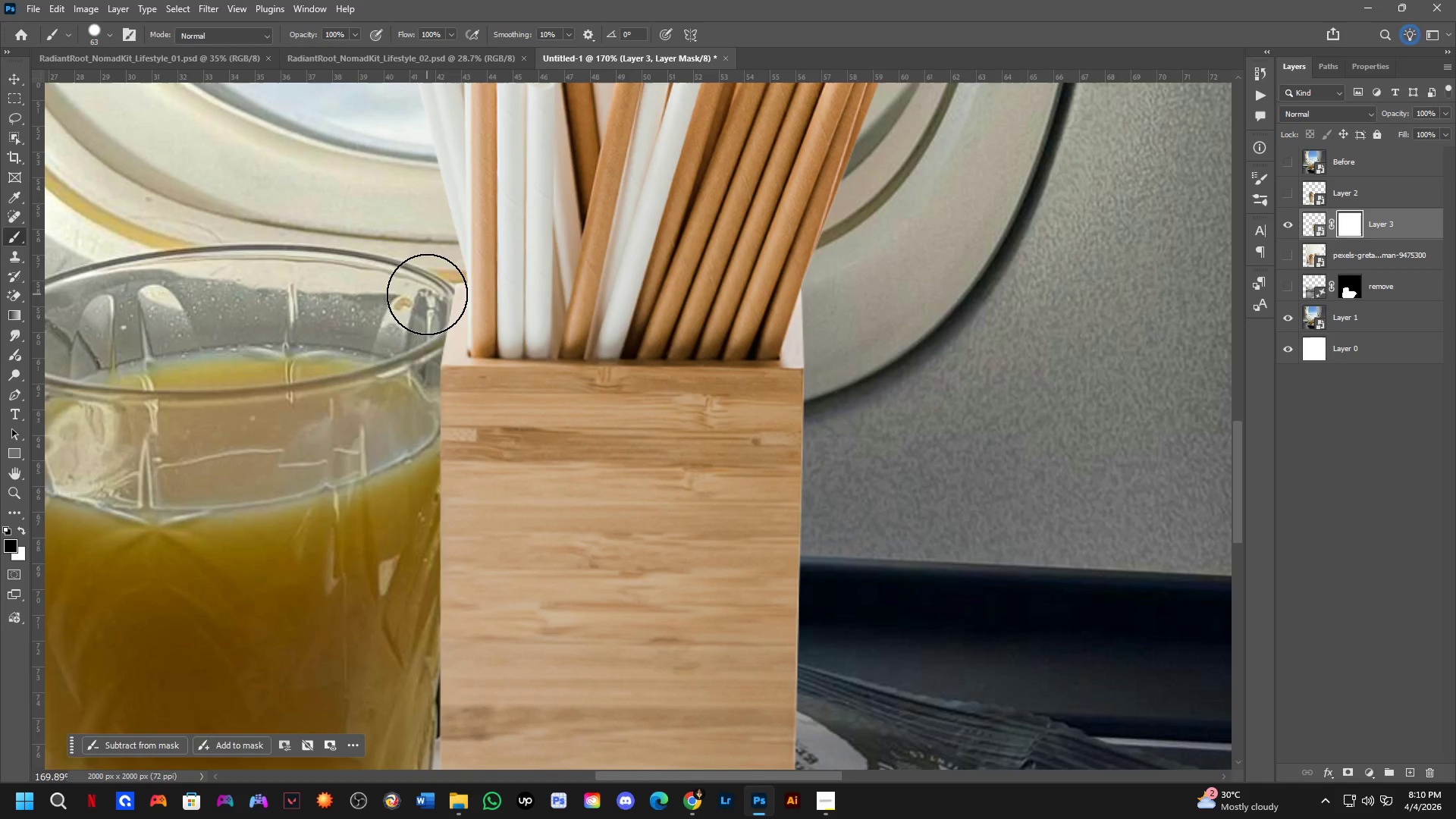 
left_click_drag(start_coordinate=[428, 306], to_coordinate=[425, 506])
 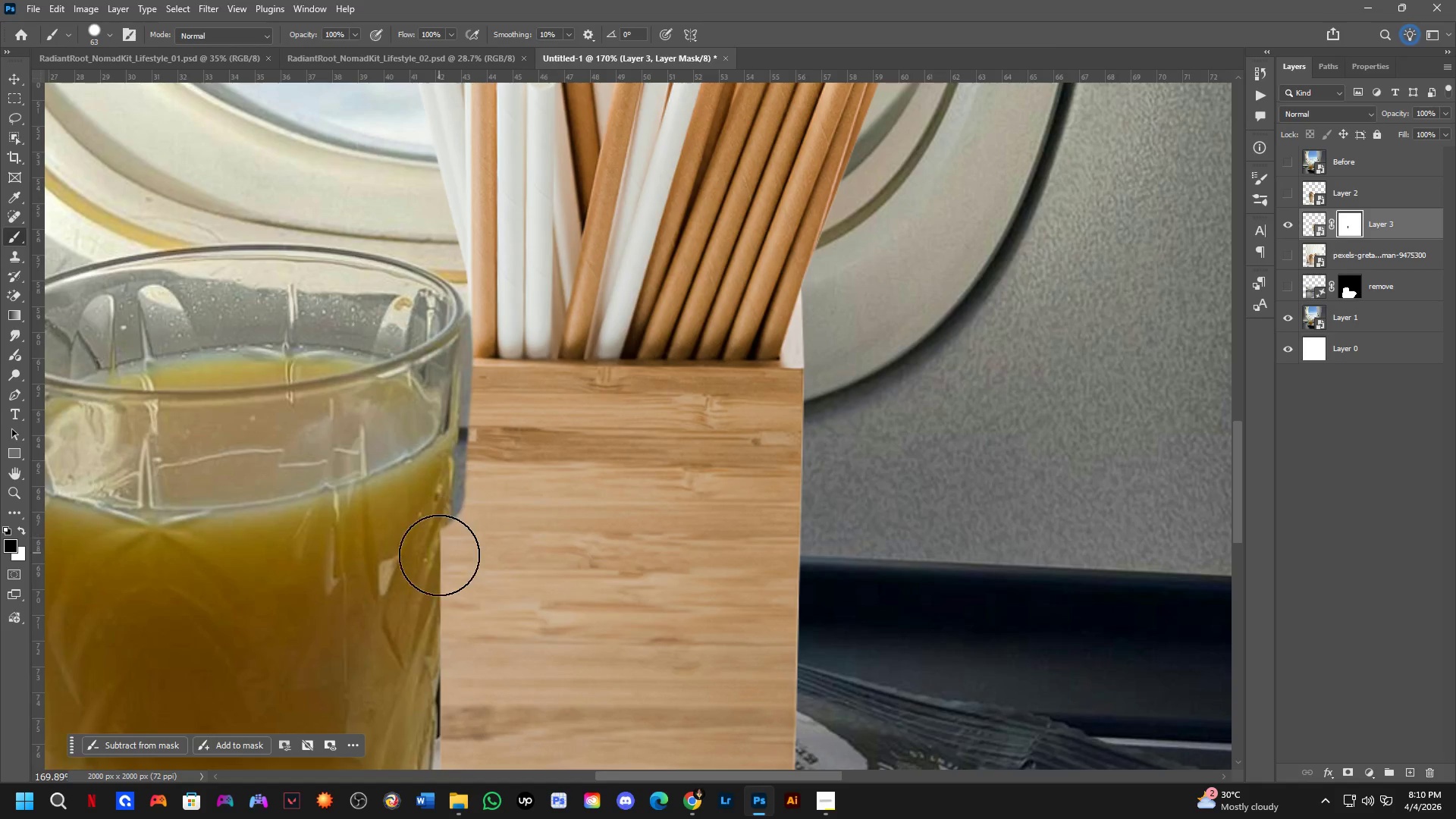 
hold_key(key=Space, duration=0.45)
 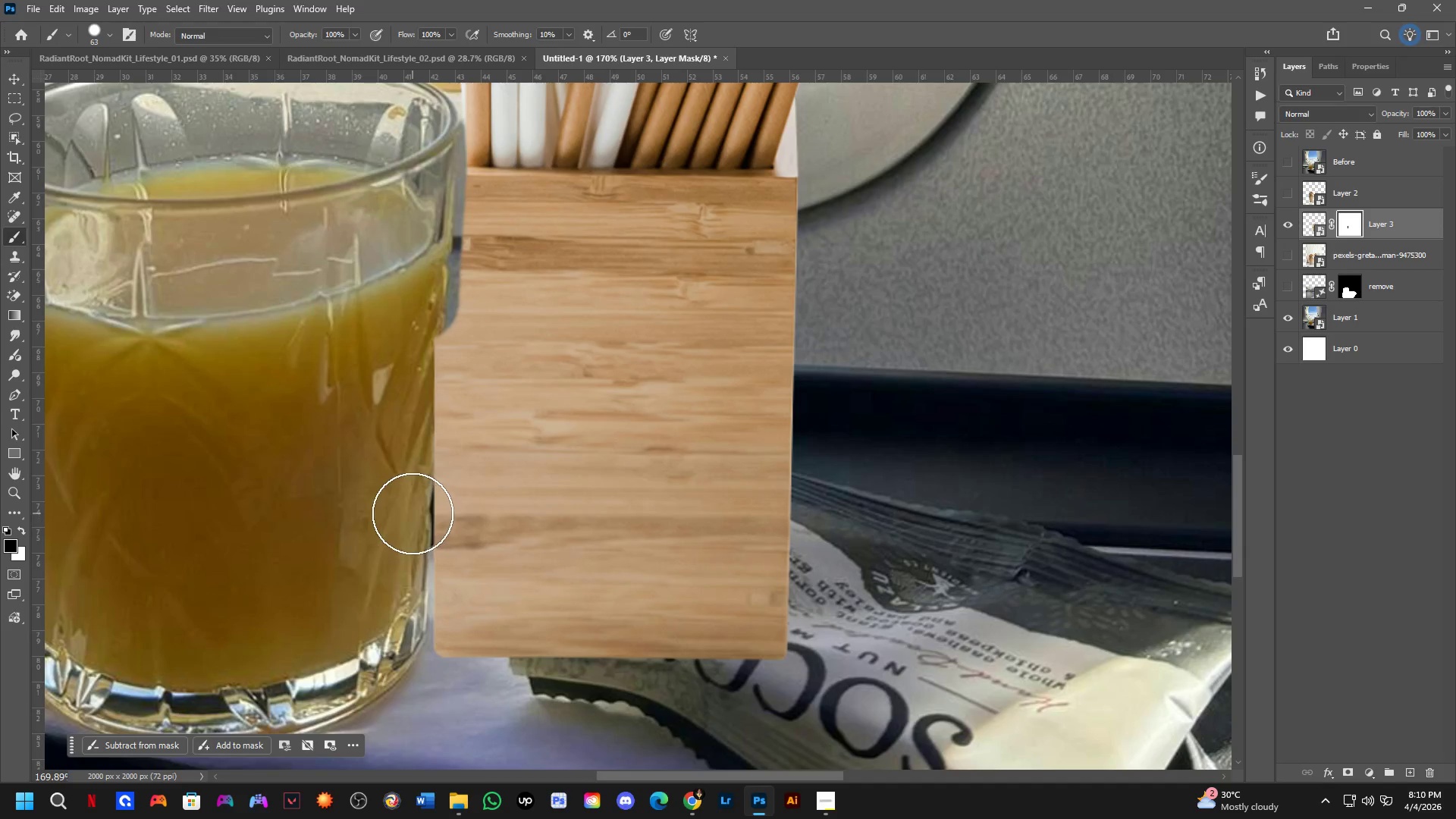 
left_click_drag(start_coordinate=[439, 548], to_coordinate=[433, 356])
 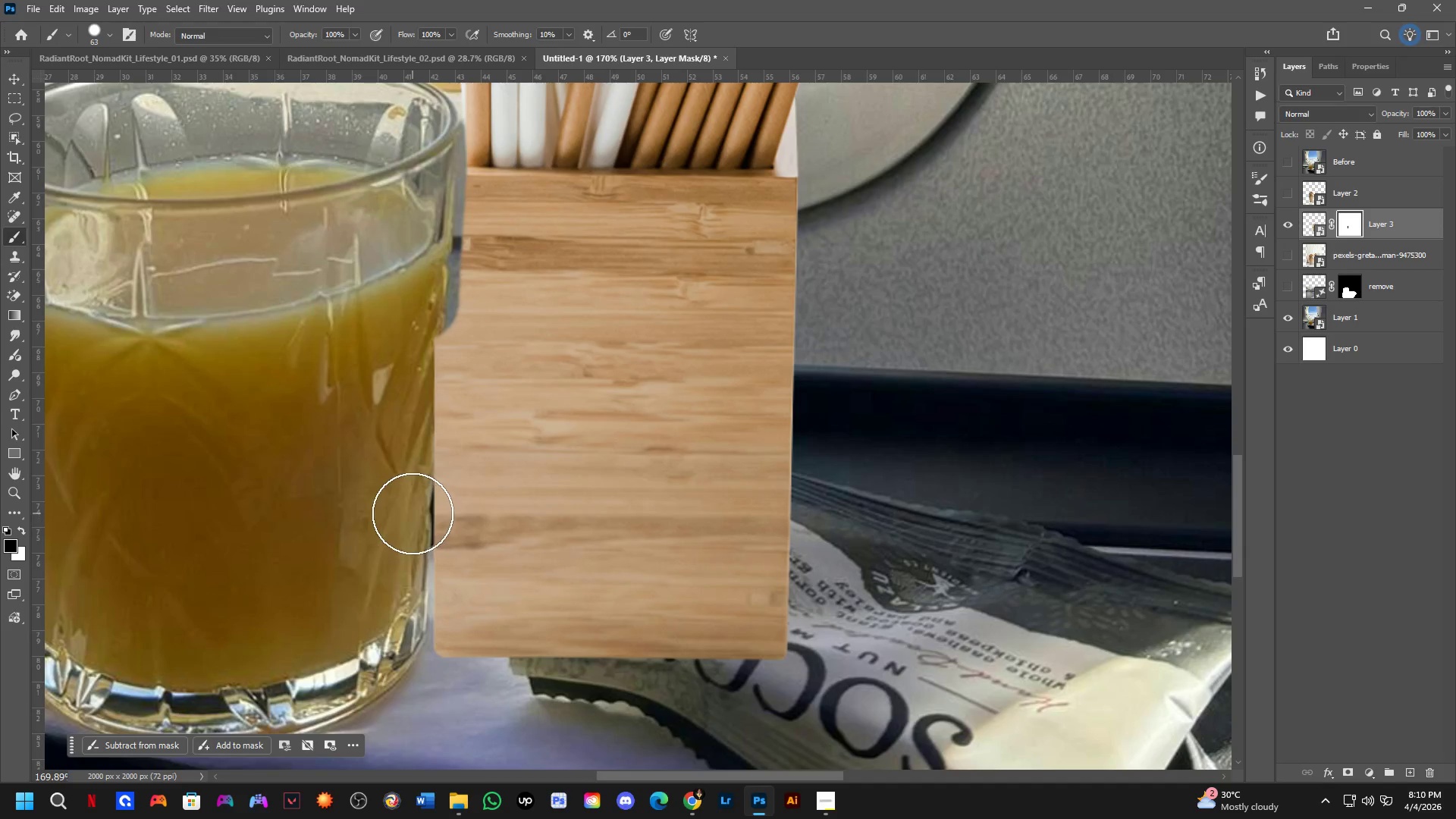 
hold_key(key=ShiftLeft, duration=0.86)
left_click([397, 550])
 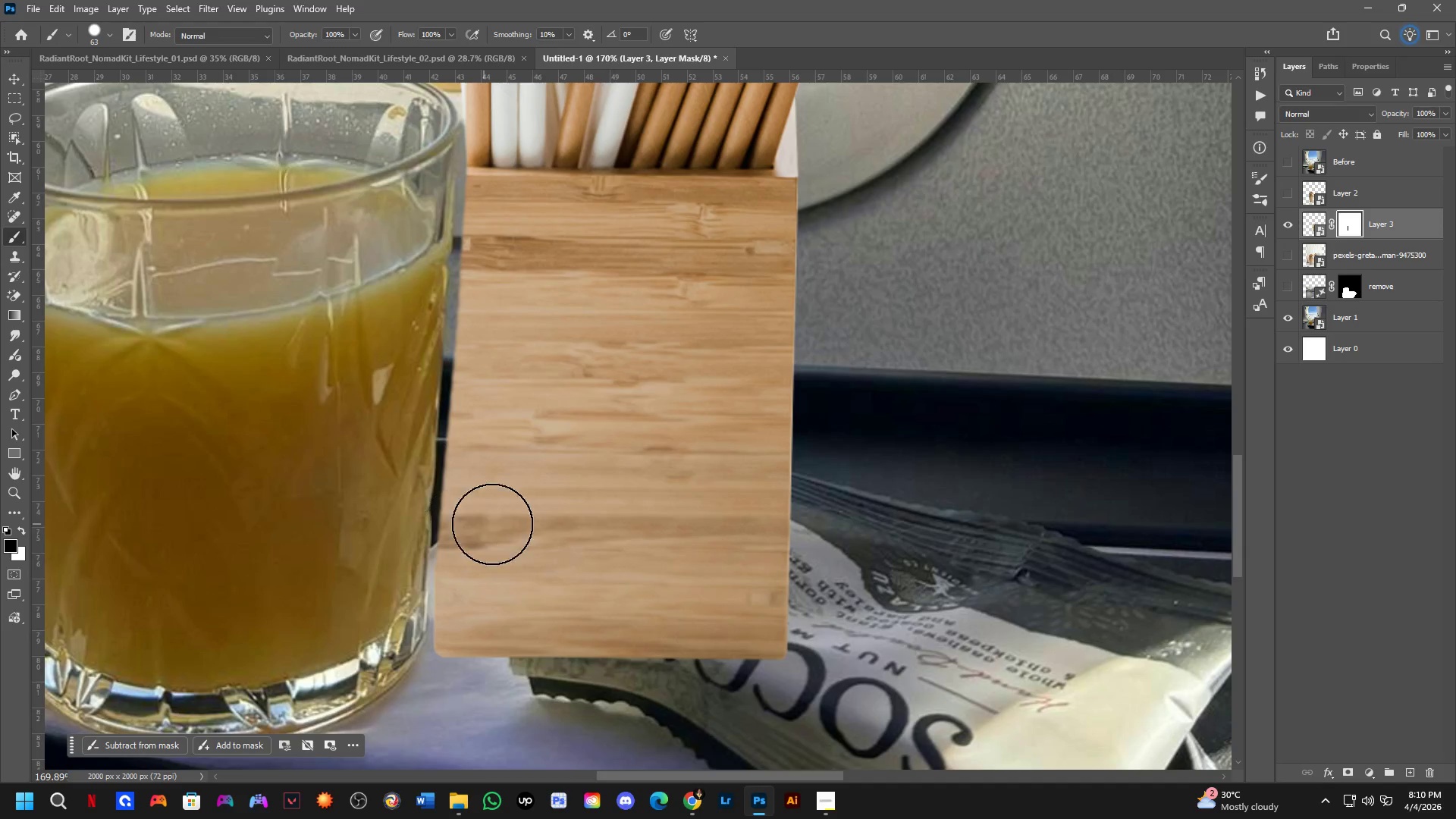 
hold_key(key=ControlLeft, duration=0.7)
left_click_drag(start_coordinate=[563, 526], to_coordinate=[542, 531])
 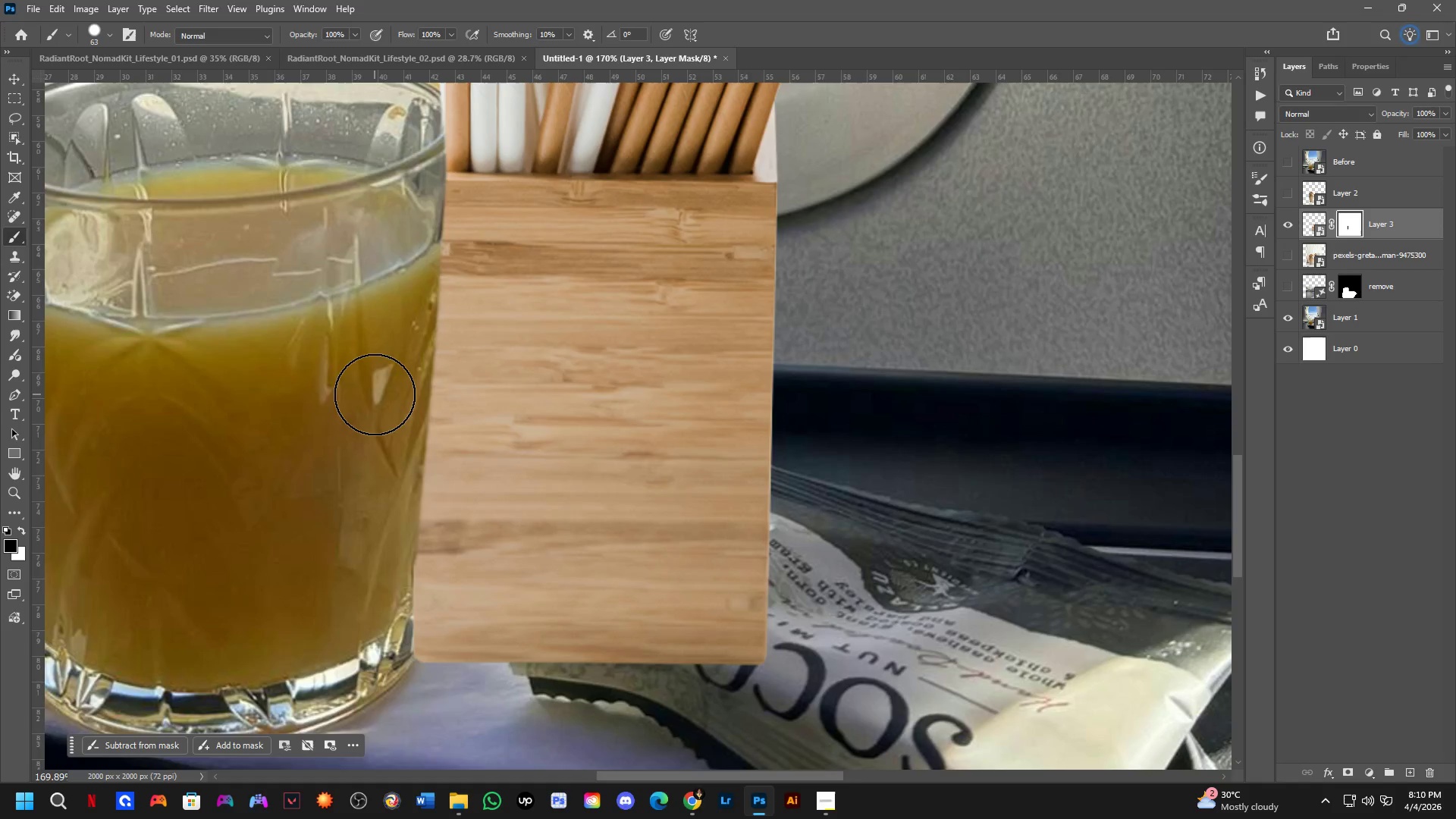 
key(Alt+AltLeft)
 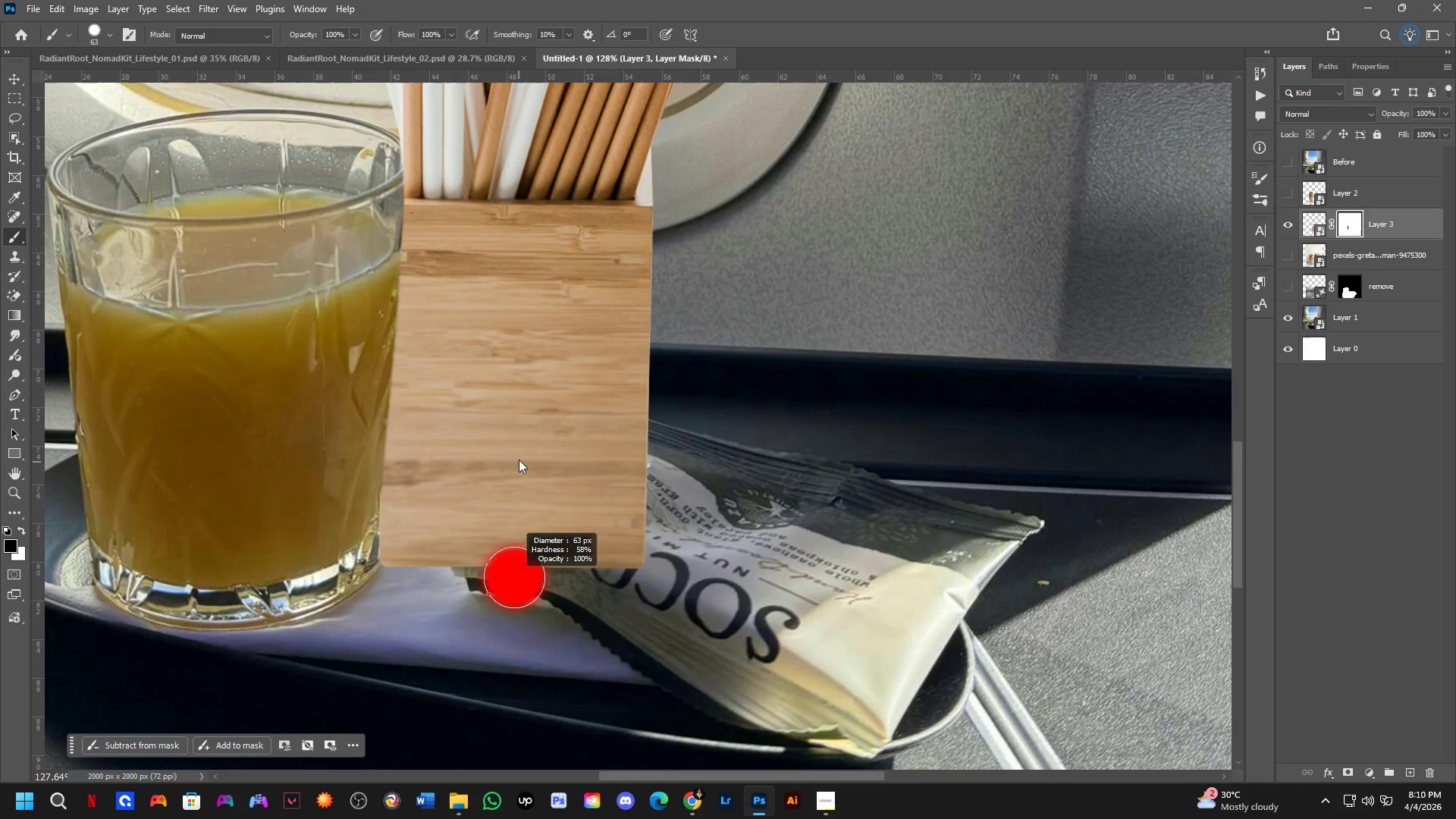 
scroll: coordinate [495, 560], scroll_direction: down, amount: 3.0
 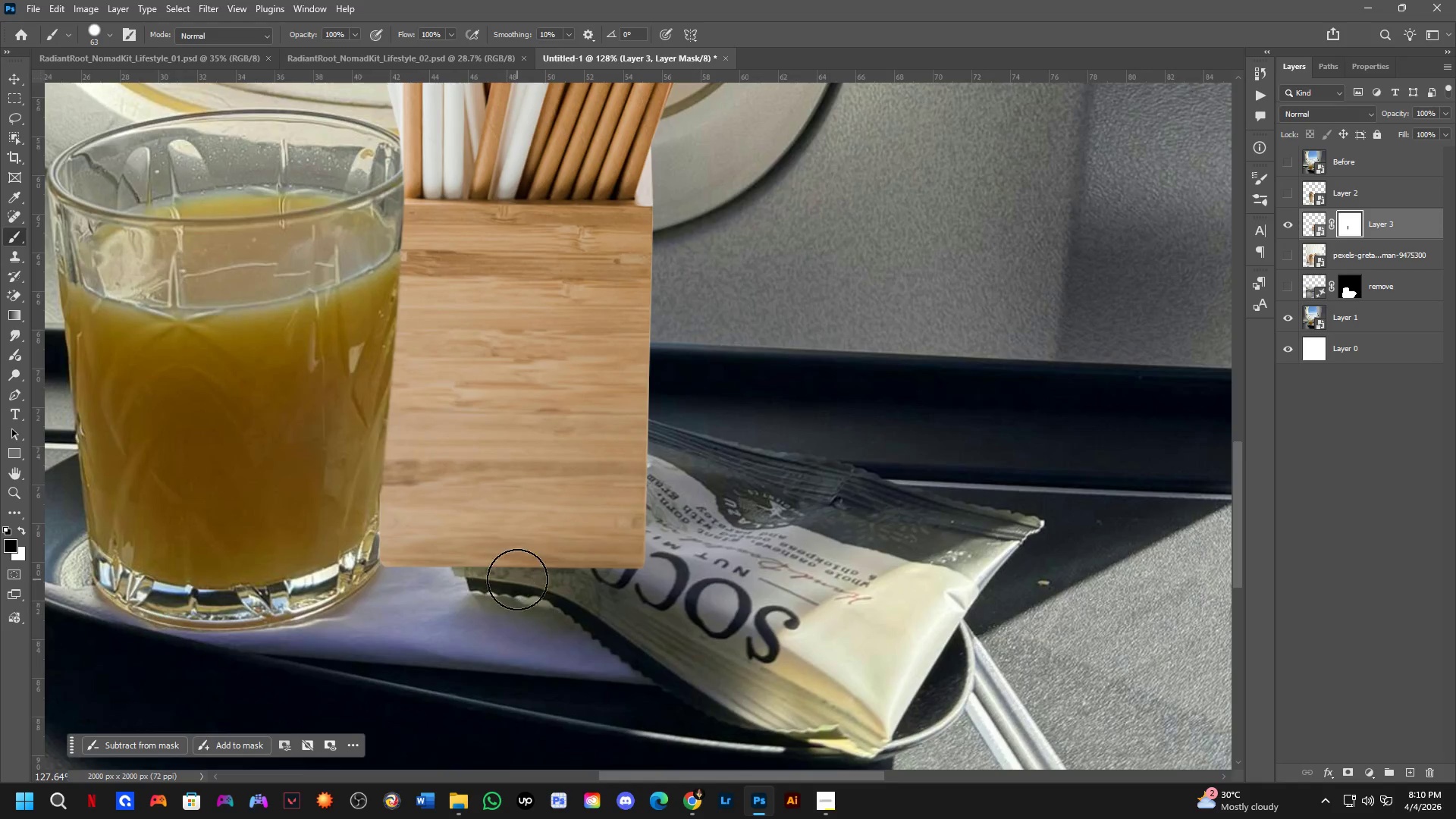 
key(Alt+AltLeft)
 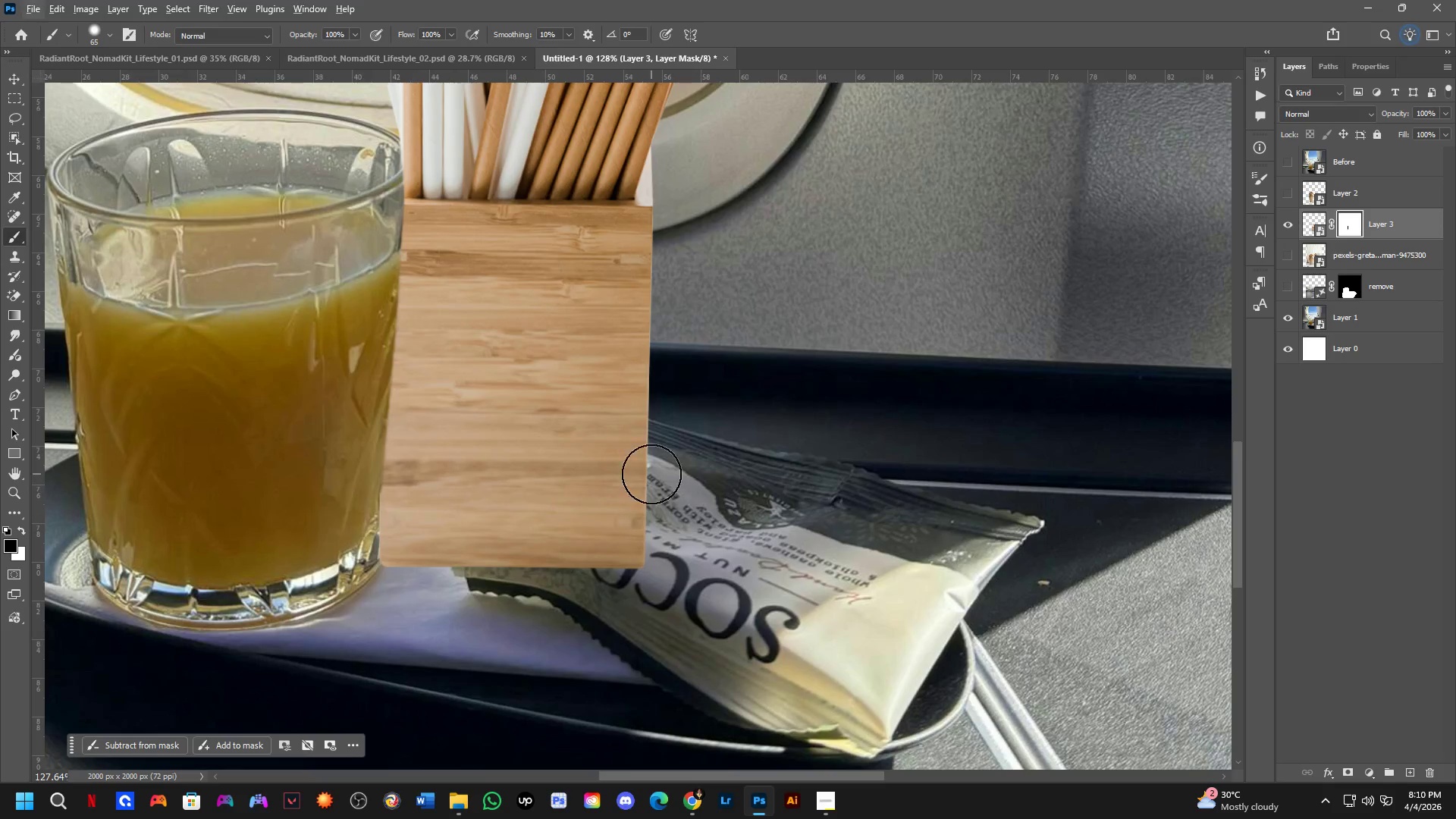 
key(Alt+AltLeft)
 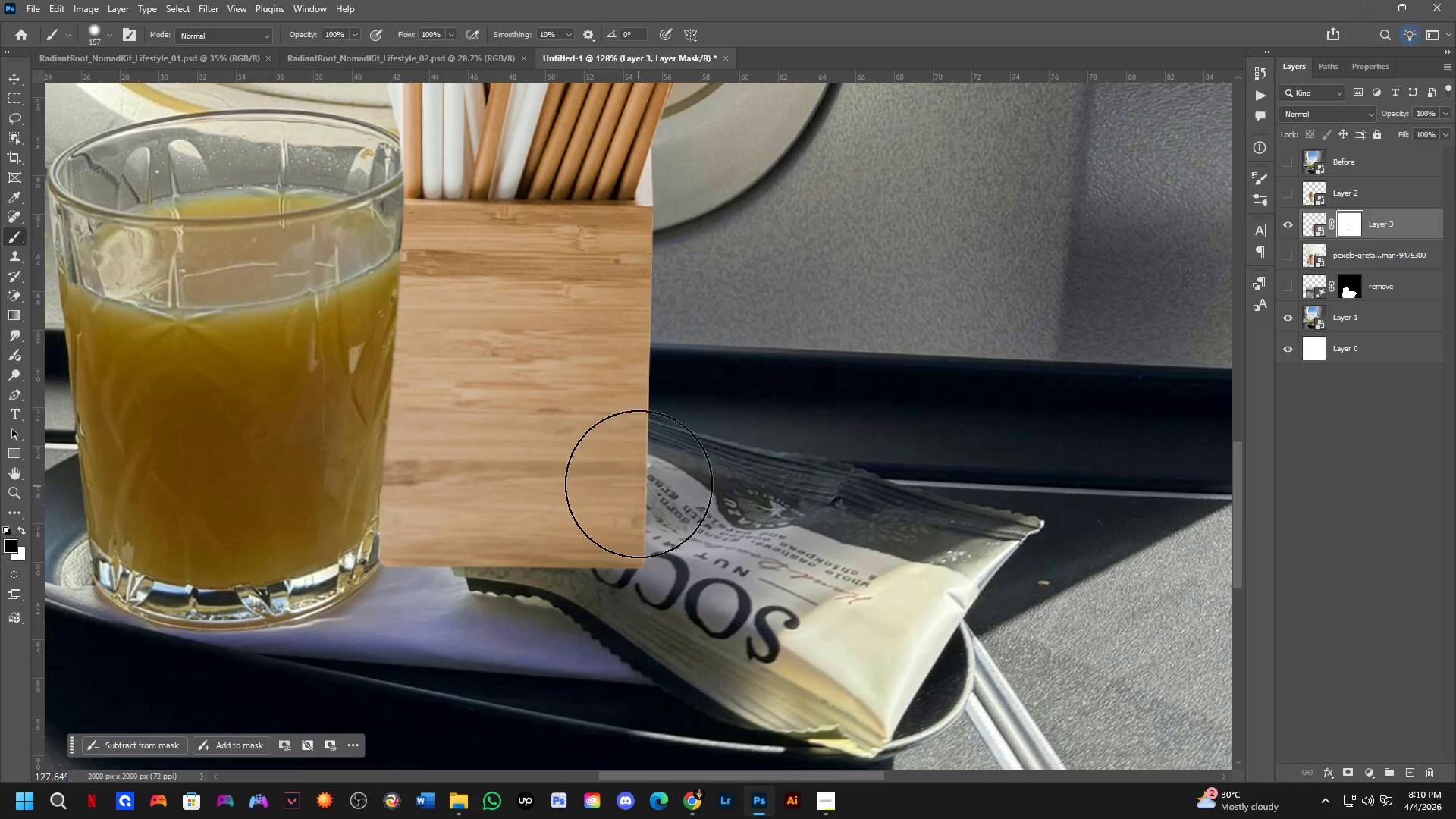 
left_click_drag(start_coordinate=[633, 452], to_coordinate=[482, 625])
 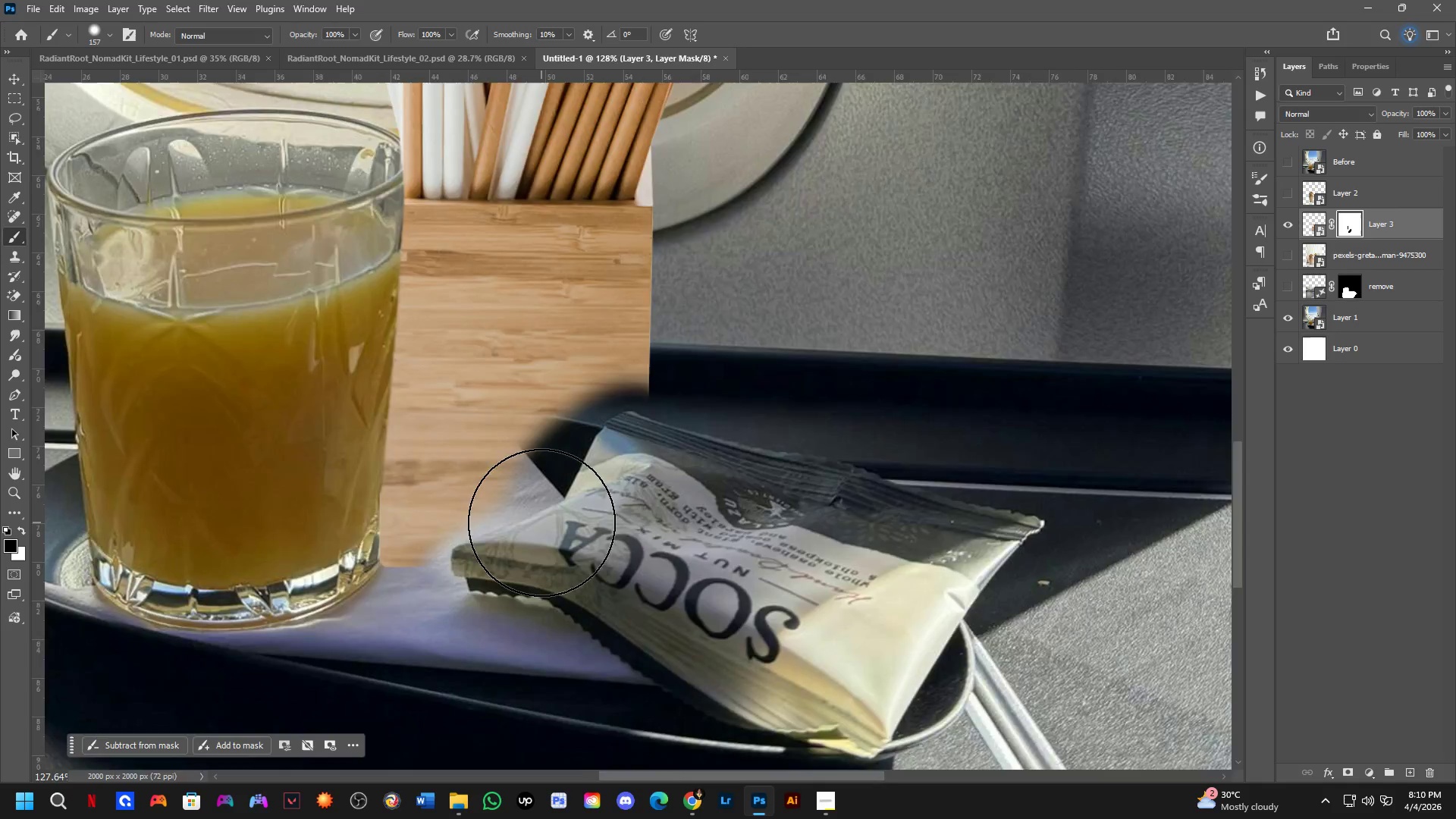 
scroll: coordinate [542, 520], scroll_direction: down, amount: 9.0
 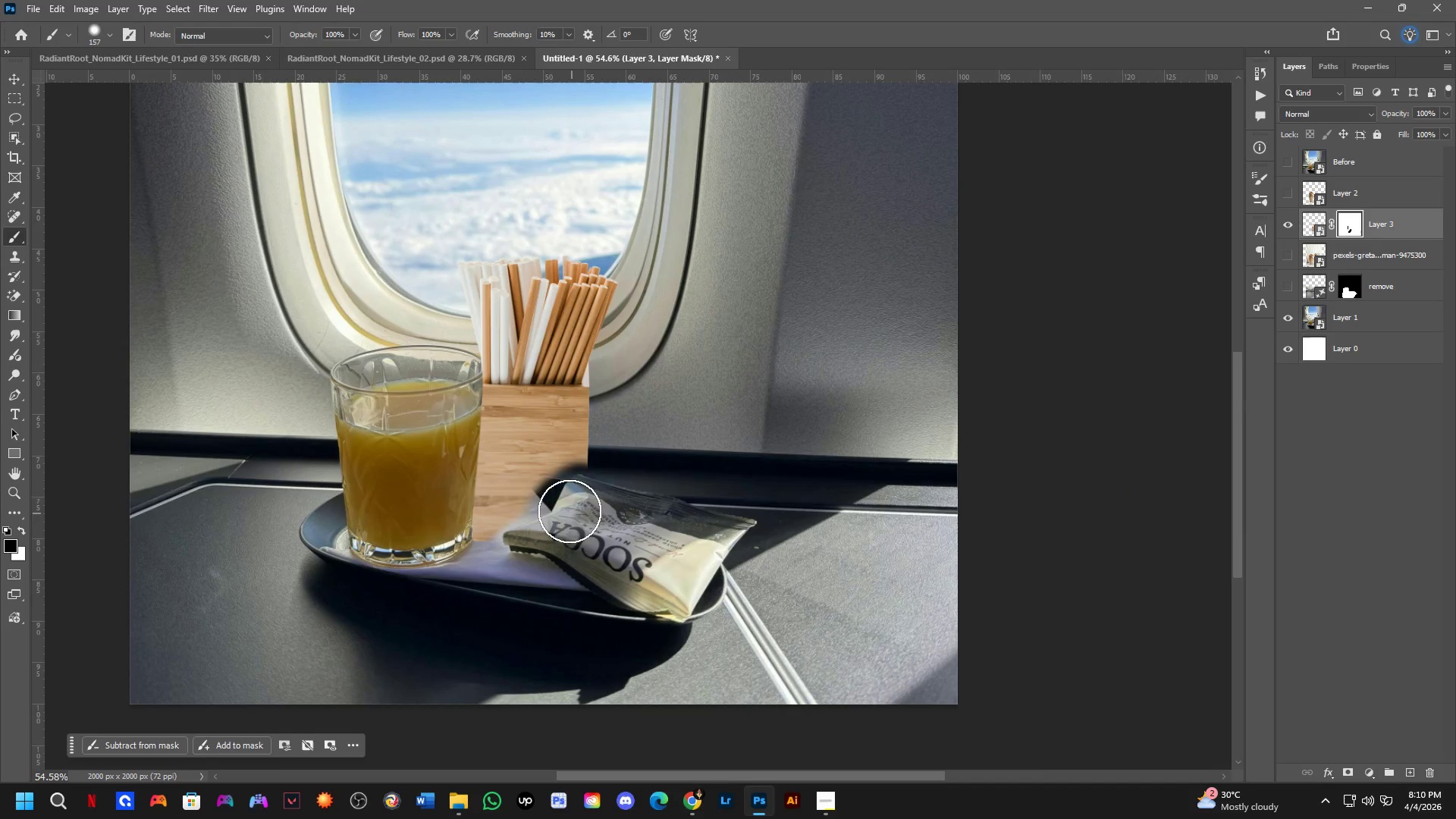 
hold_key(key=AltLeft, duration=0.42)
 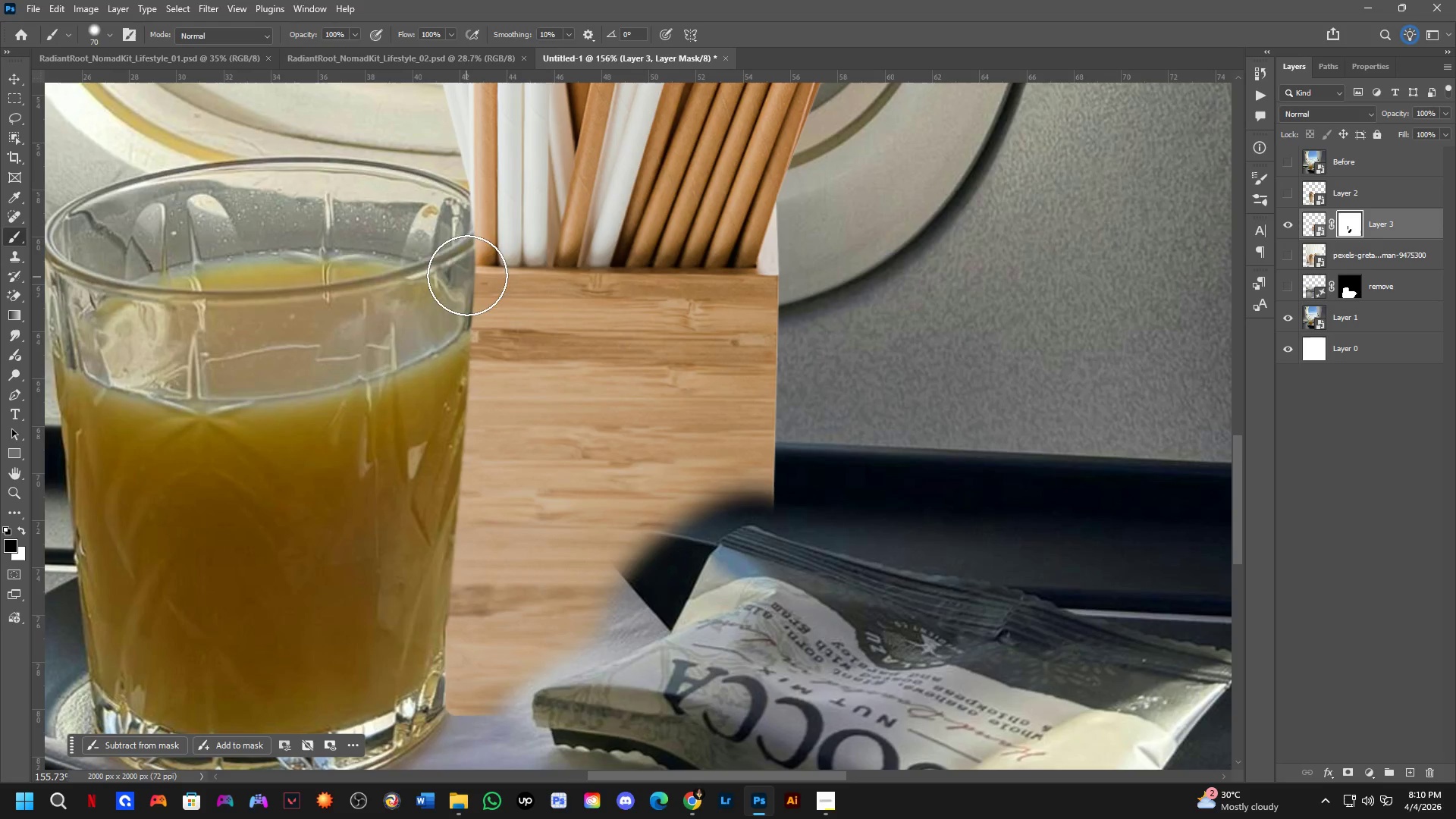 
scroll: coordinate [482, 379], scroll_direction: up, amount: 11.0
 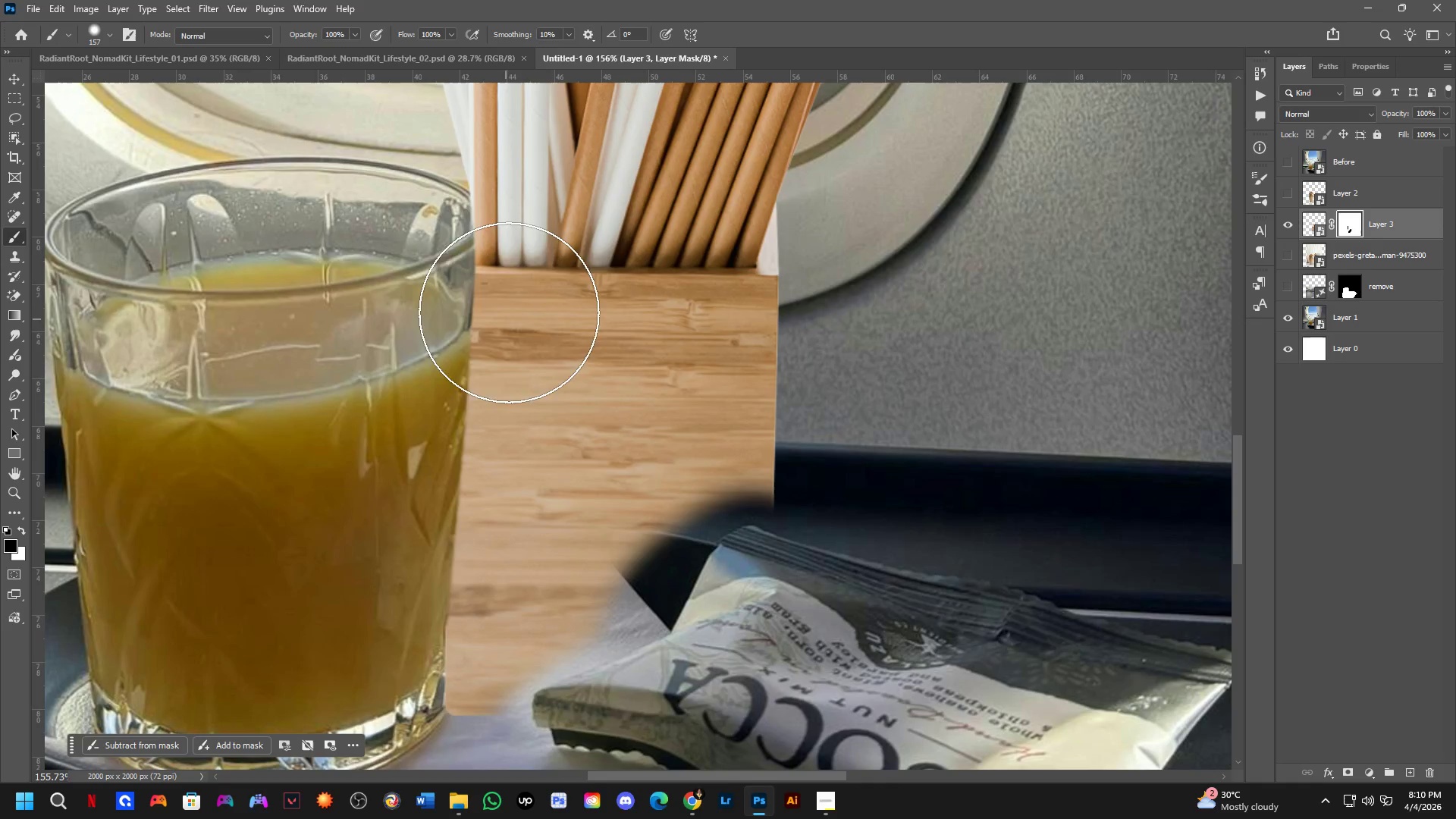 
key(X)
 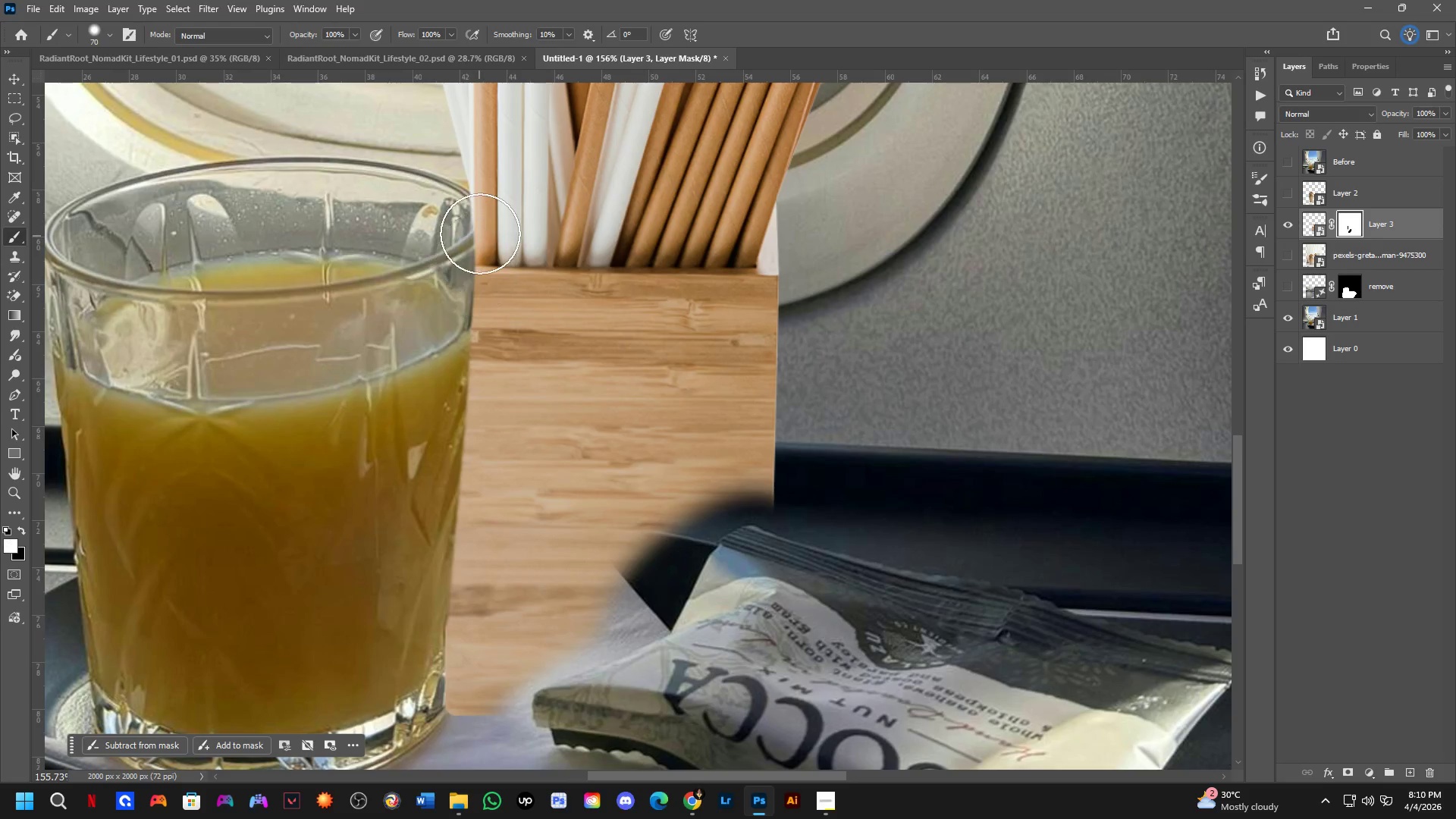 
left_click_drag(start_coordinate=[480, 231], to_coordinate=[461, 263])
 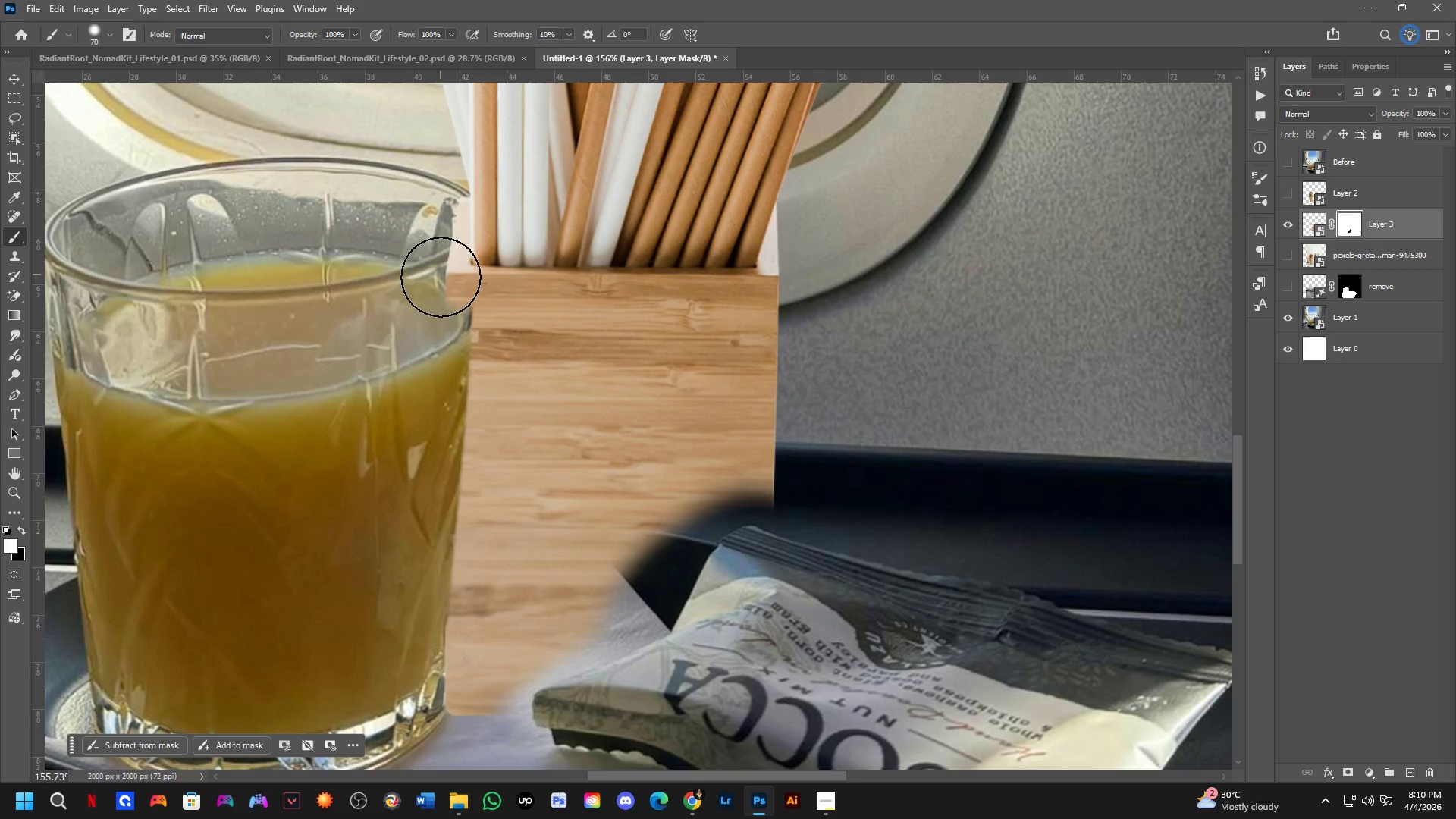 
hold_key(key=AltLeft, duration=0.36)
 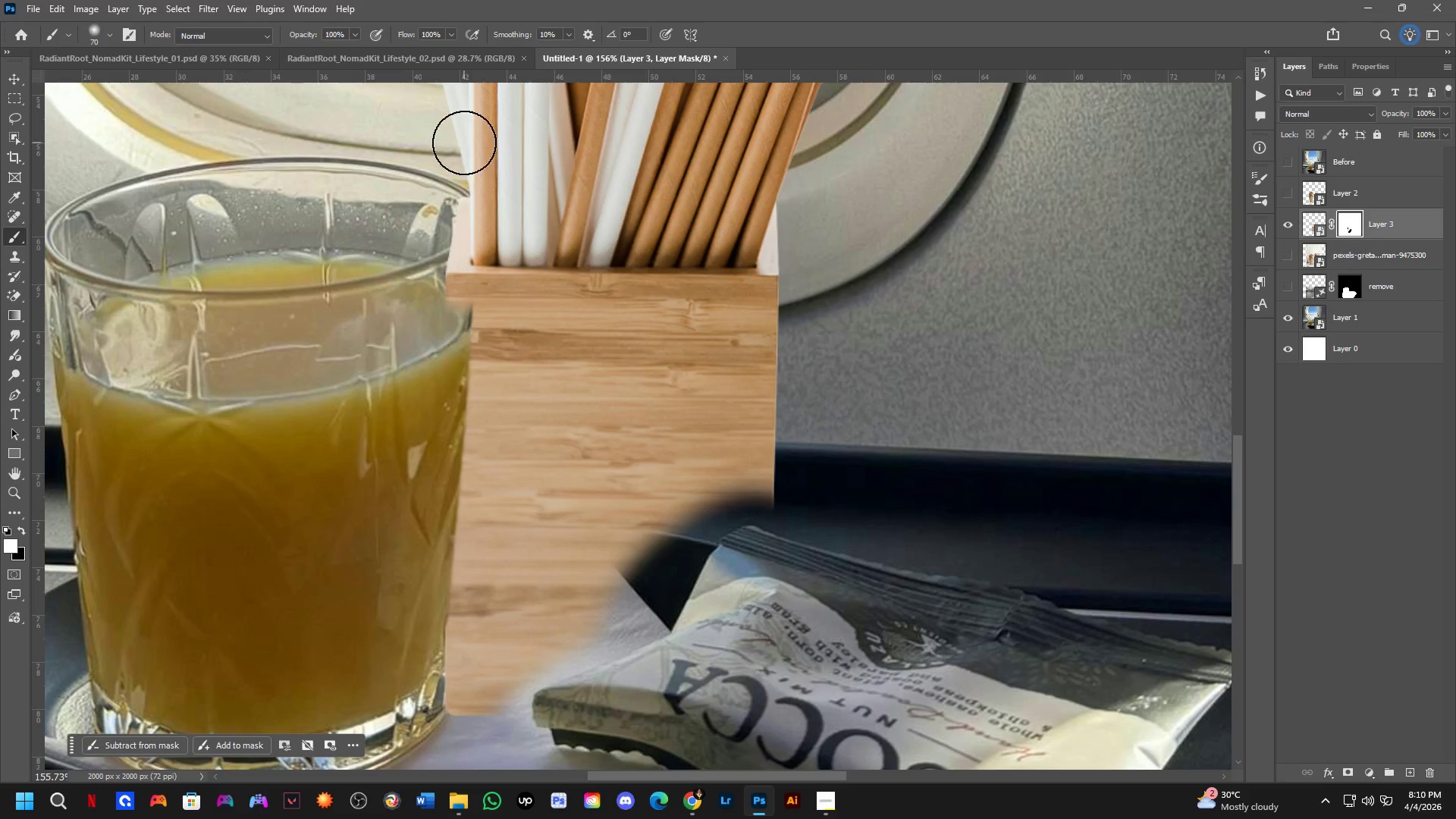 
hold_key(key=AltLeft, duration=0.41)
 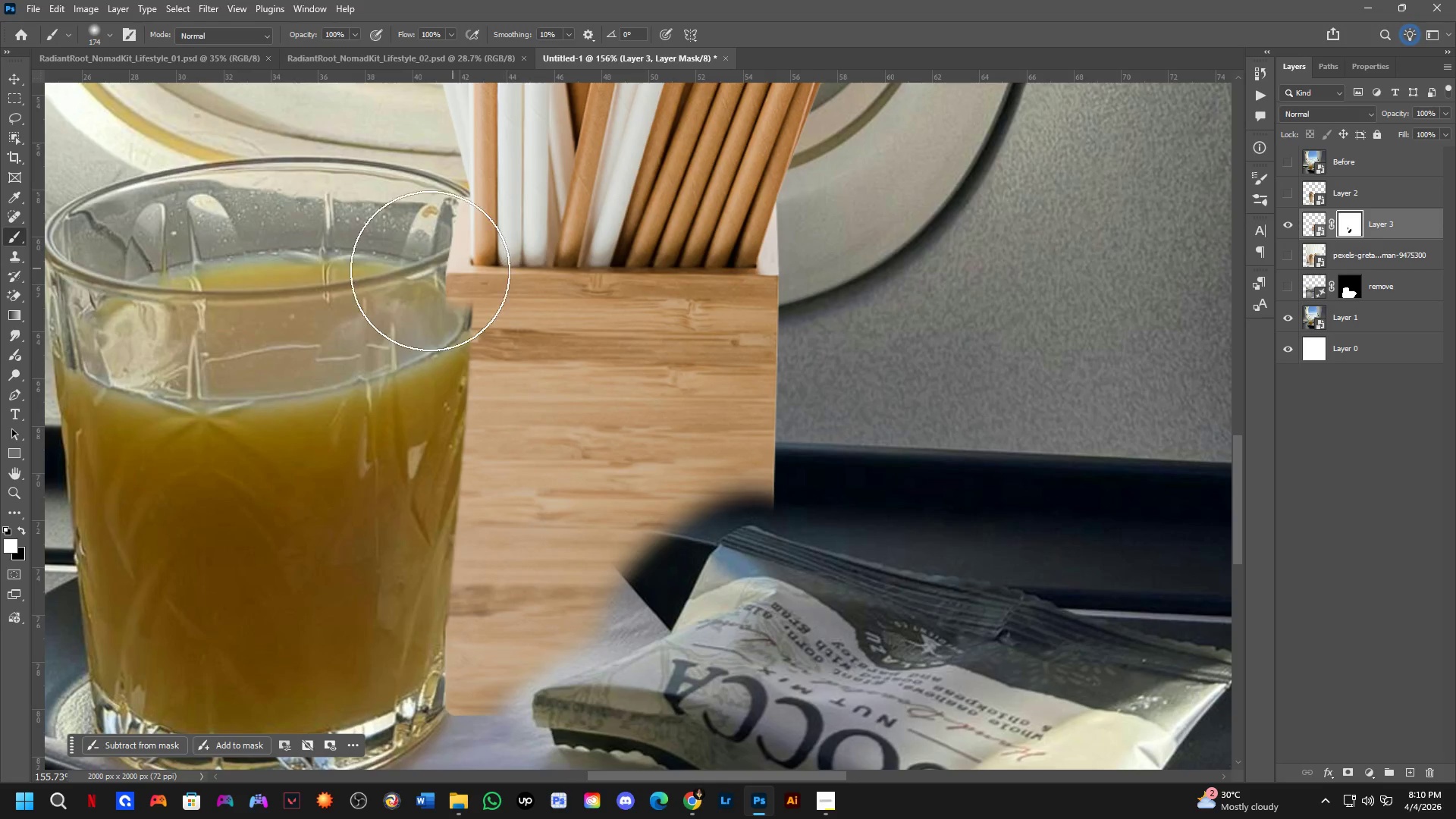 
key(X)
 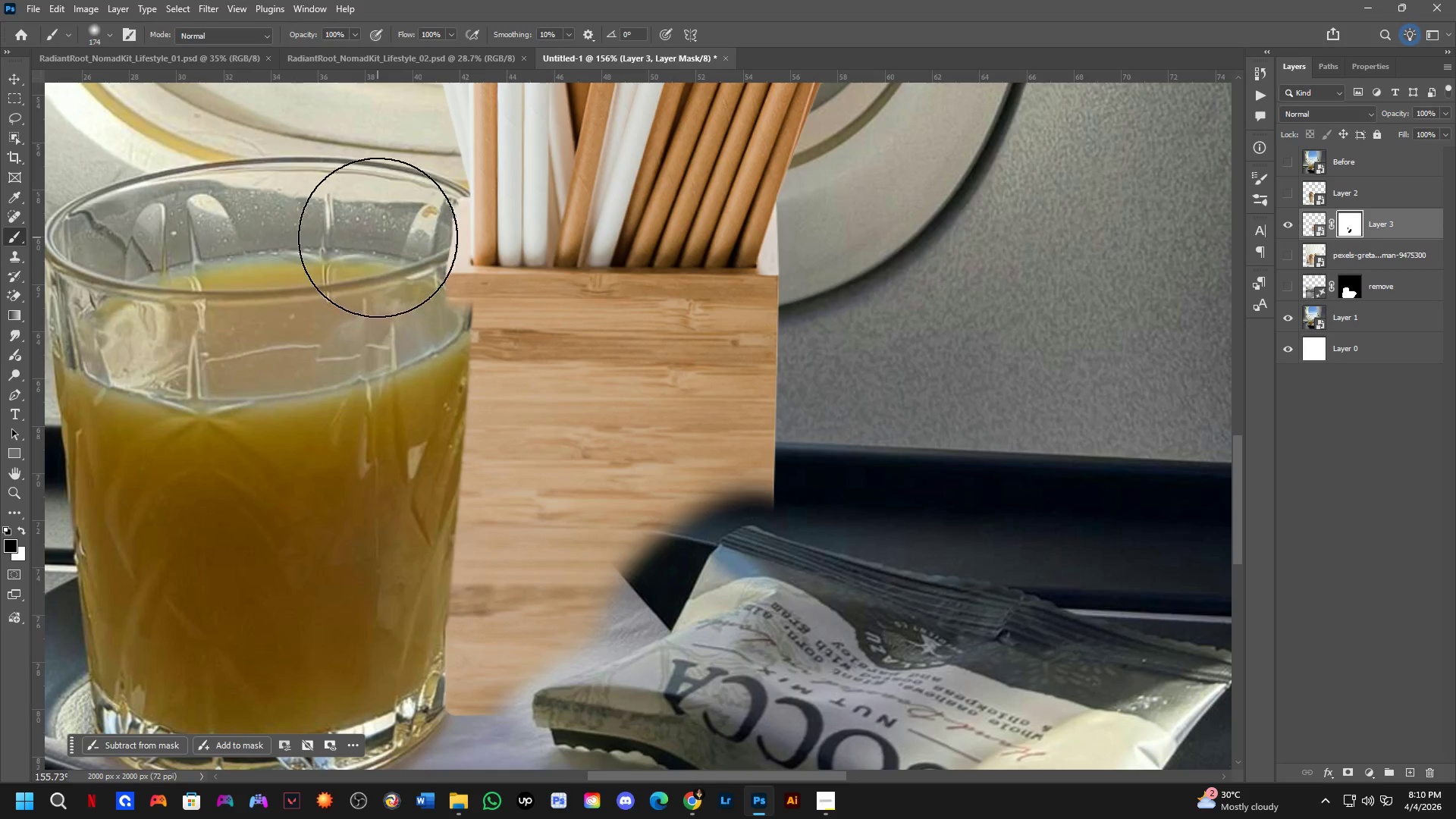 
left_click_drag(start_coordinate=[378, 237], to_coordinate=[380, 242])
 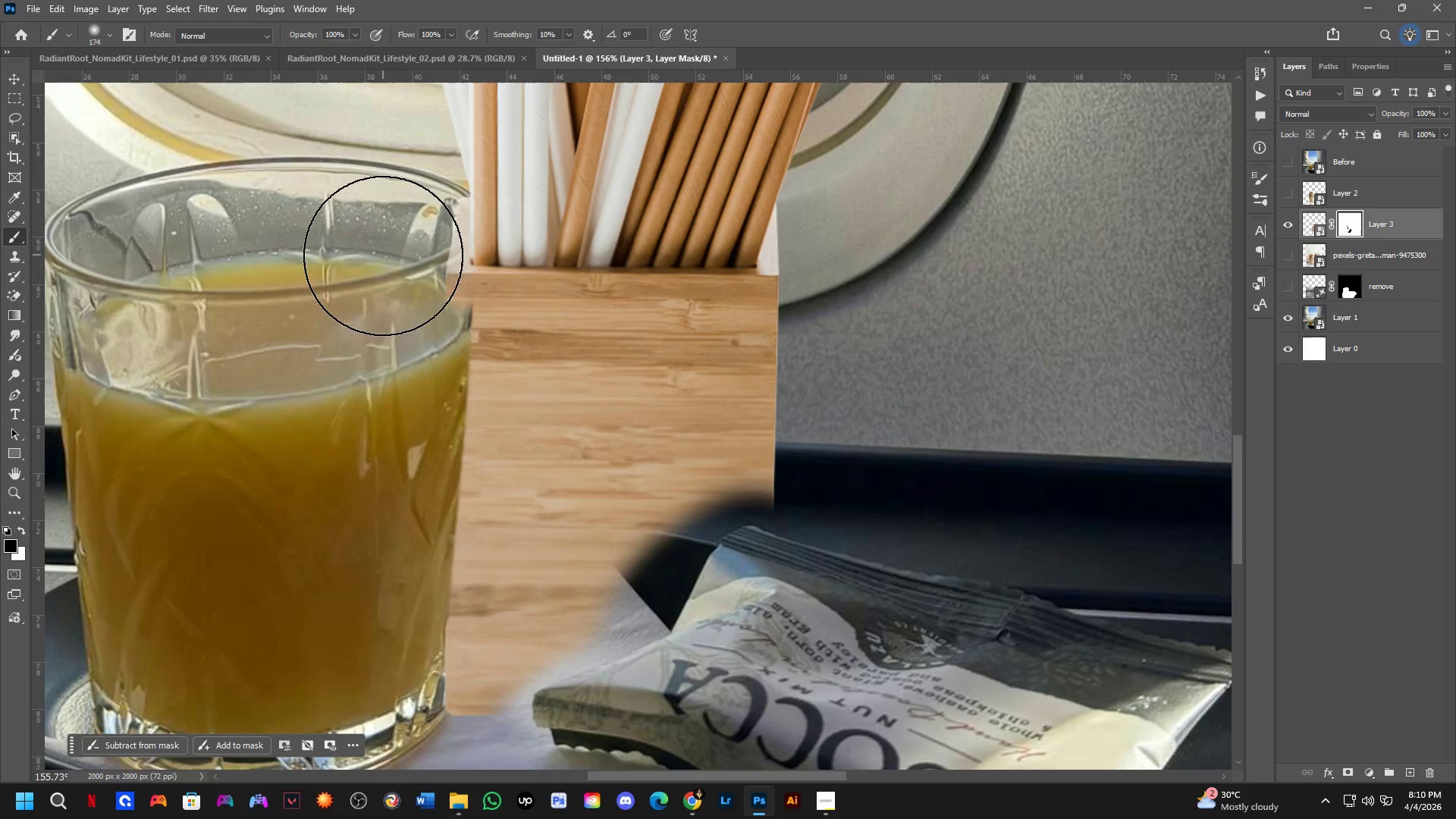 
left_click_drag(start_coordinate=[383, 265], to_coordinate=[383, 275])
 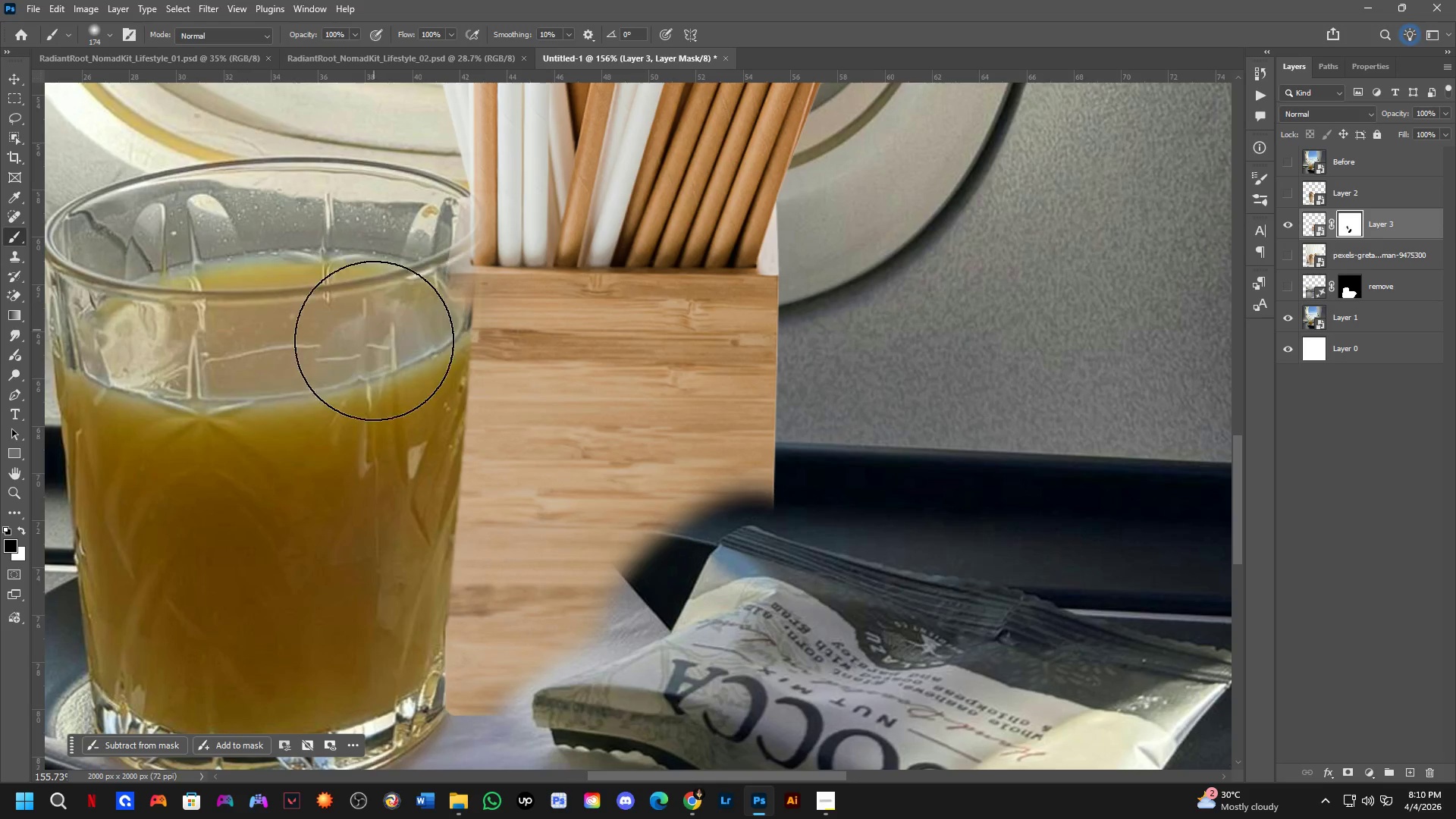 
hold_key(key=AltLeft, duration=0.66)
 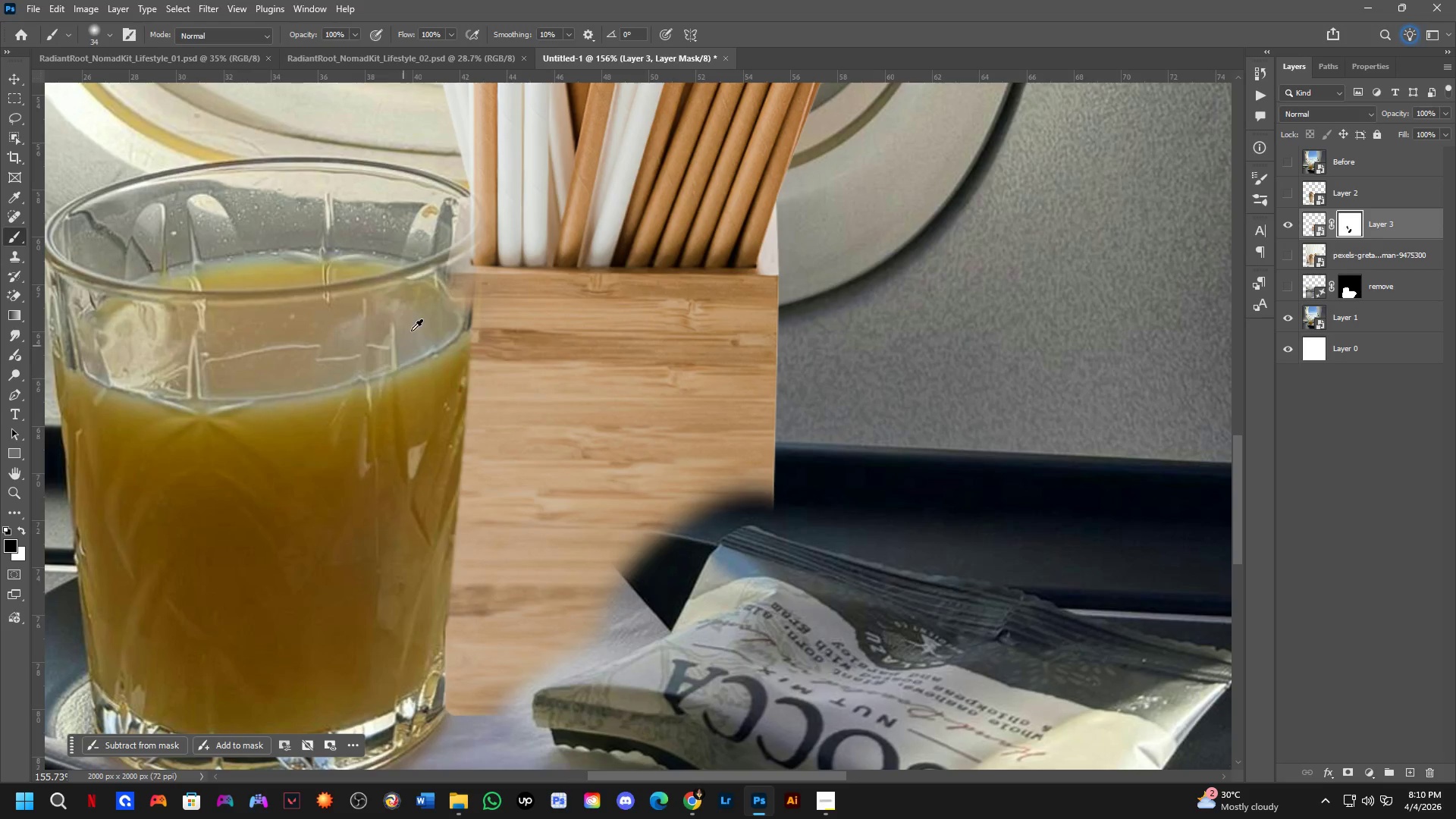 
hold_key(key=AltLeft, duration=0.58)
 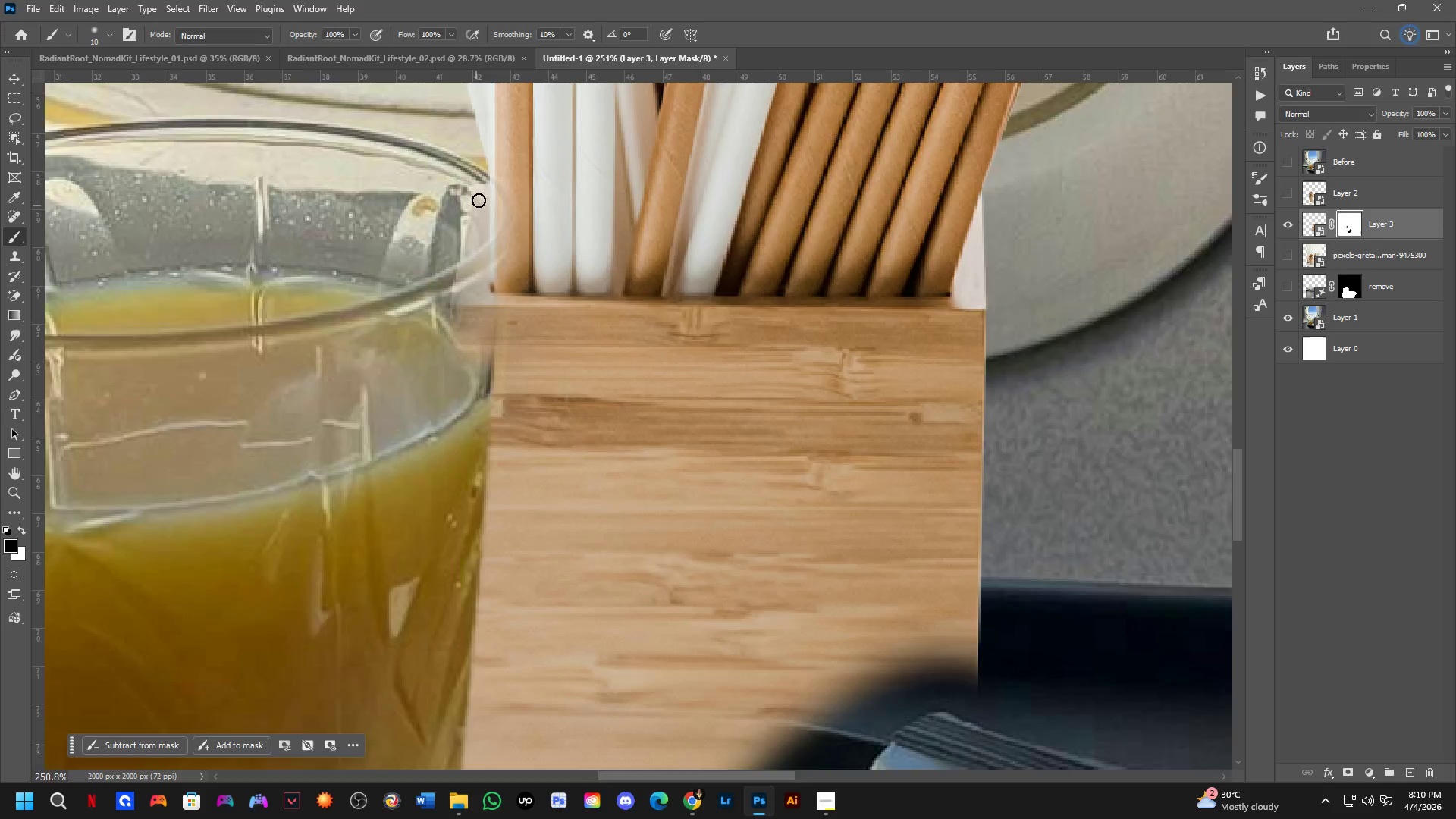 
scroll: coordinate [479, 195], scroll_direction: up, amount: 9.0
 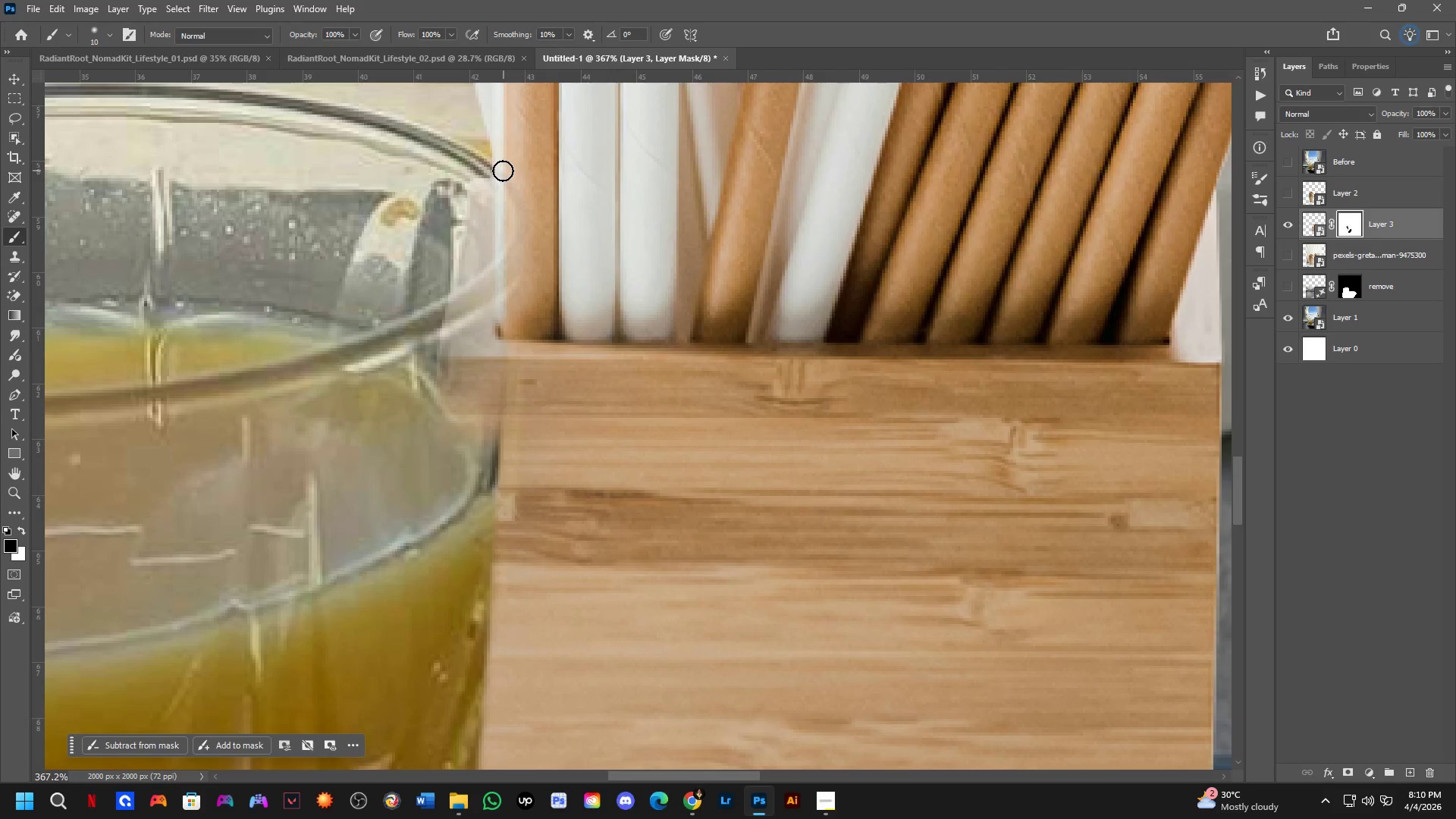 
left_click_drag(start_coordinate=[500, 171], to_coordinate=[480, 166])
 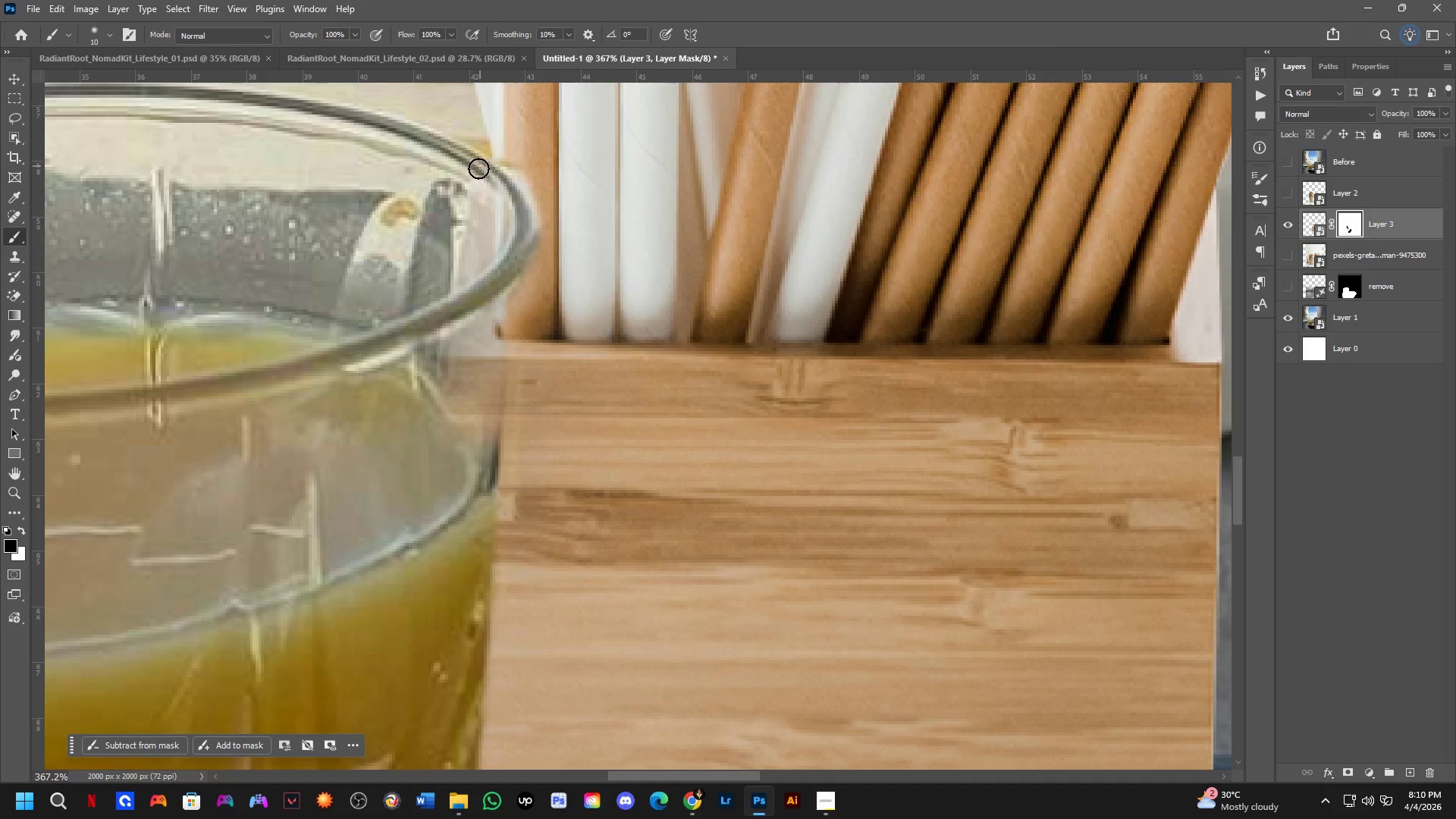 
key(Shift+ShiftLeft)
 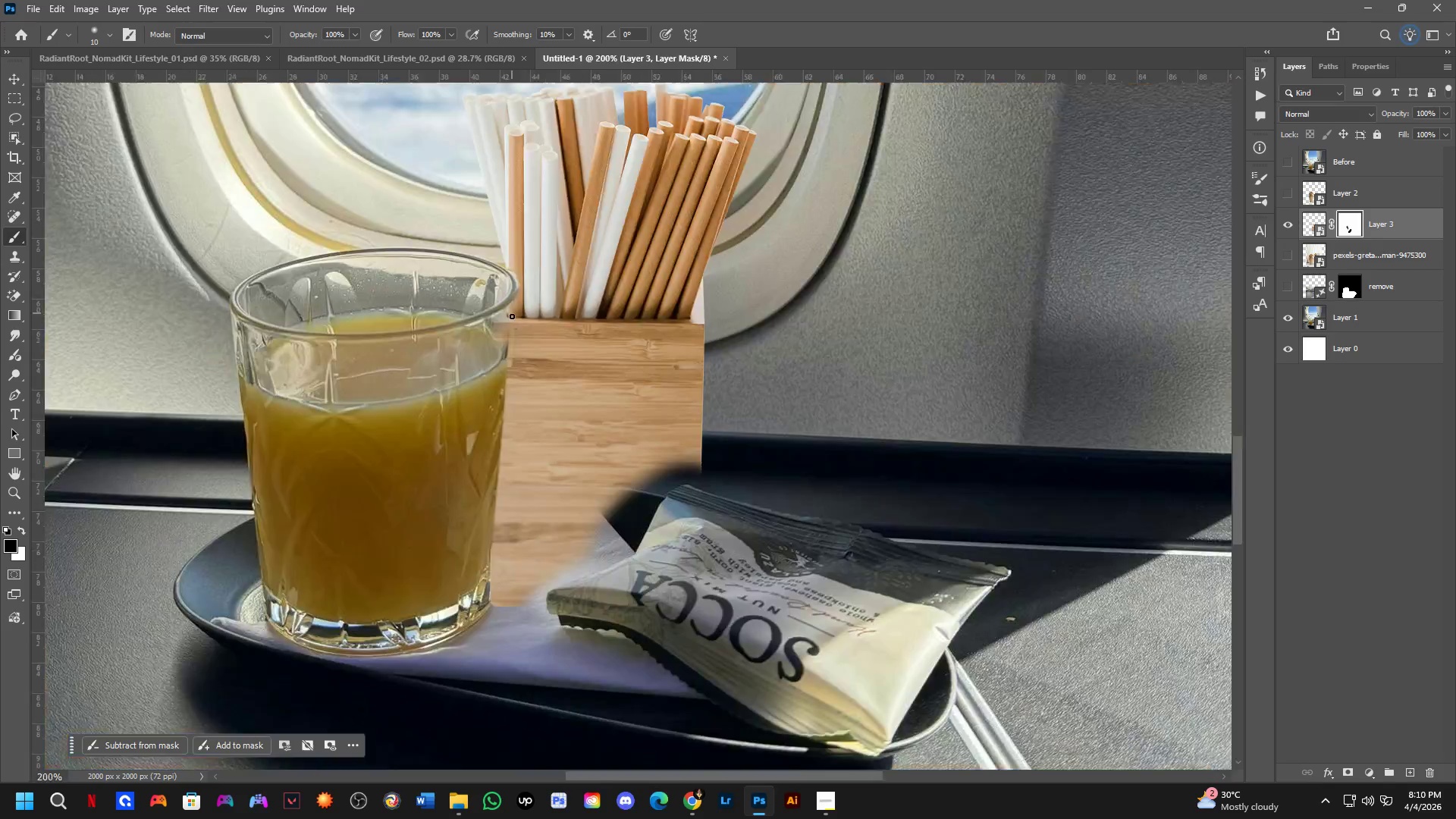 
scroll: coordinate [512, 321], scroll_direction: down, amount: 4.0
 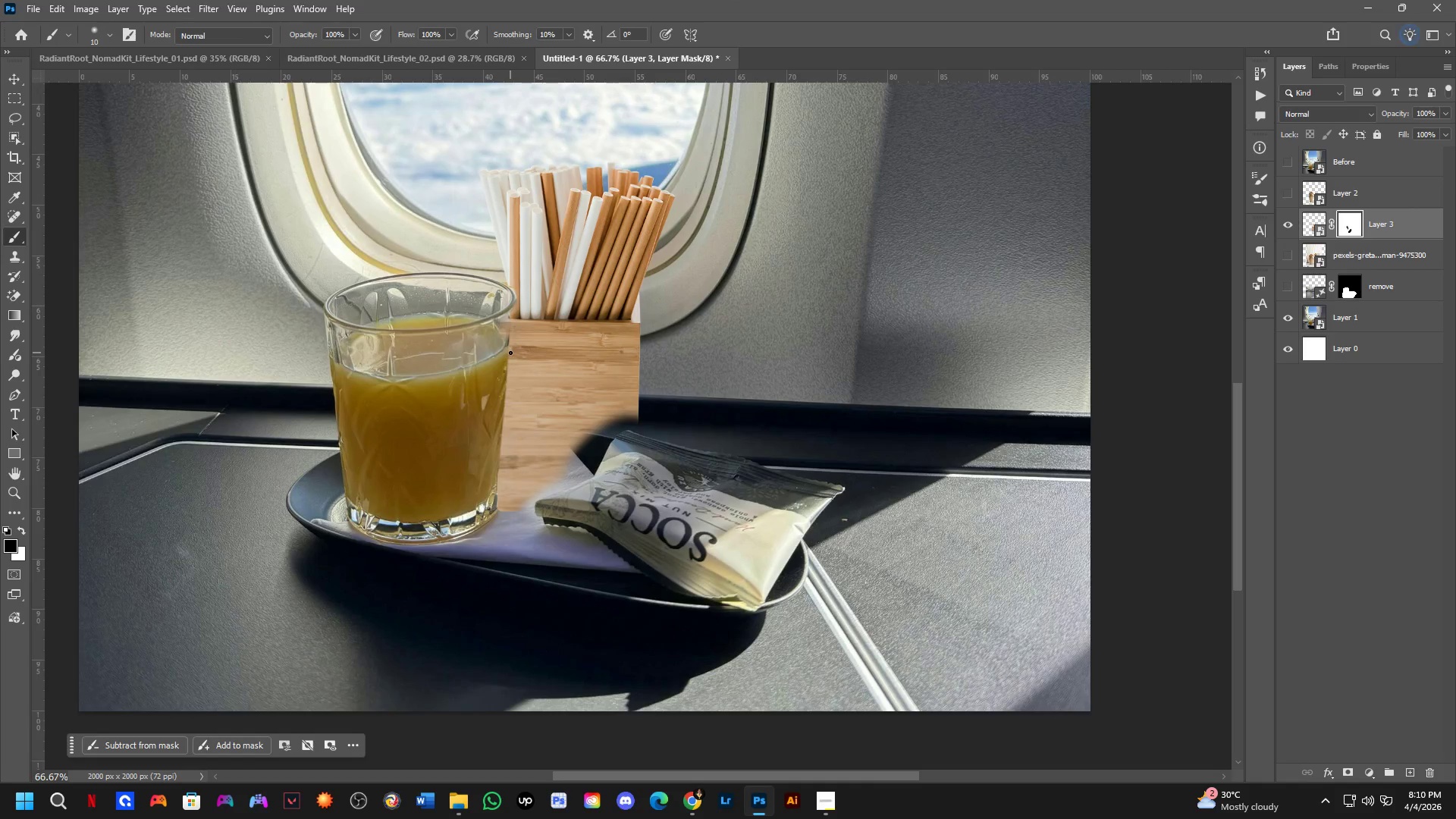 
hold_key(key=ShiftLeft, duration=0.41)
 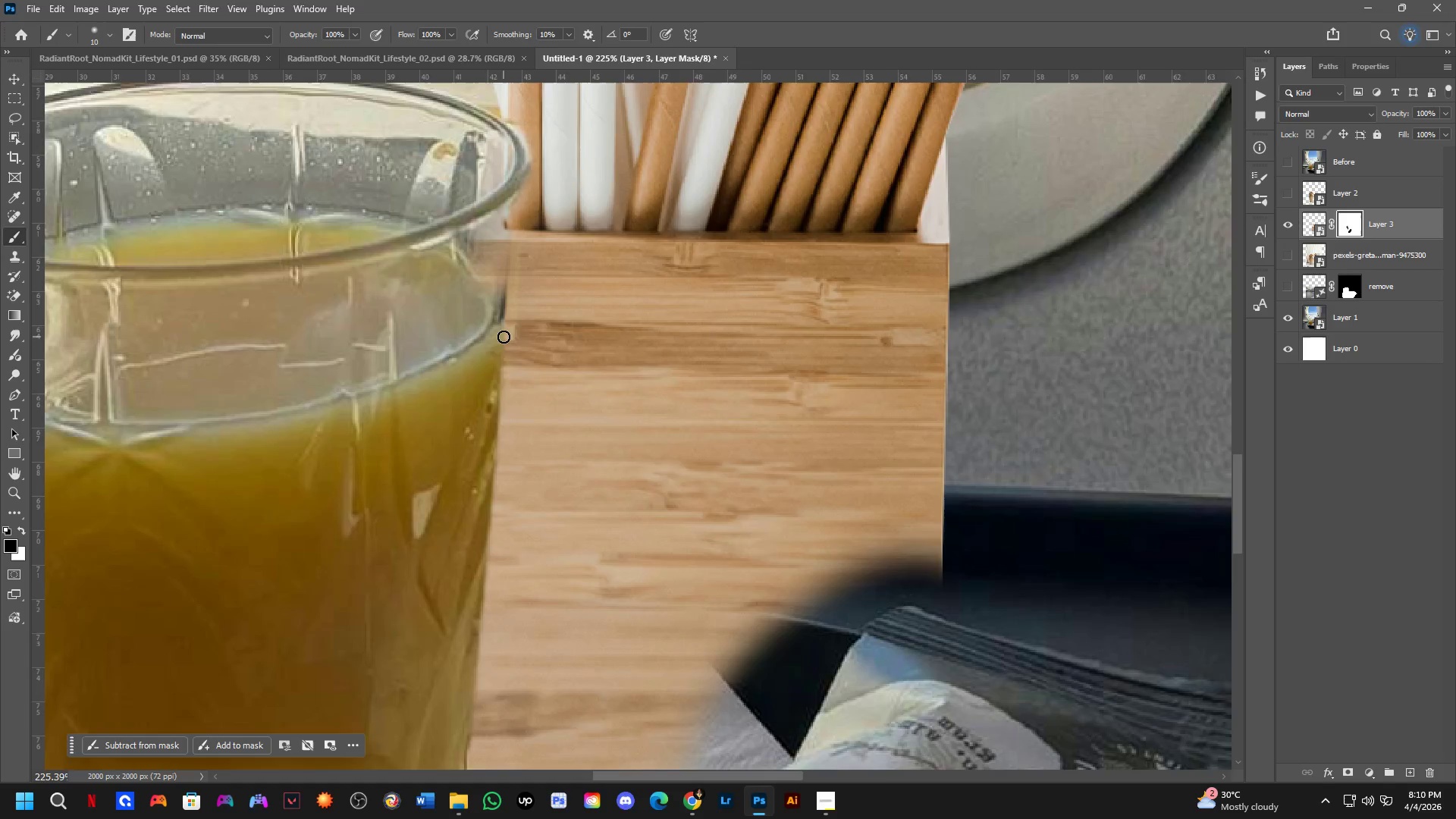 
hold_key(key=AltLeft, duration=0.34)
 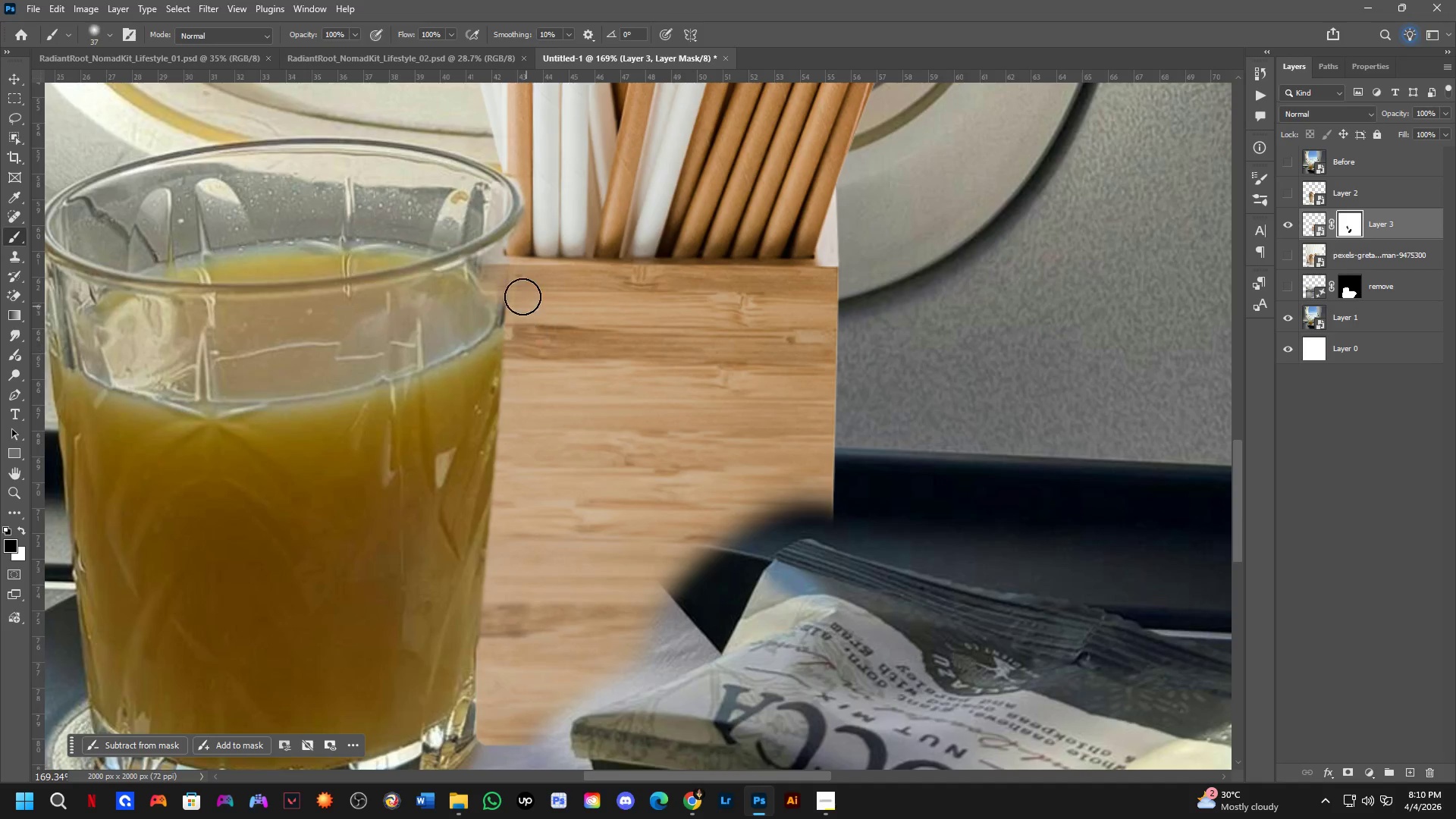 
scroll: coordinate [504, 337], scroll_direction: down, amount: 3.0
 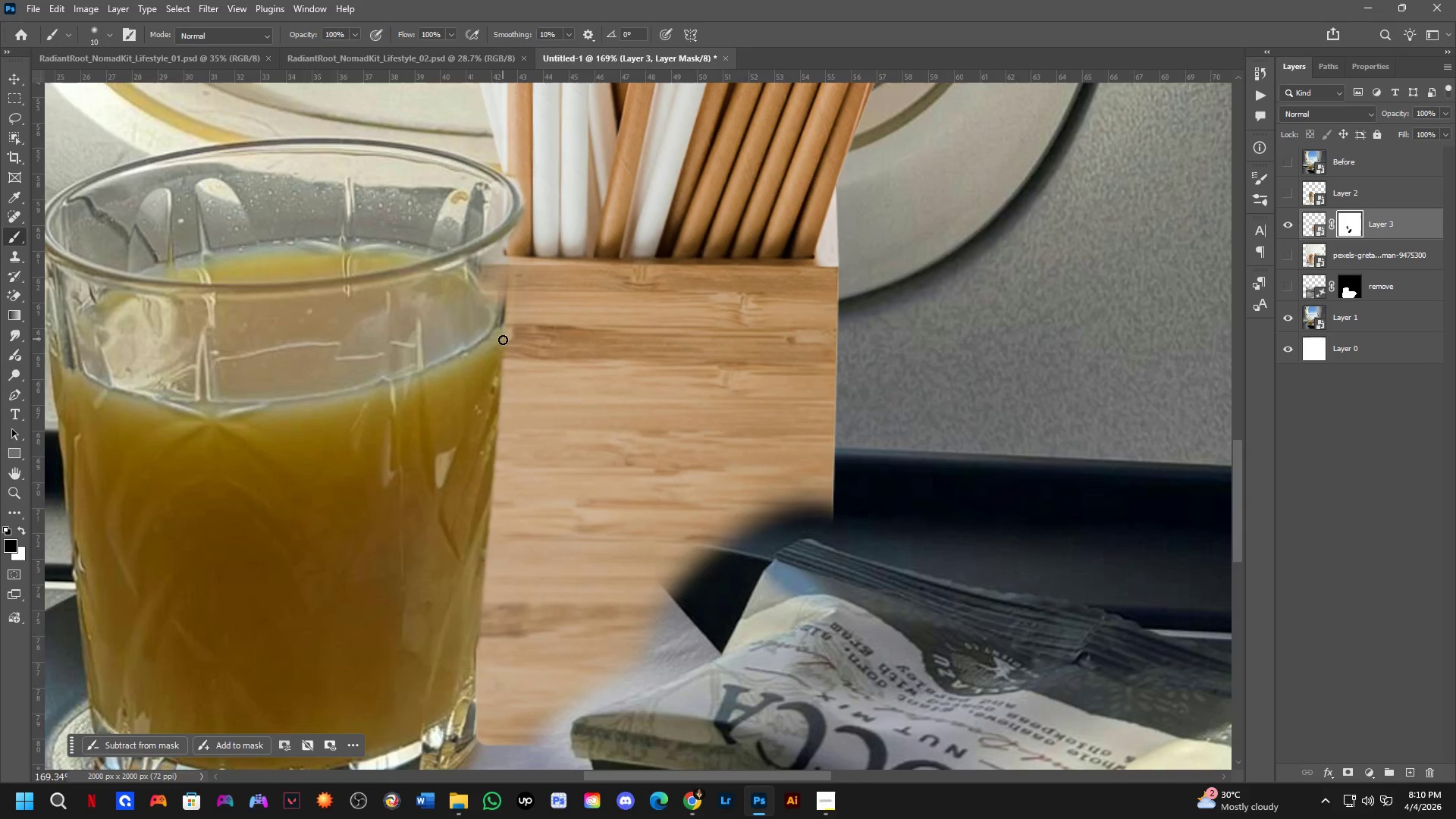 
key(X)
 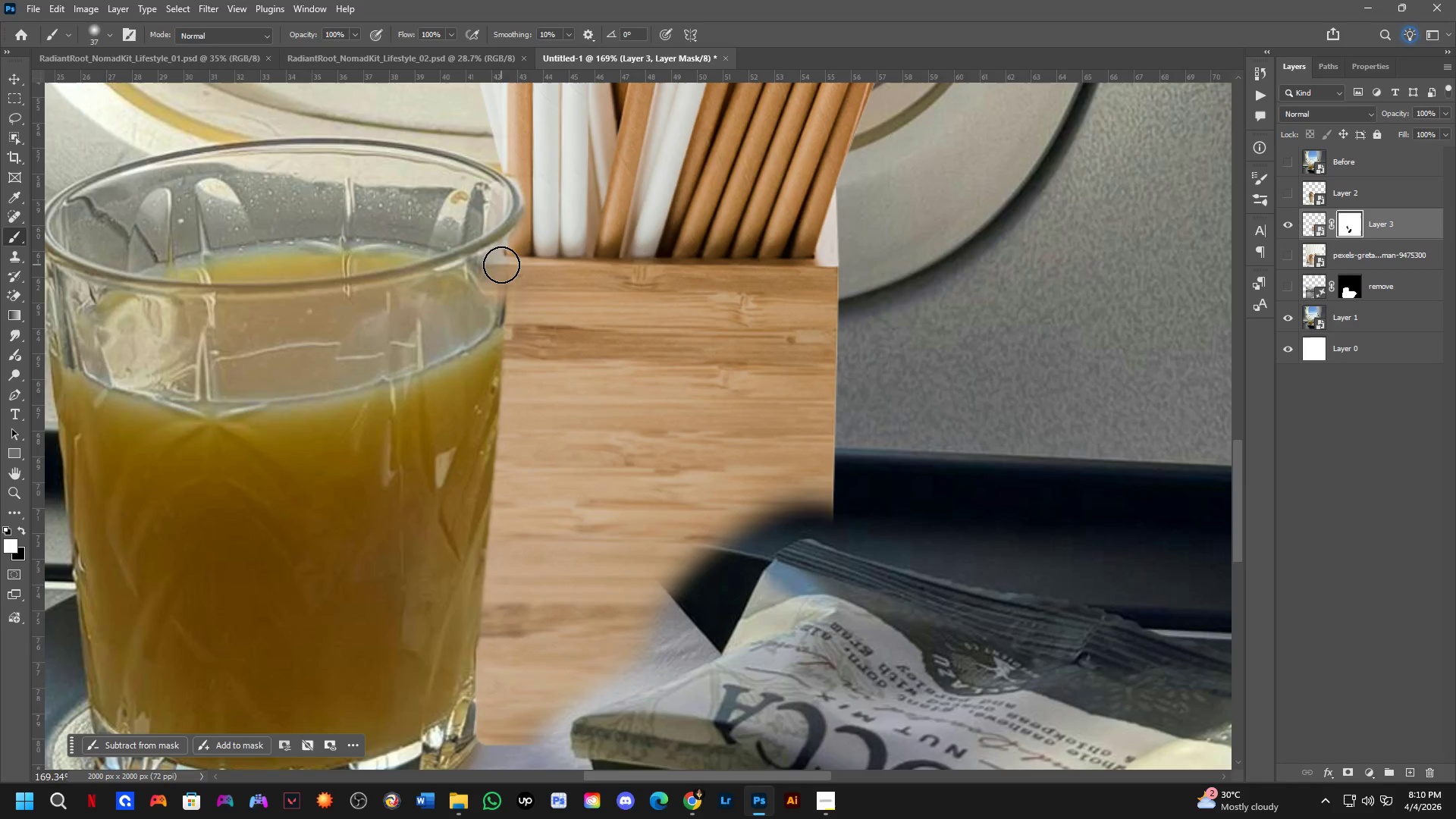 
left_click_drag(start_coordinate=[501, 271], to_coordinate=[495, 429])
 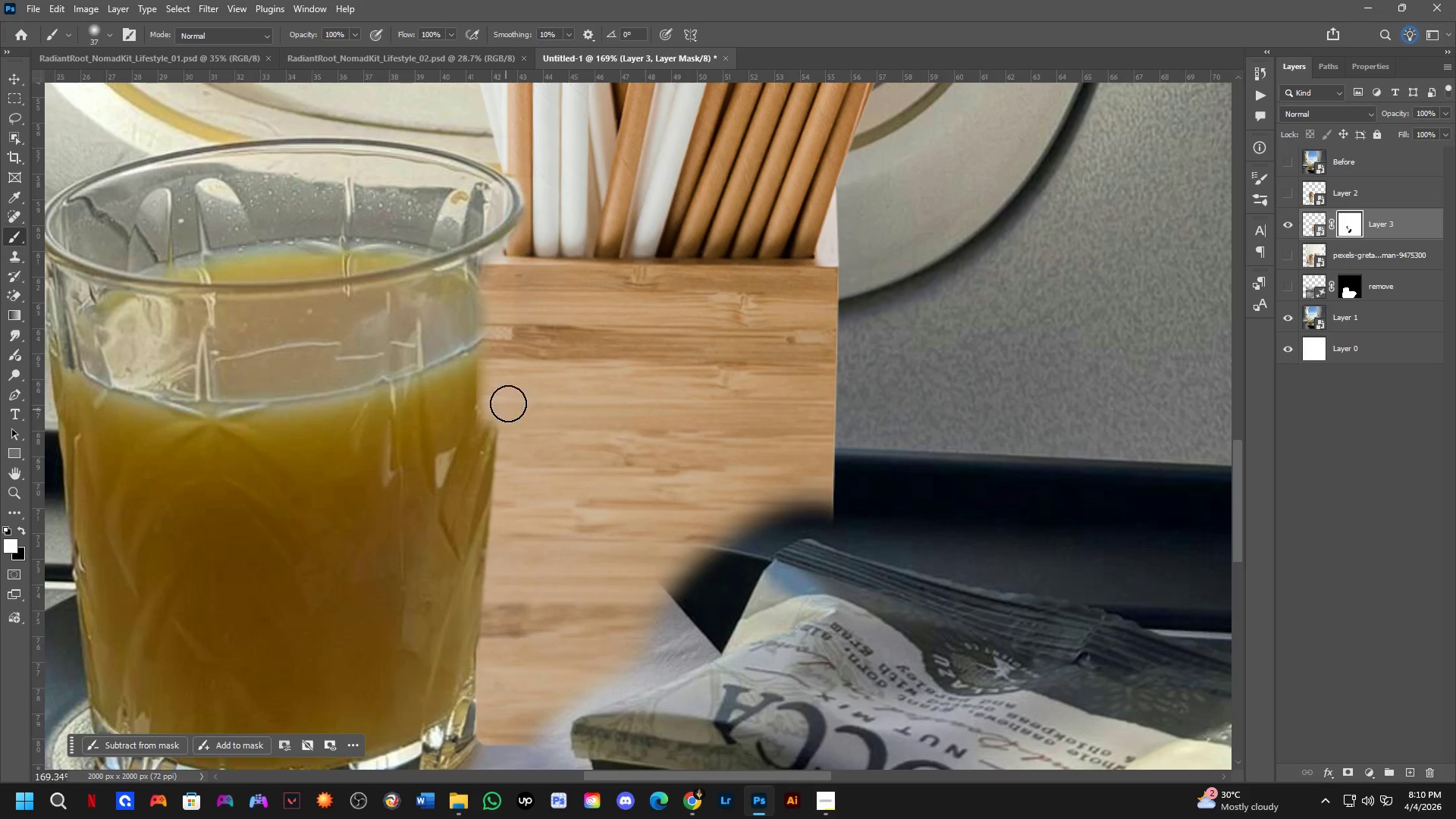 
key(Control+ControlLeft)
 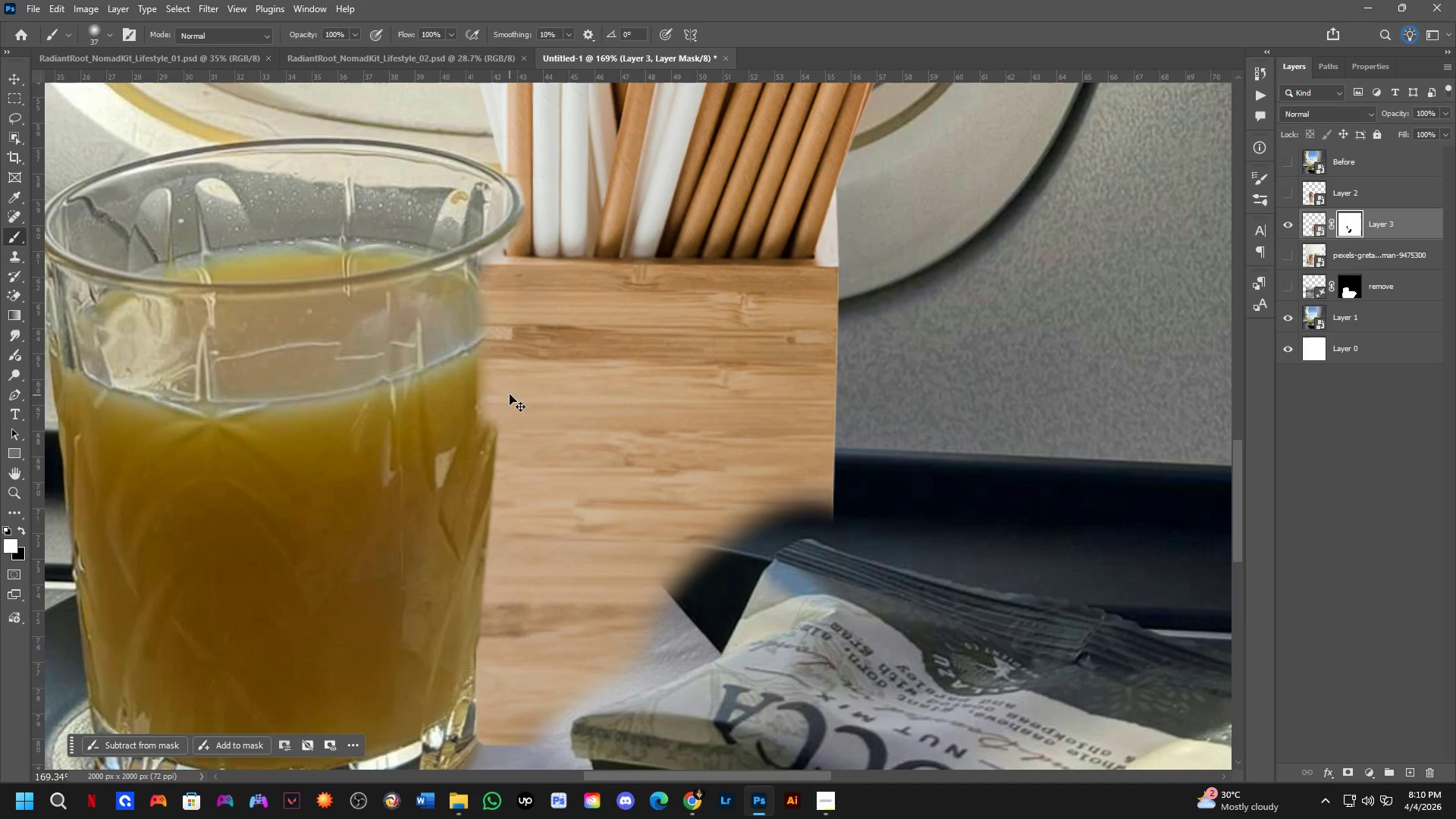 
key(Control+Z)
 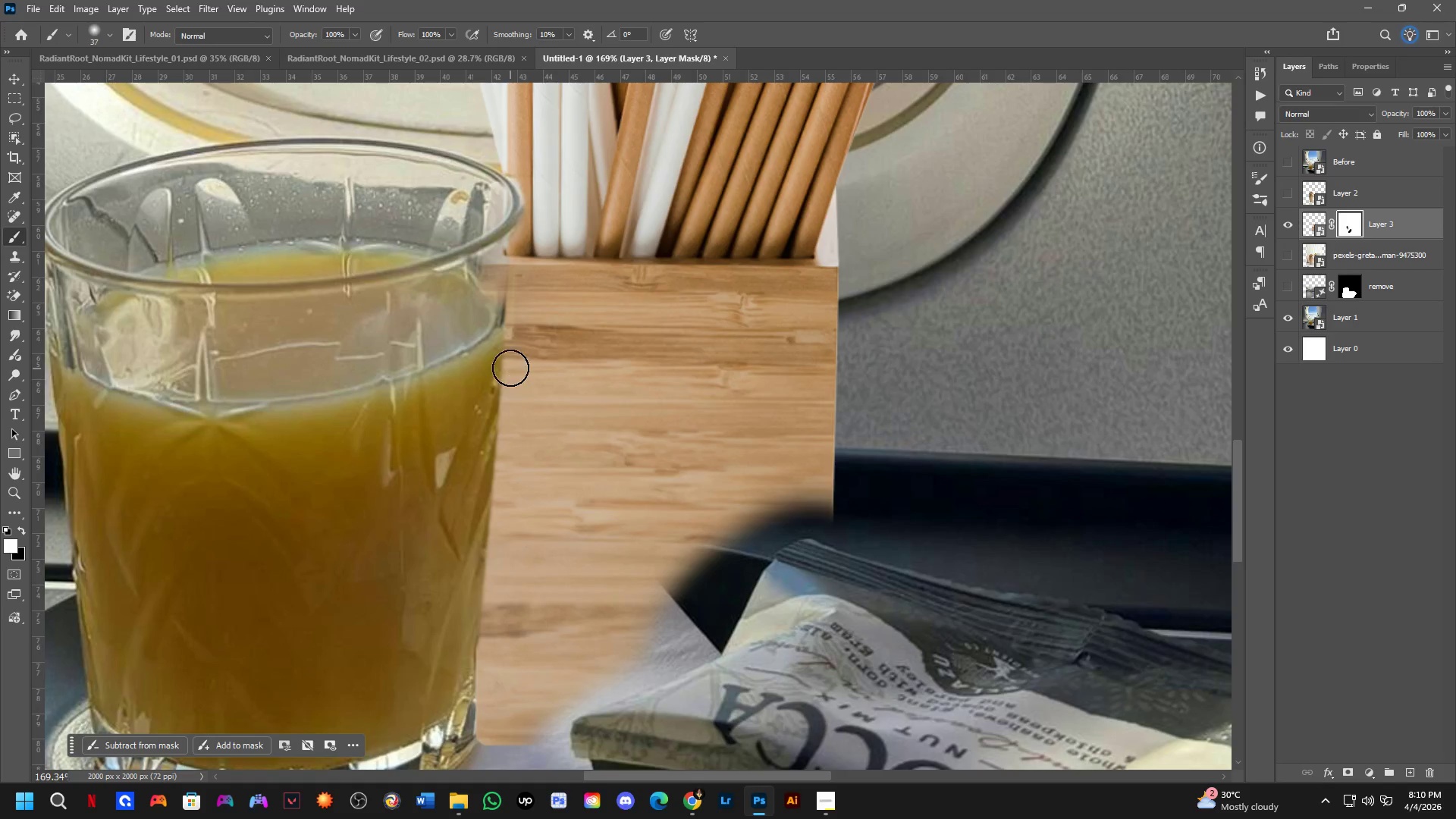 
hold_key(key=AltLeft, duration=0.33)
 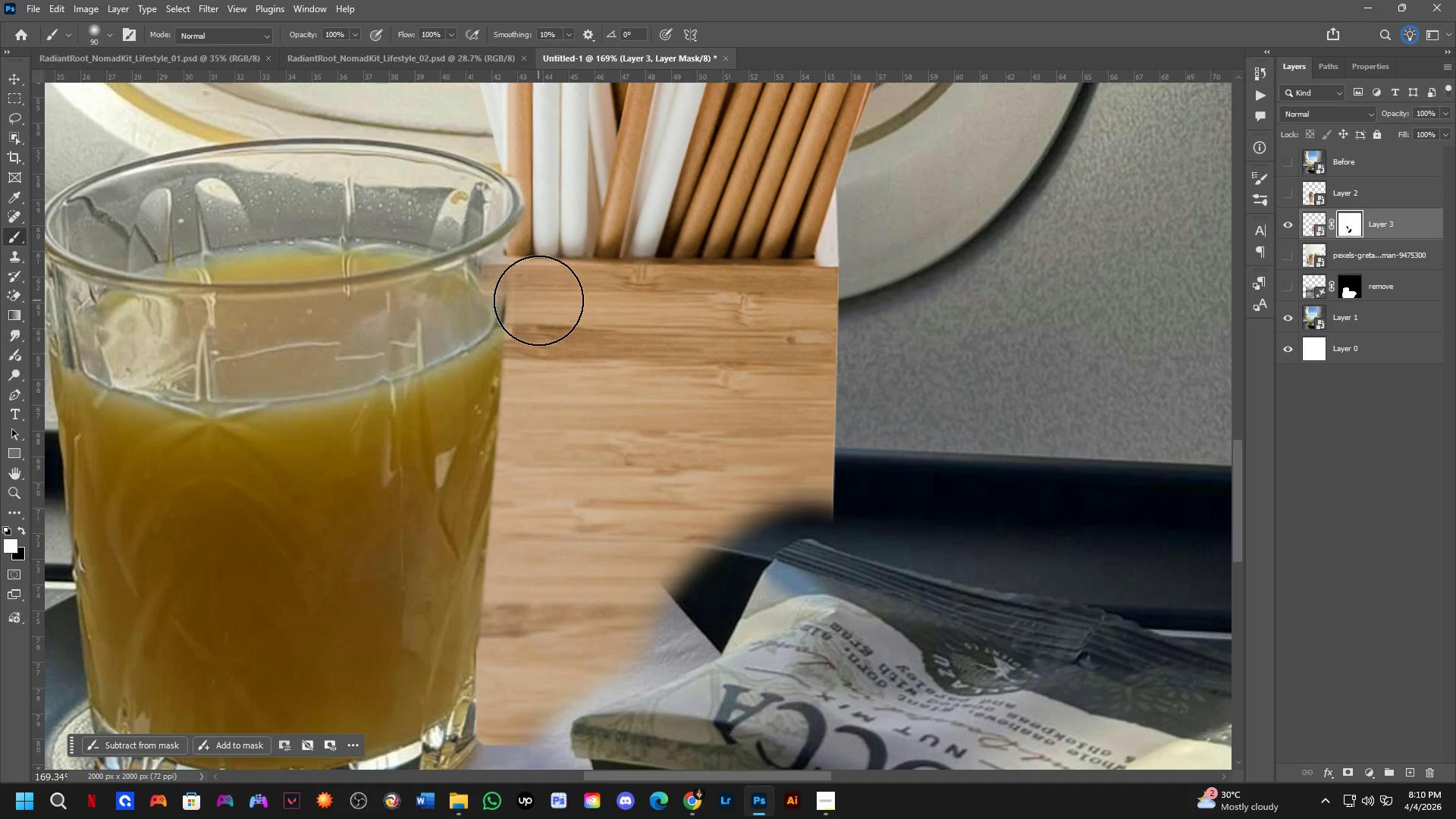 
left_click_drag(start_coordinate=[538, 300], to_coordinate=[538, 349])
 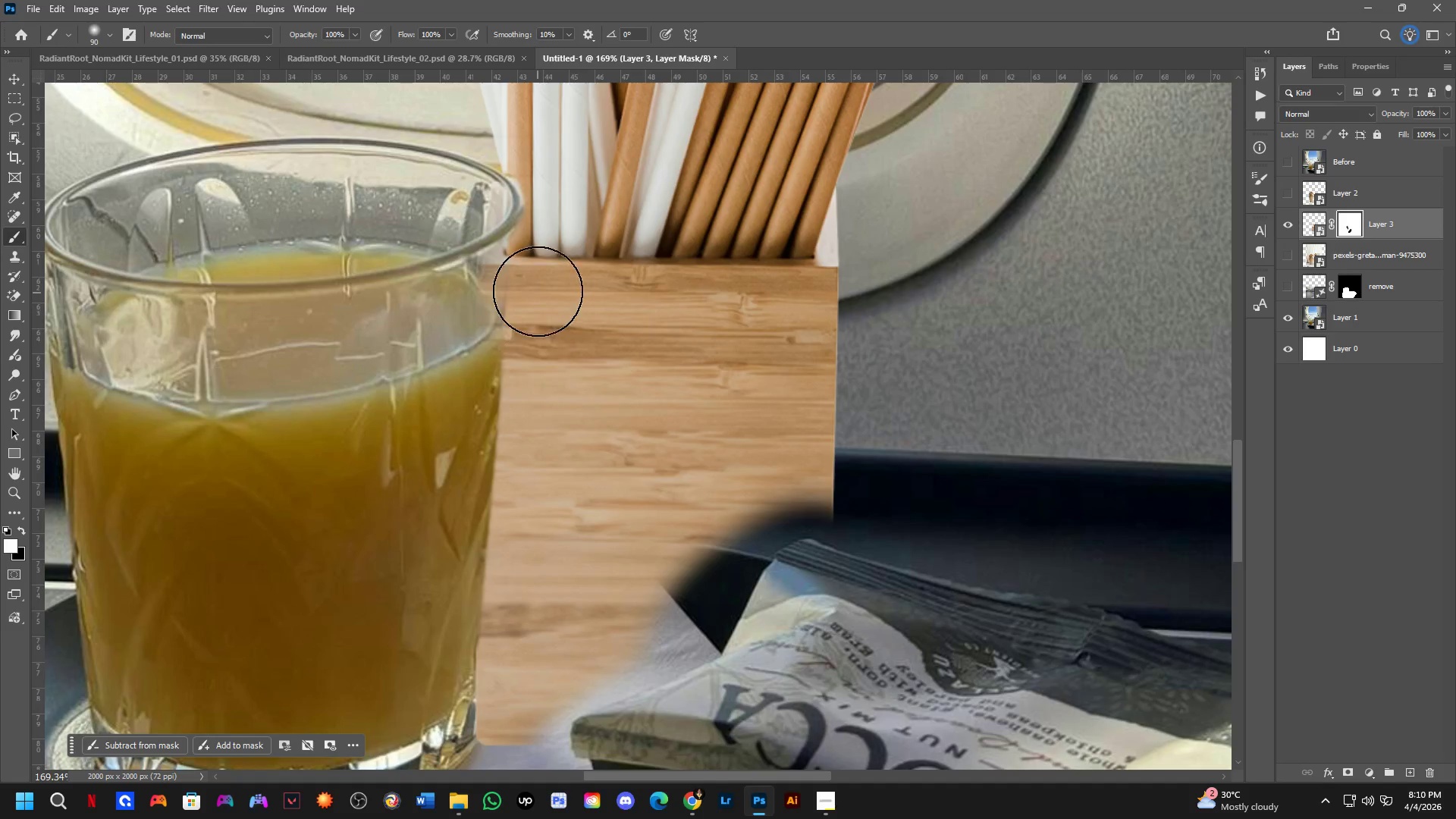 
left_click_drag(start_coordinate=[538, 290], to_coordinate=[546, 392])
 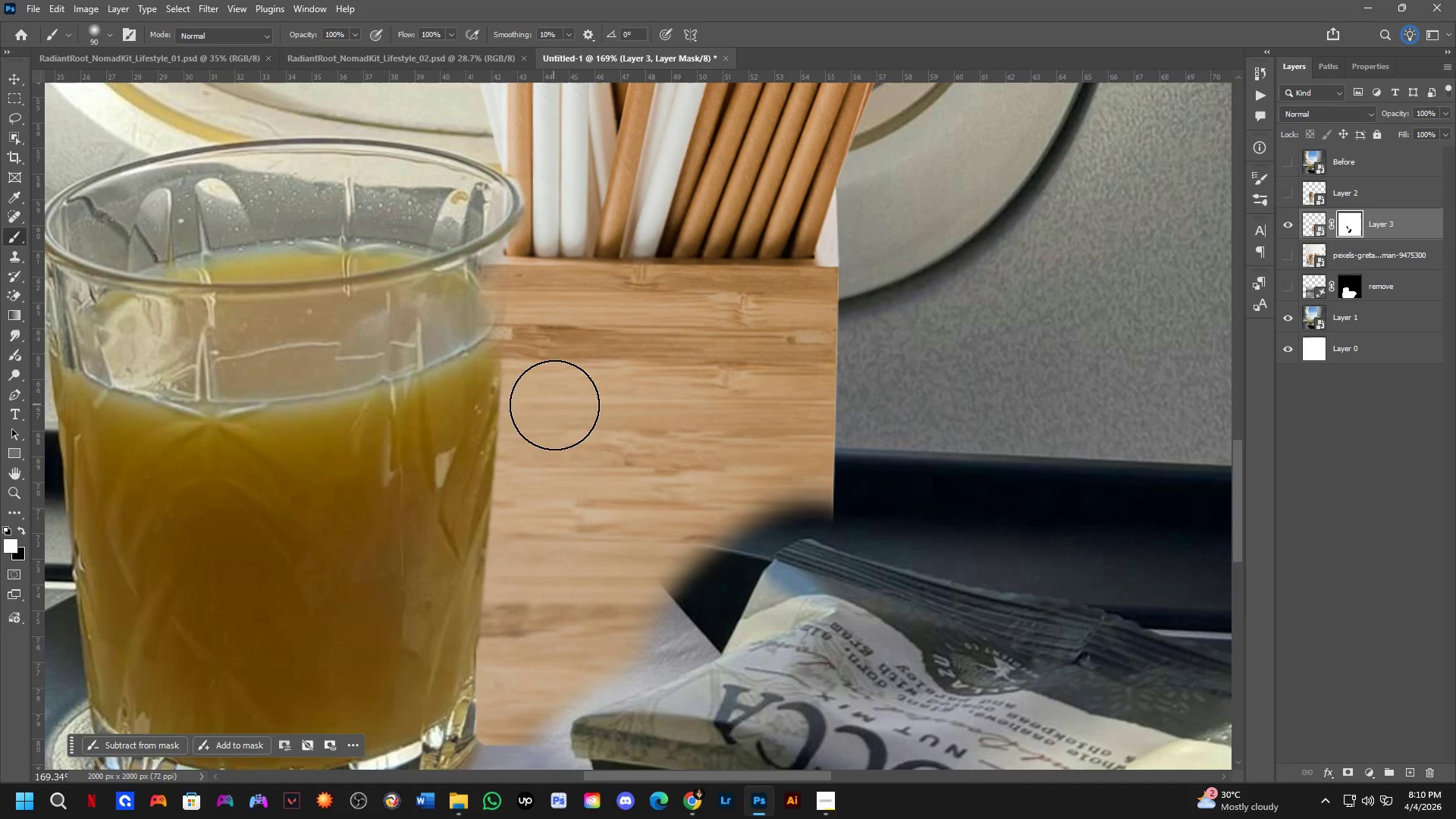 
key(Alt+AltLeft)
 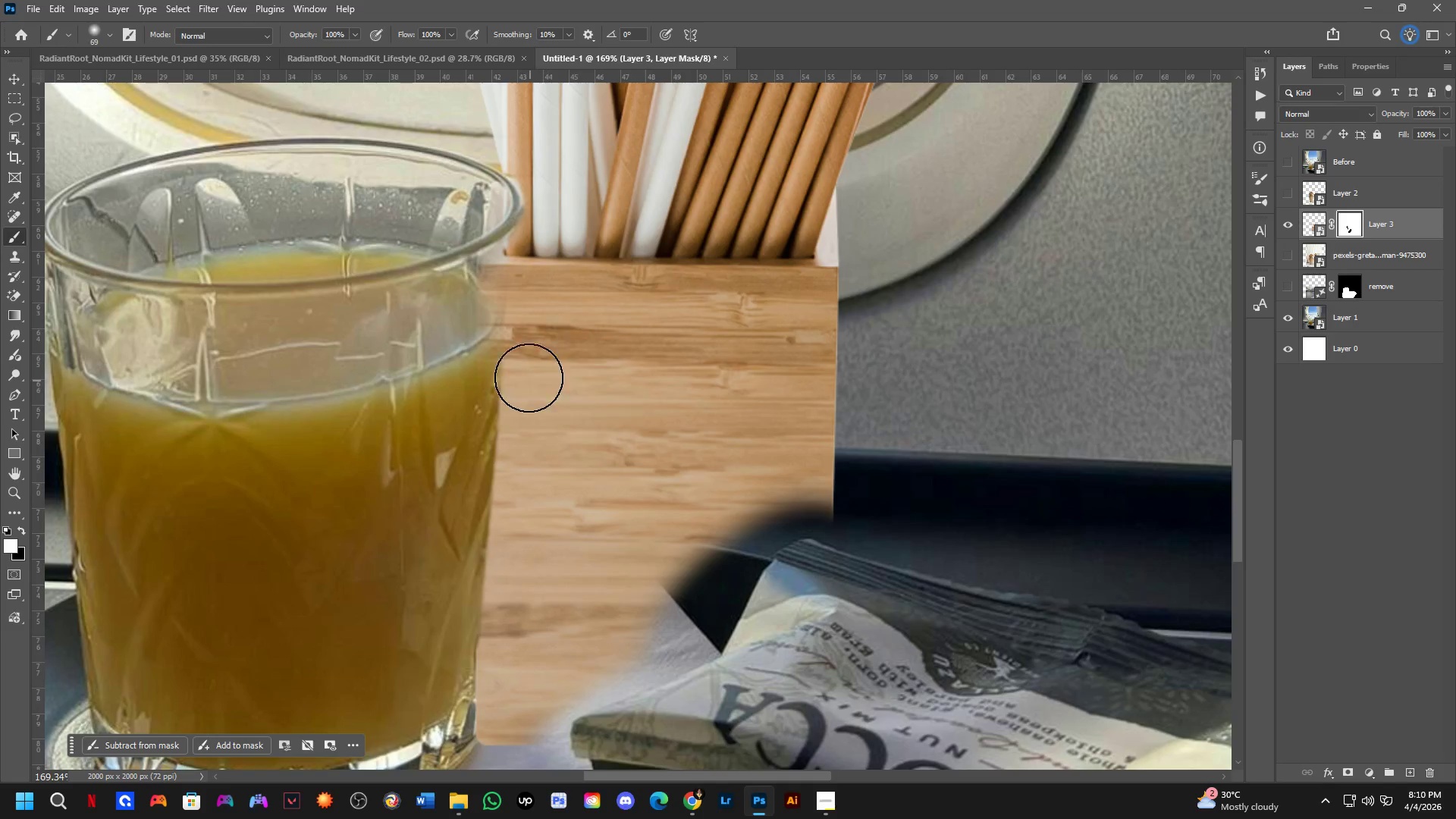 
key(X)
 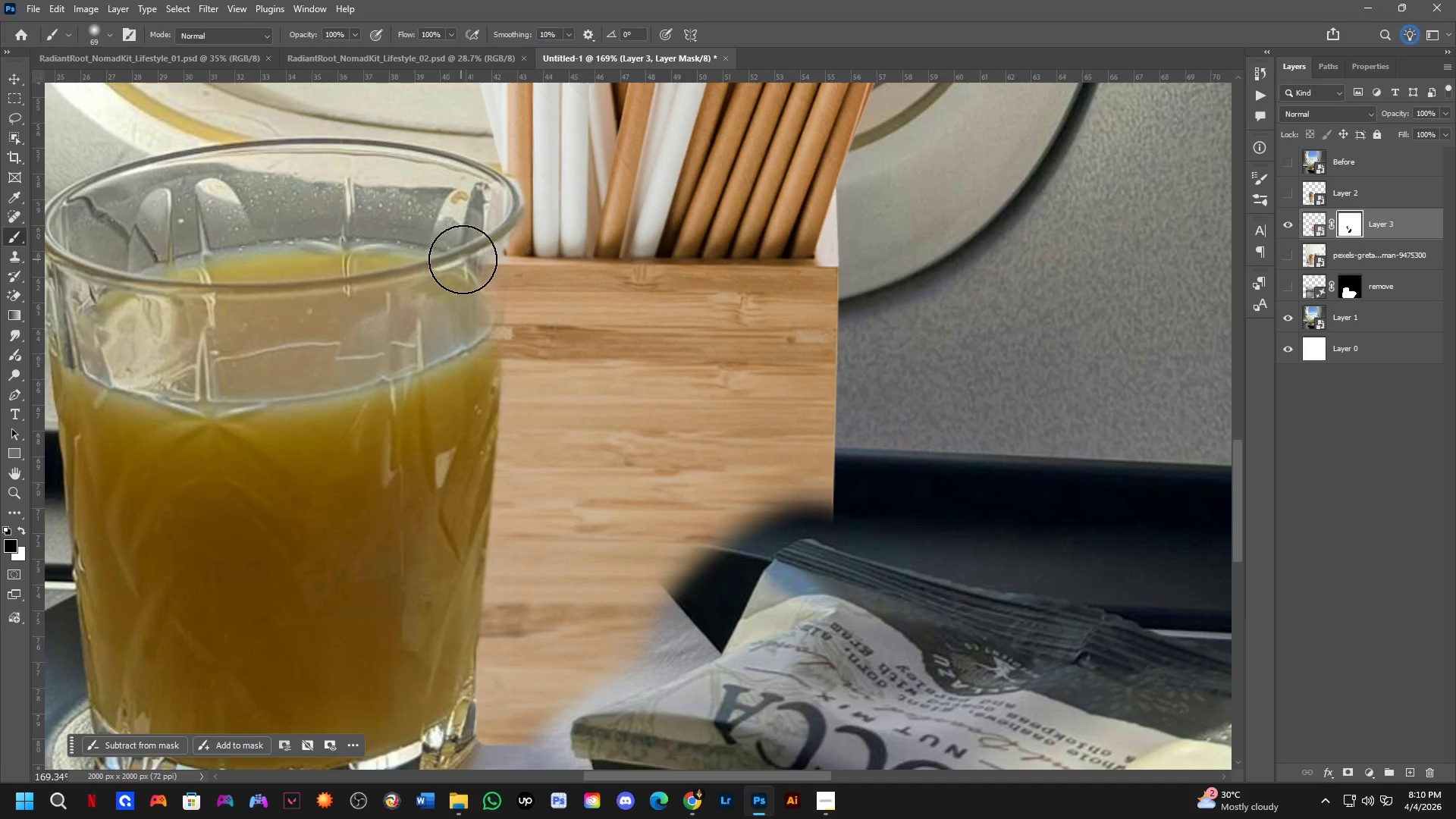 
left_click_drag(start_coordinate=[470, 281], to_coordinate=[460, 453])
 